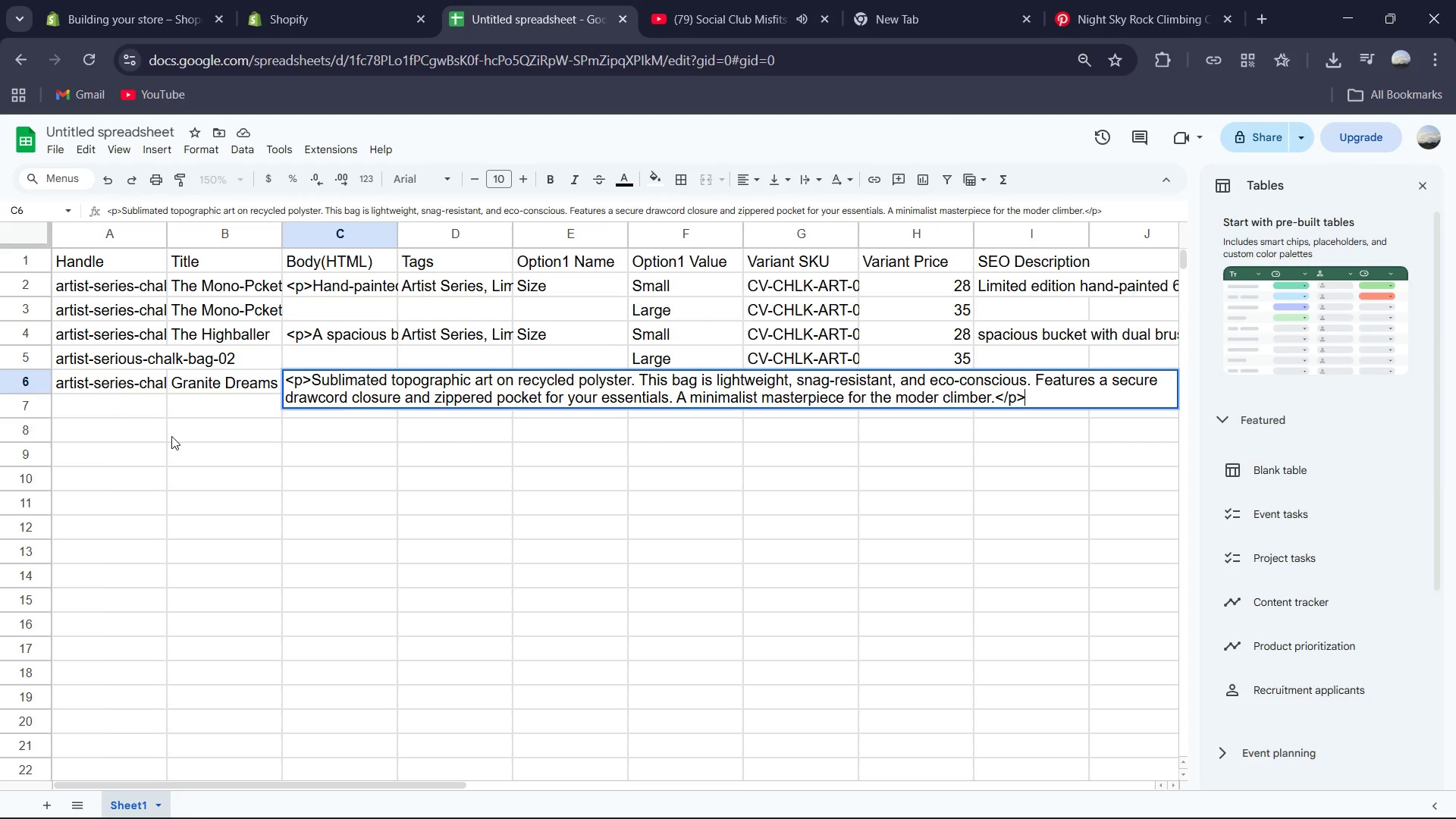 
left_click([409, 457])
 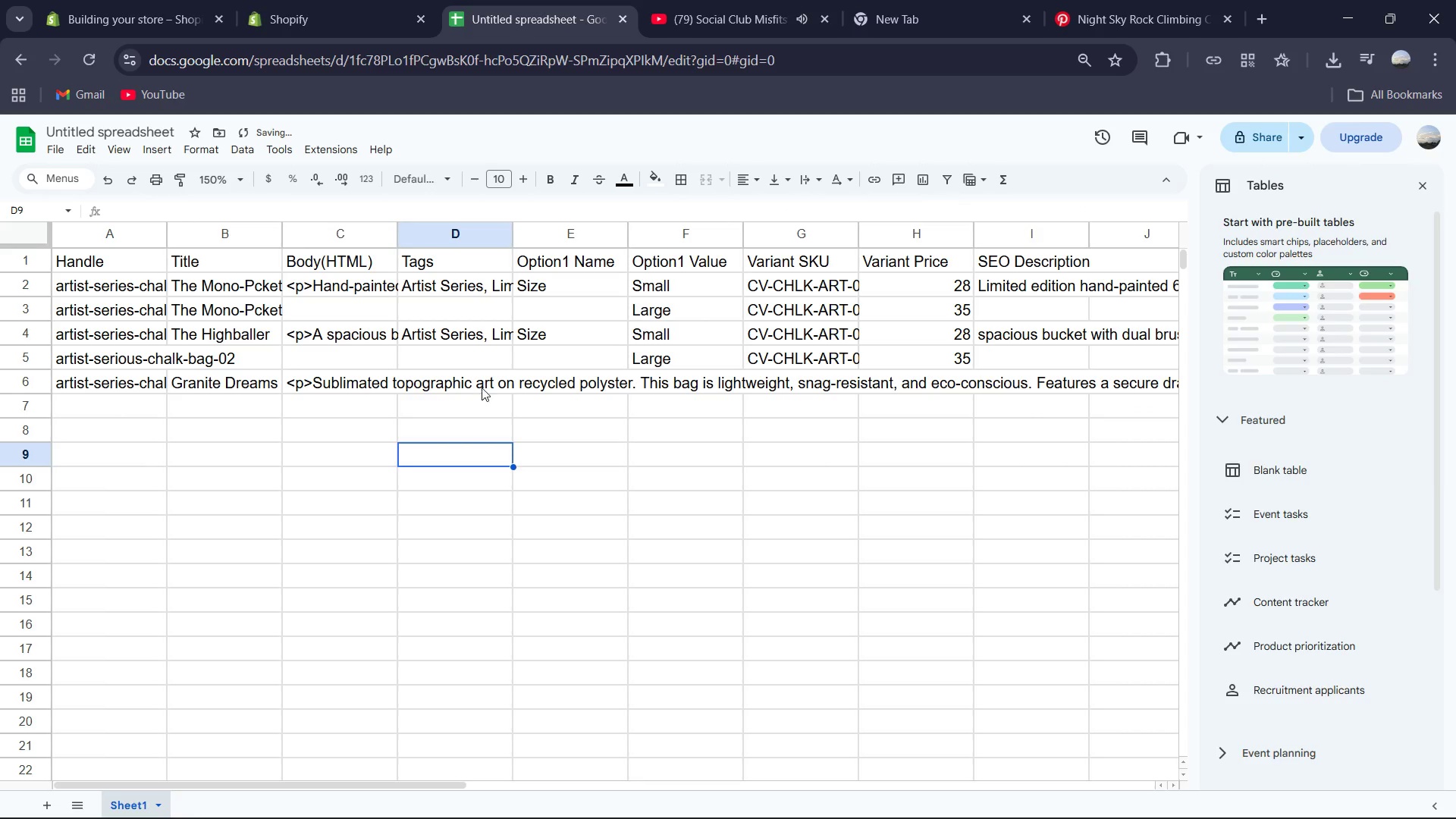 
left_click([481, 386])
 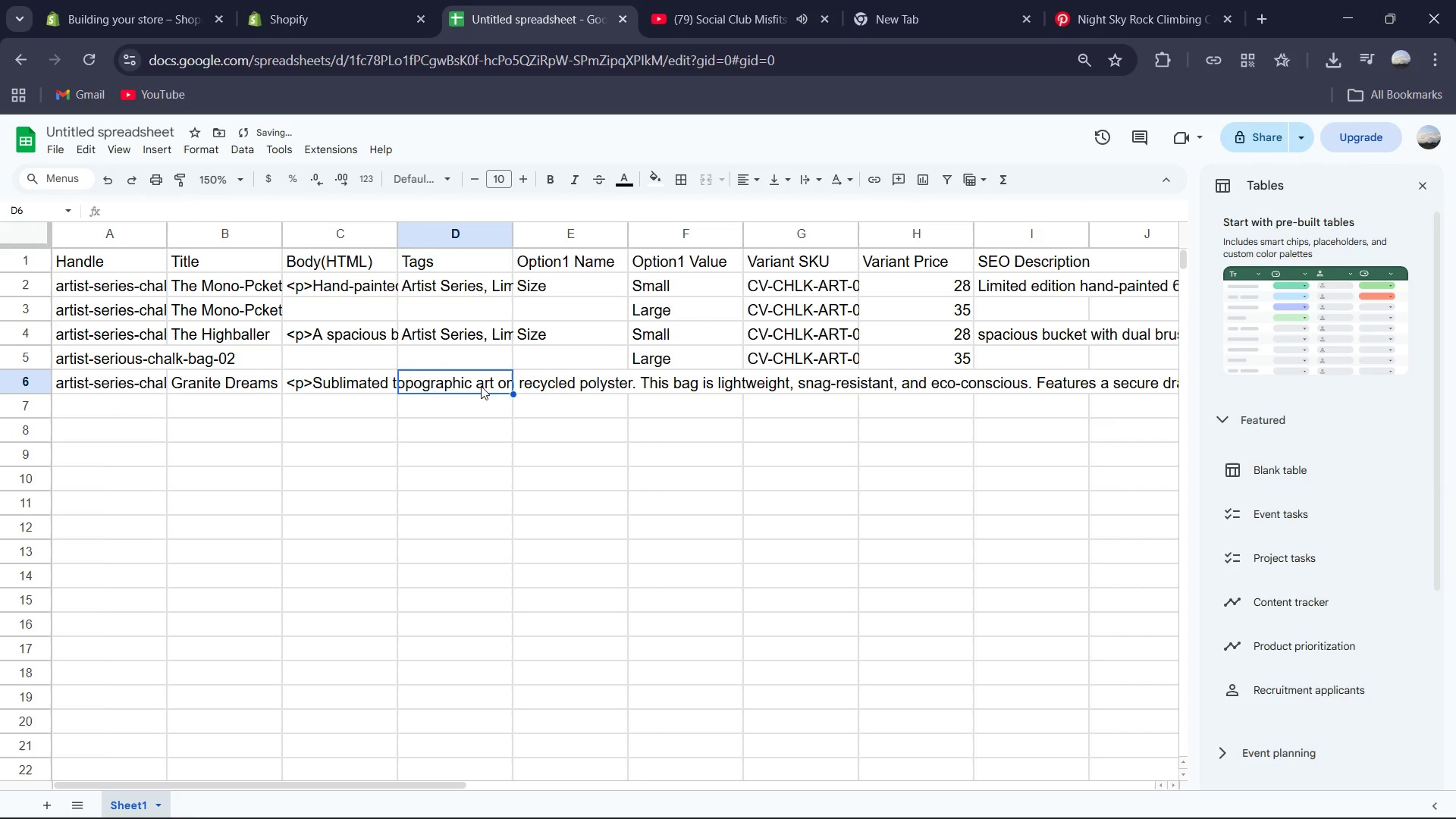 
type(Artist Series, Eco-Friendlt)
key(Backspace)
type(y)
 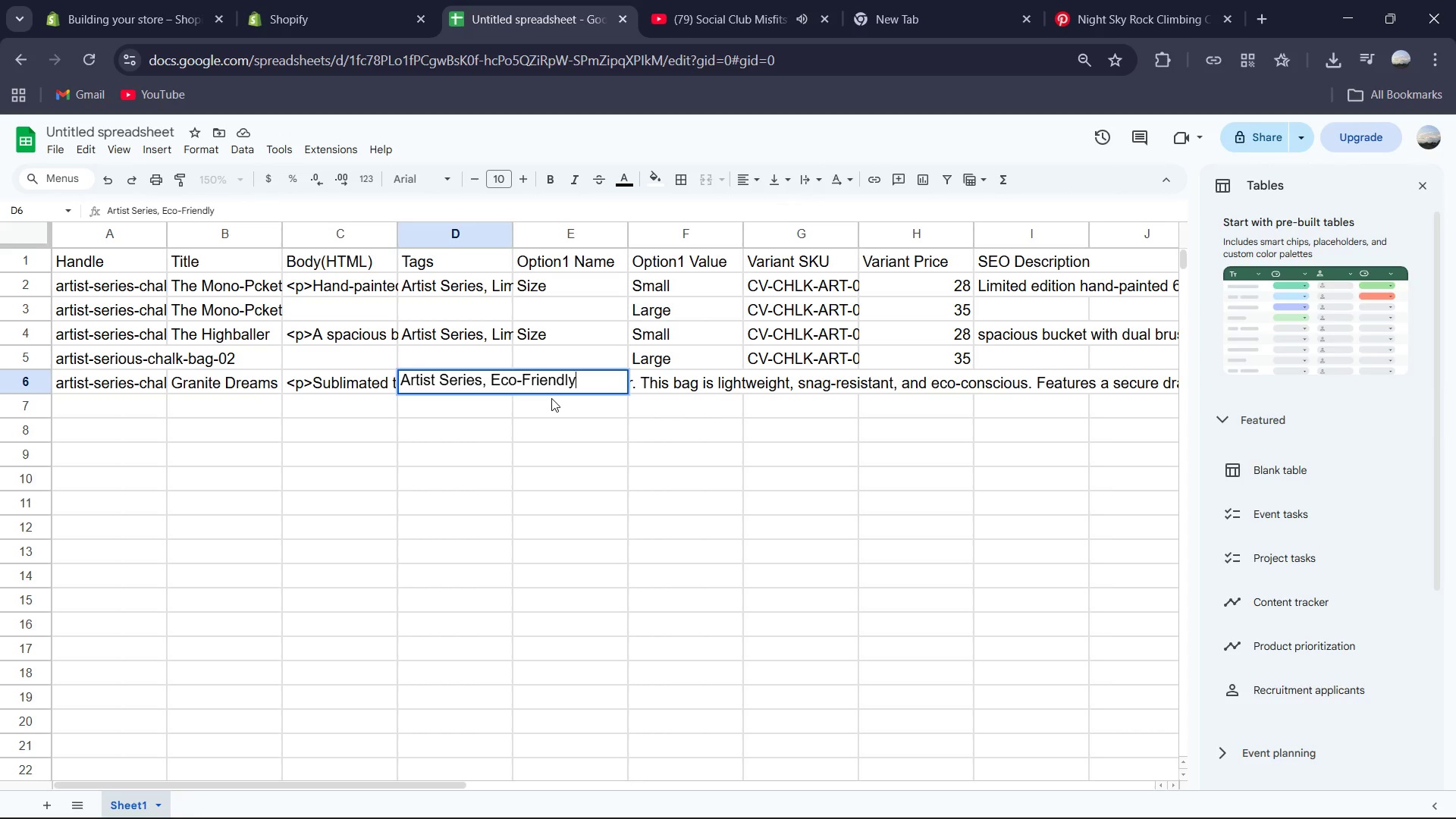 
double_click([551, 378])
 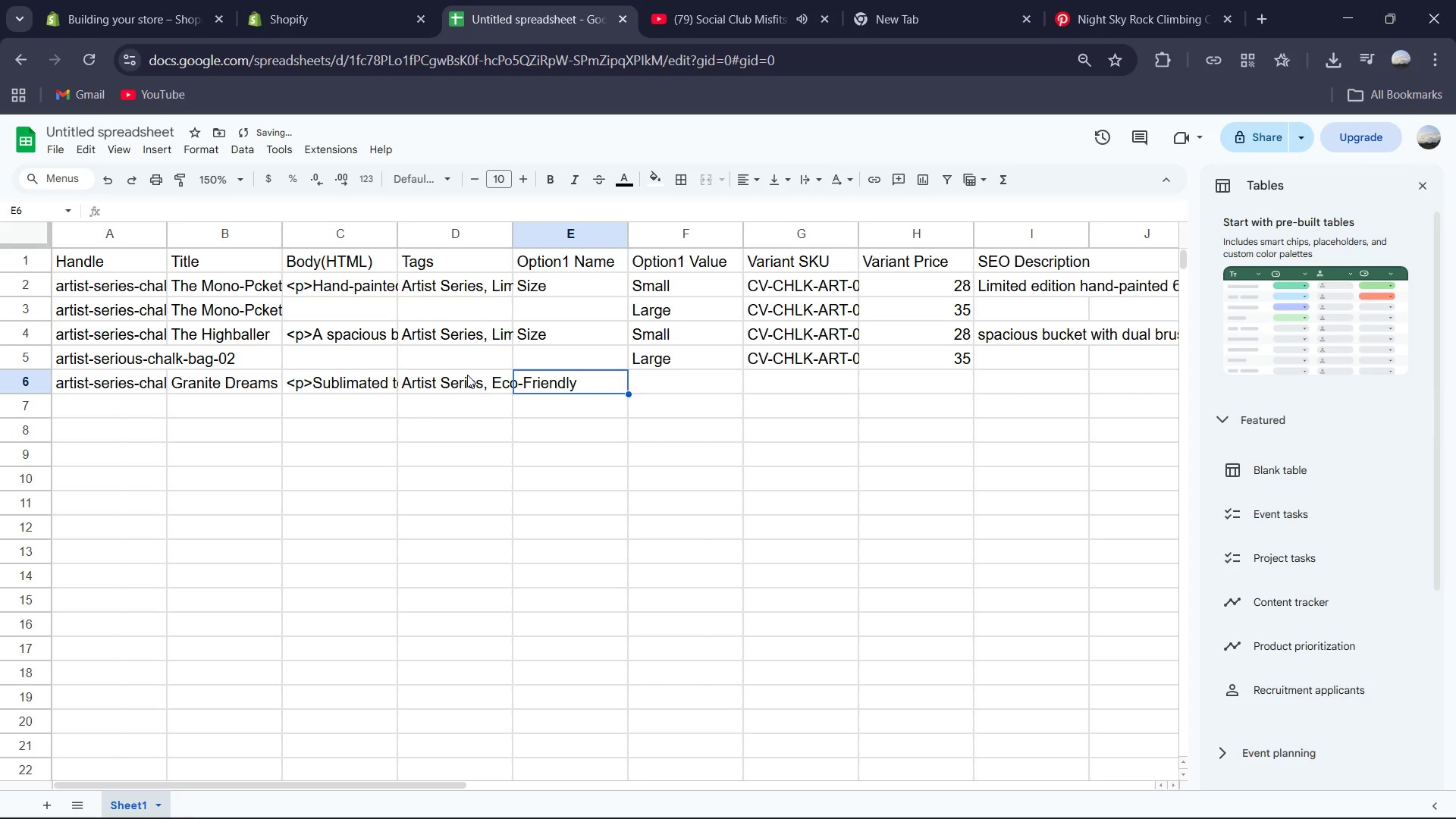 
type(Size)
 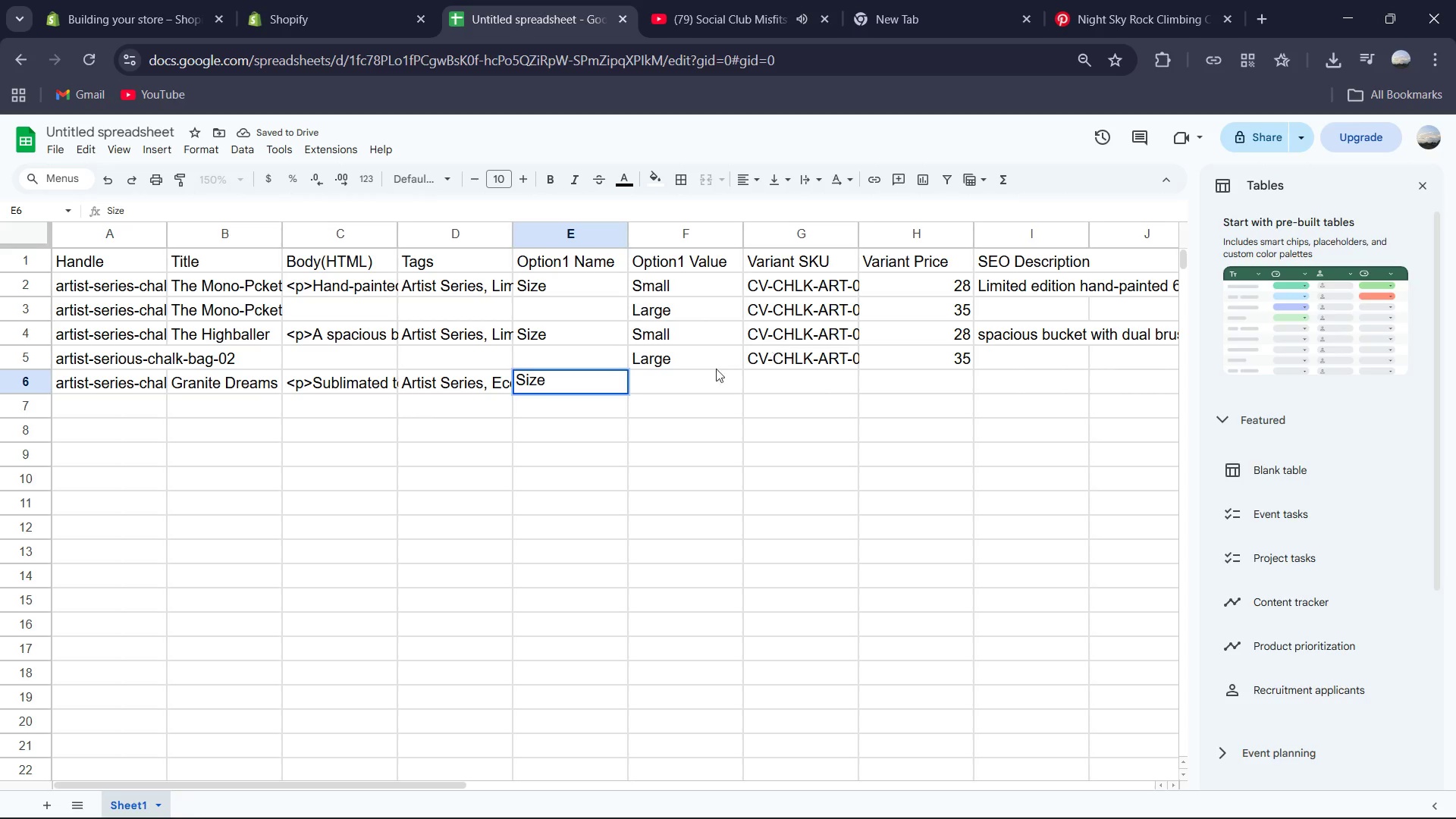 
left_click([647, 390])
 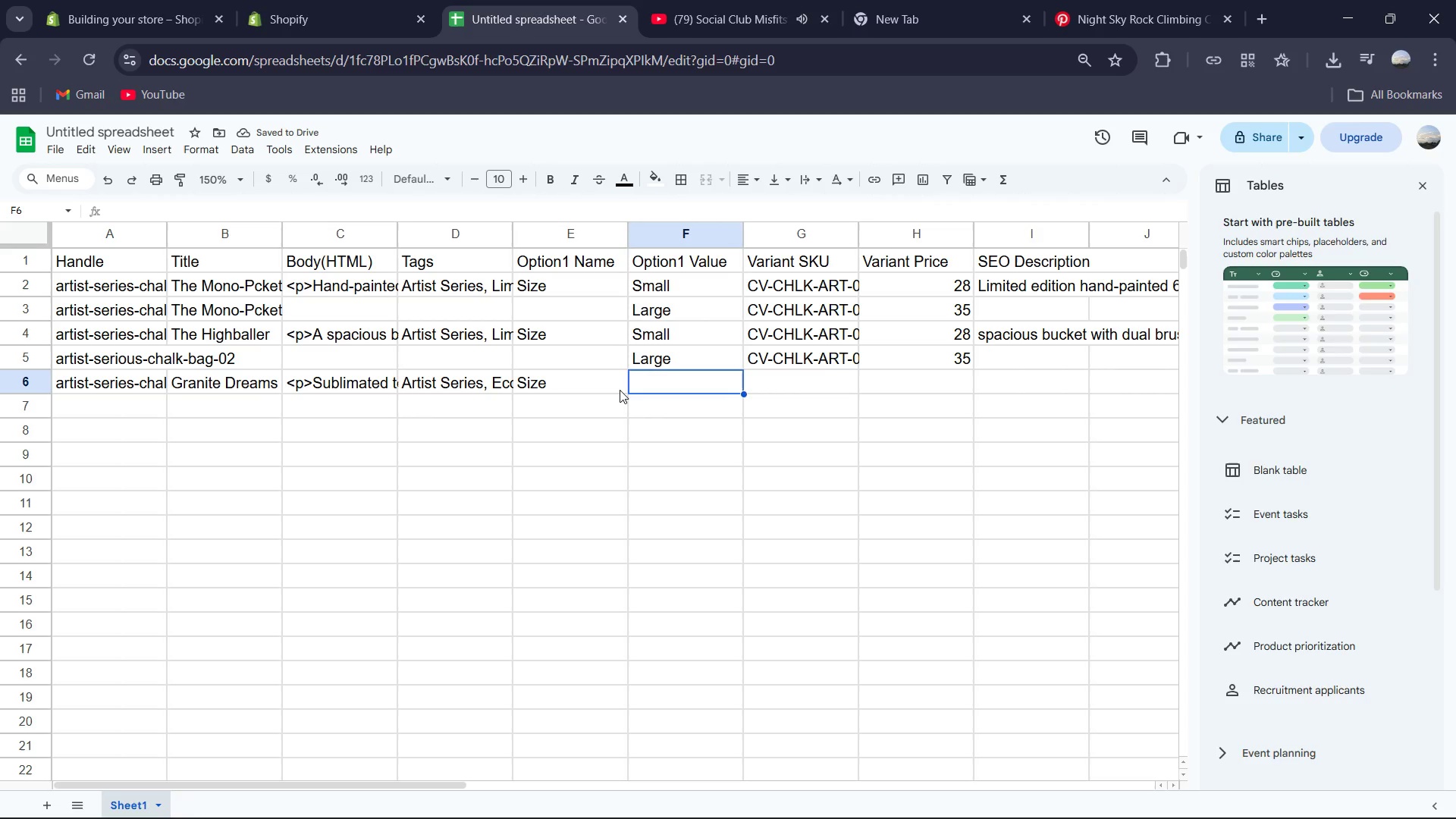 
wait(8.2)
 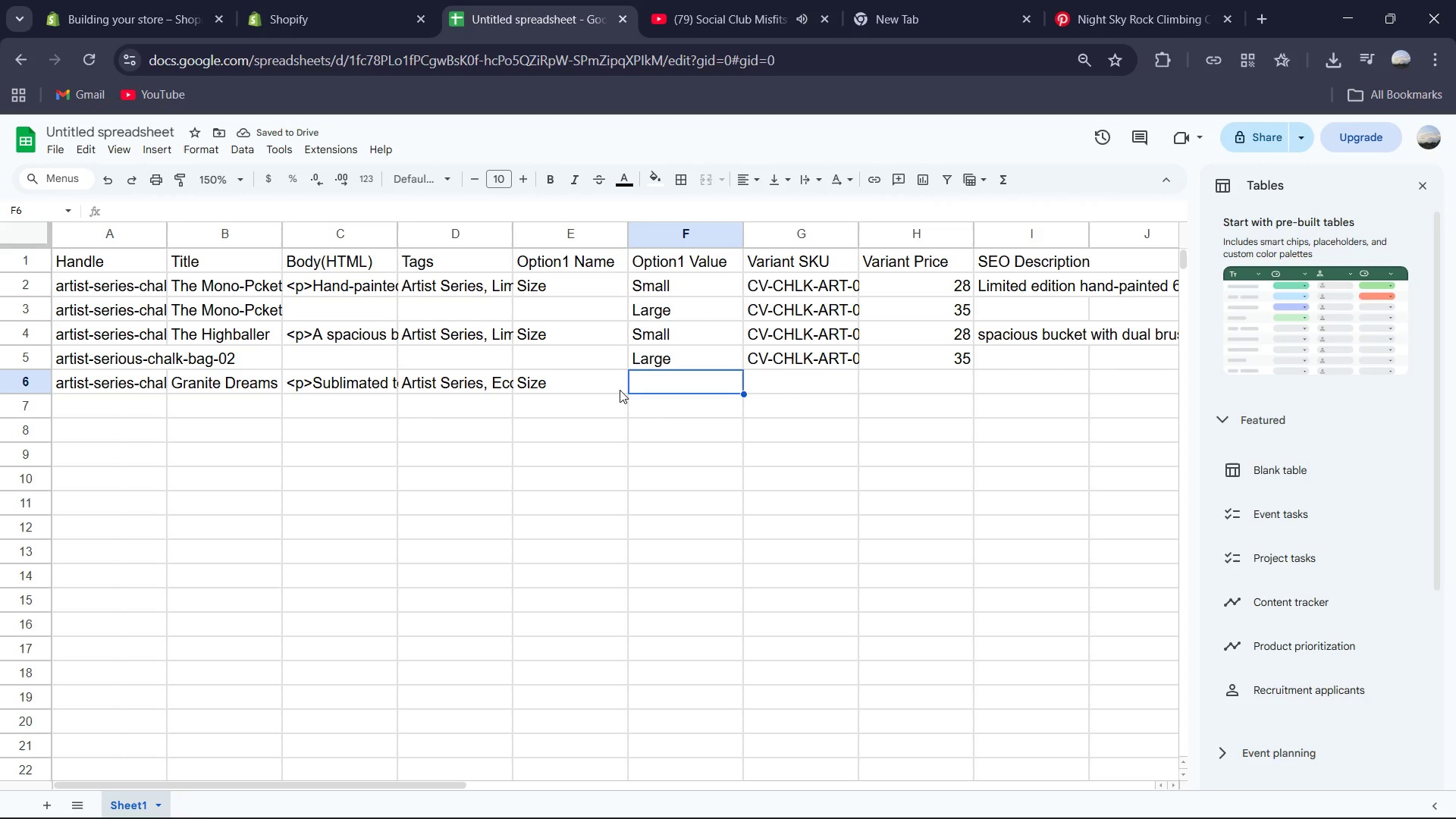 
double_click([559, 382])
 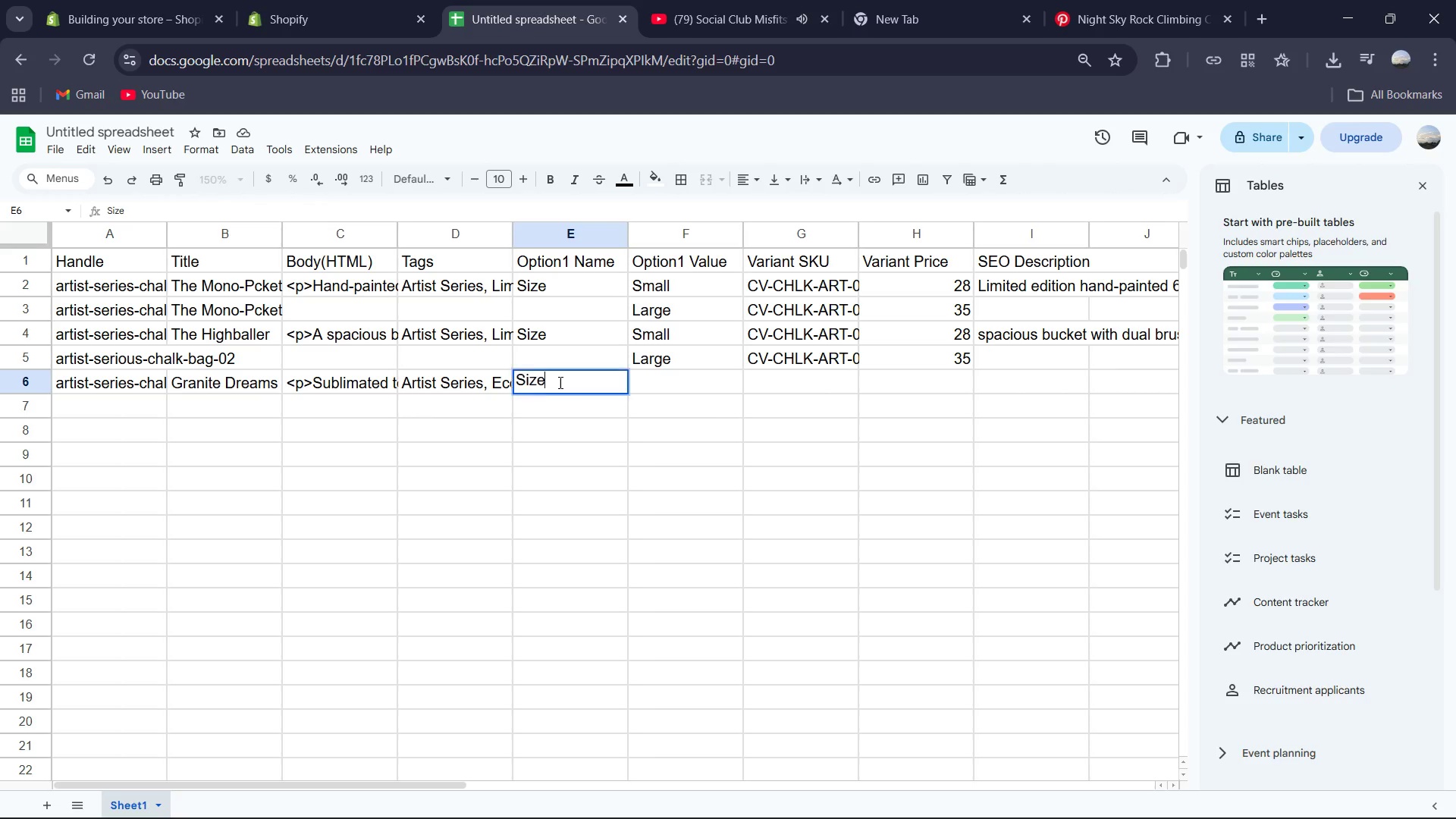 
triple_click([559, 382])
 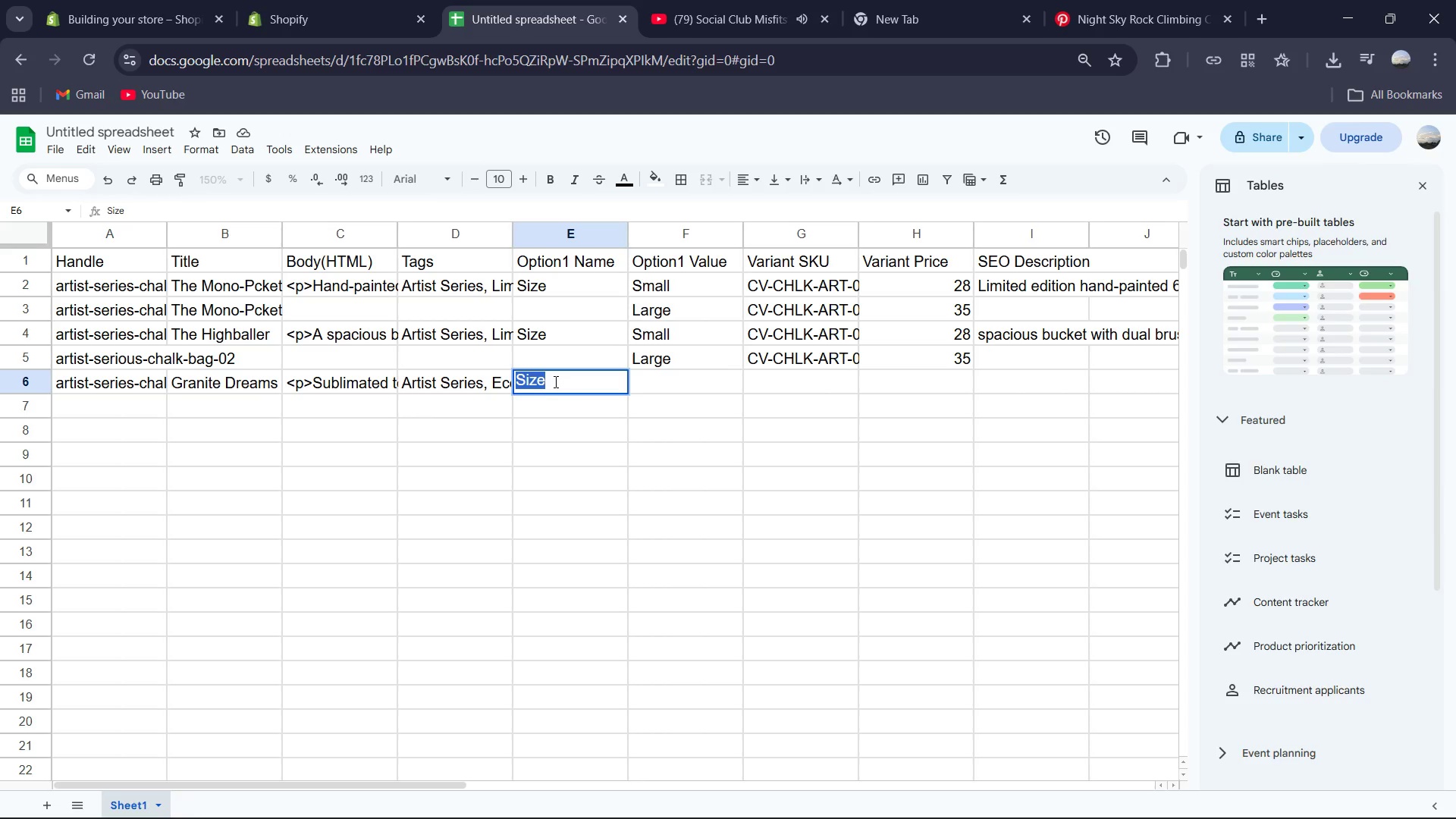 
type(Title)
 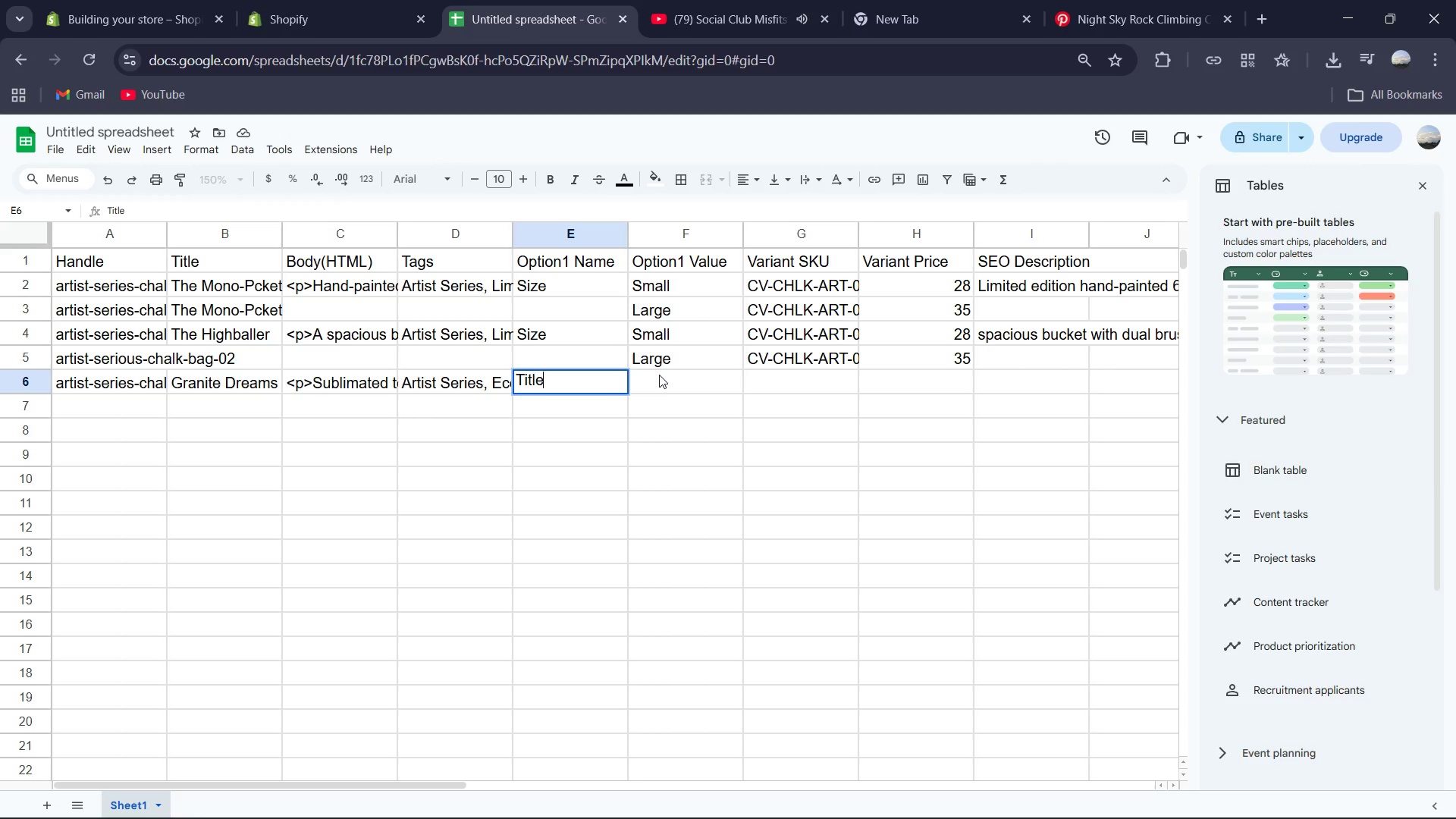 
left_click([663, 377])
 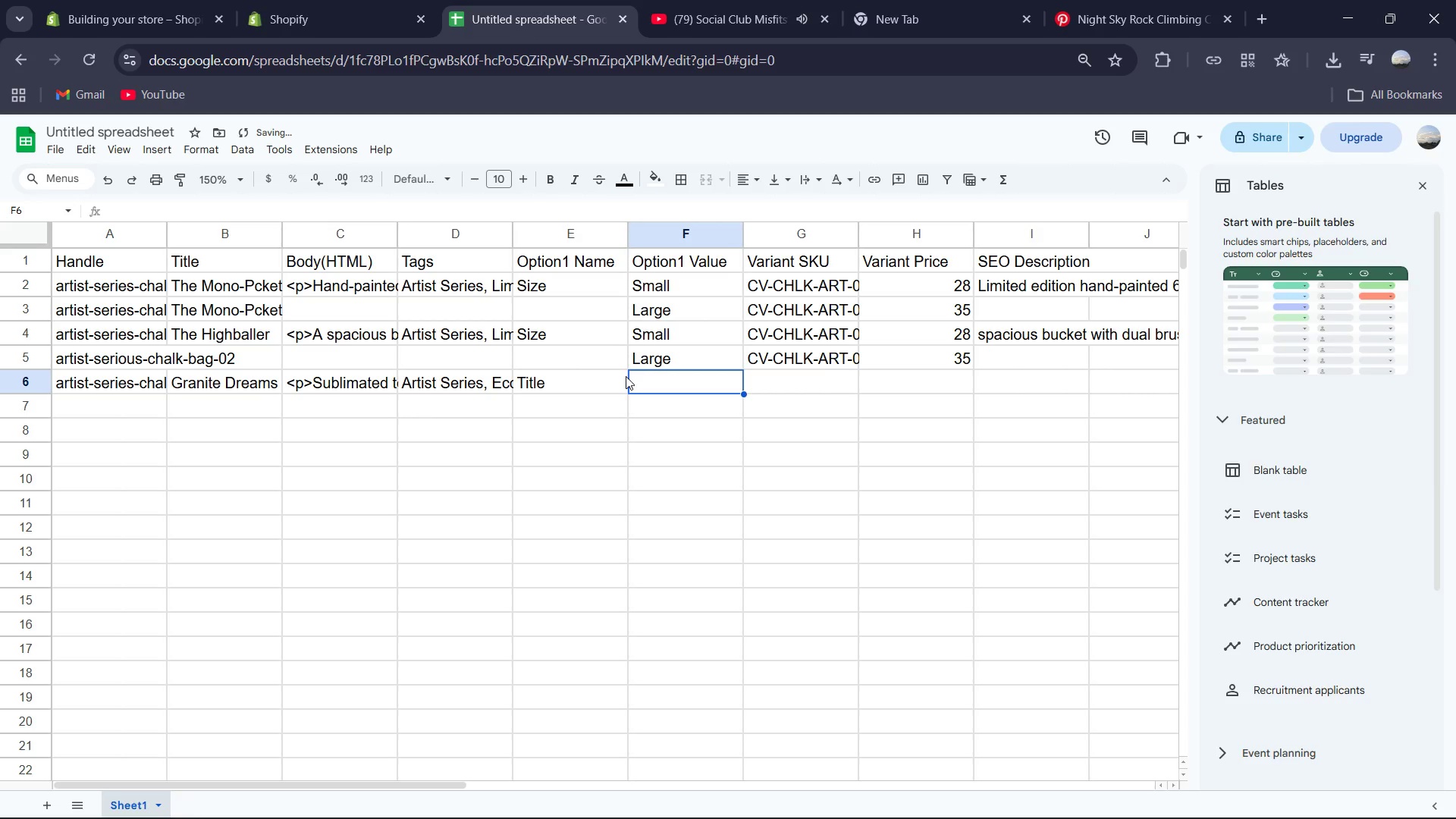 
type(defaul)
key(Backspace)
key(Backspace)
key(Backspace)
key(Backspace)
key(Backspace)
key(Backspace)
type(Default Title )
 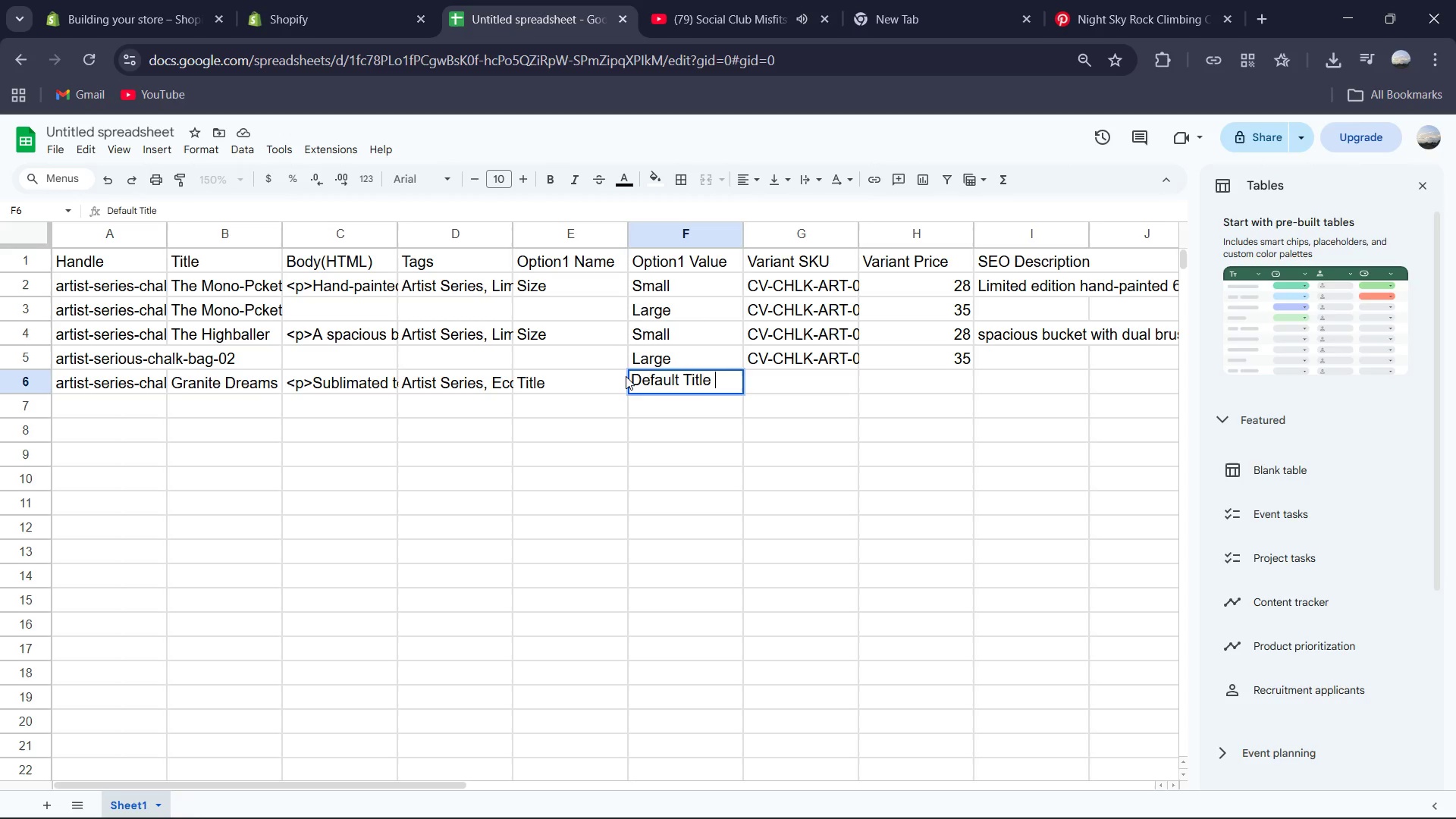 
key(ArrowRight)
 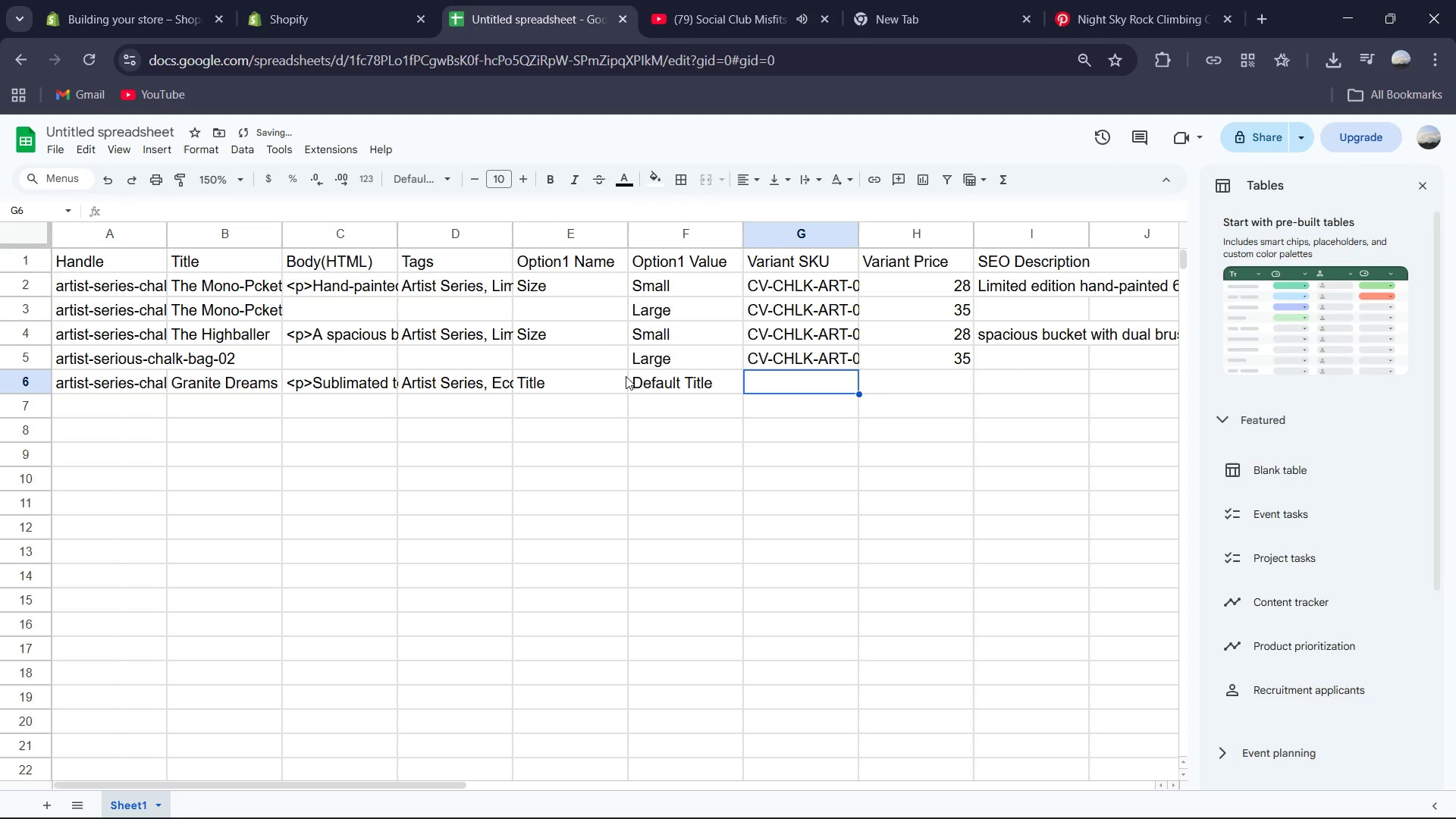 
hold_key(key=ShiftRight, duration=0.48)
 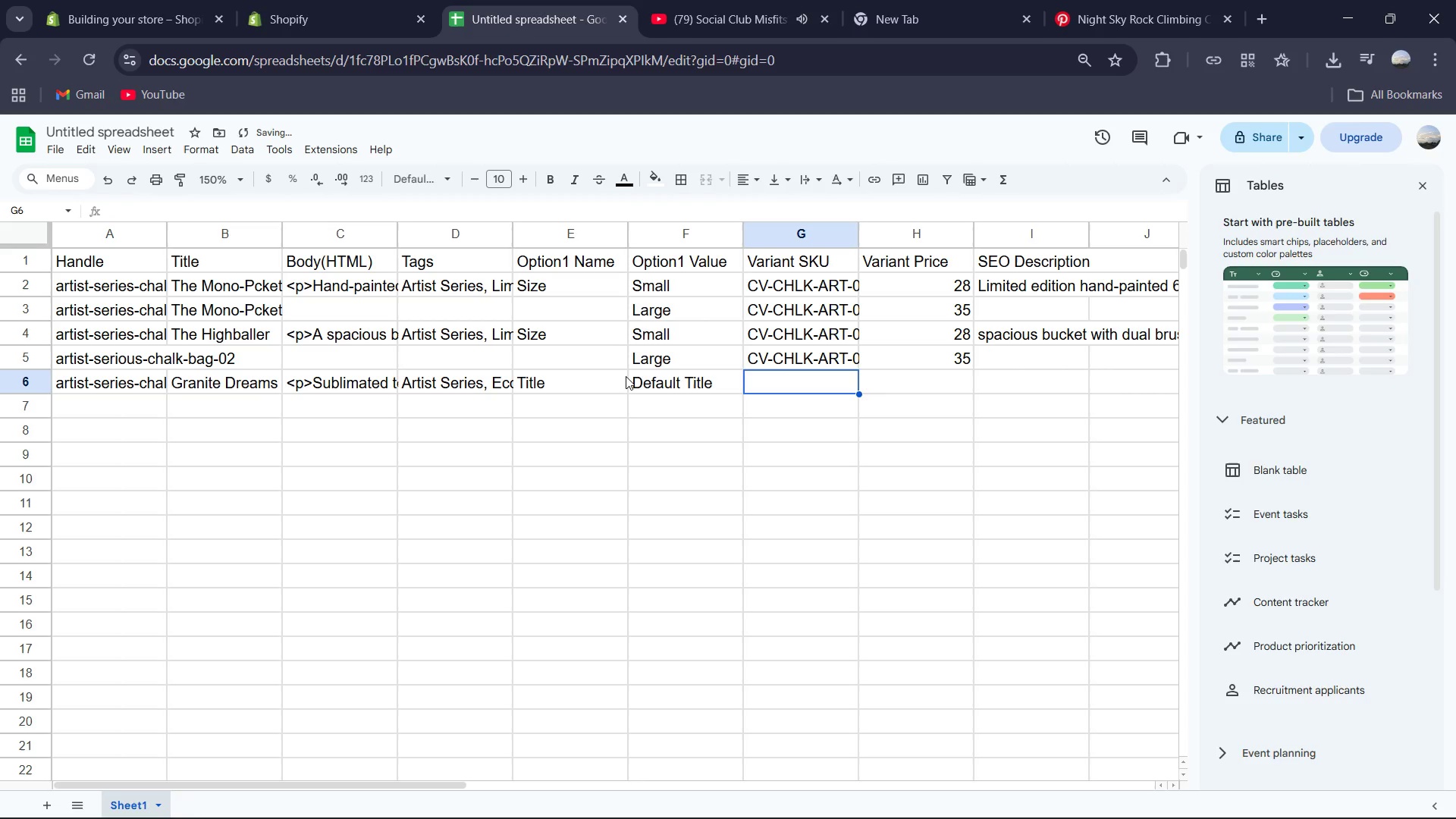 
key(Control+ControlLeft)
 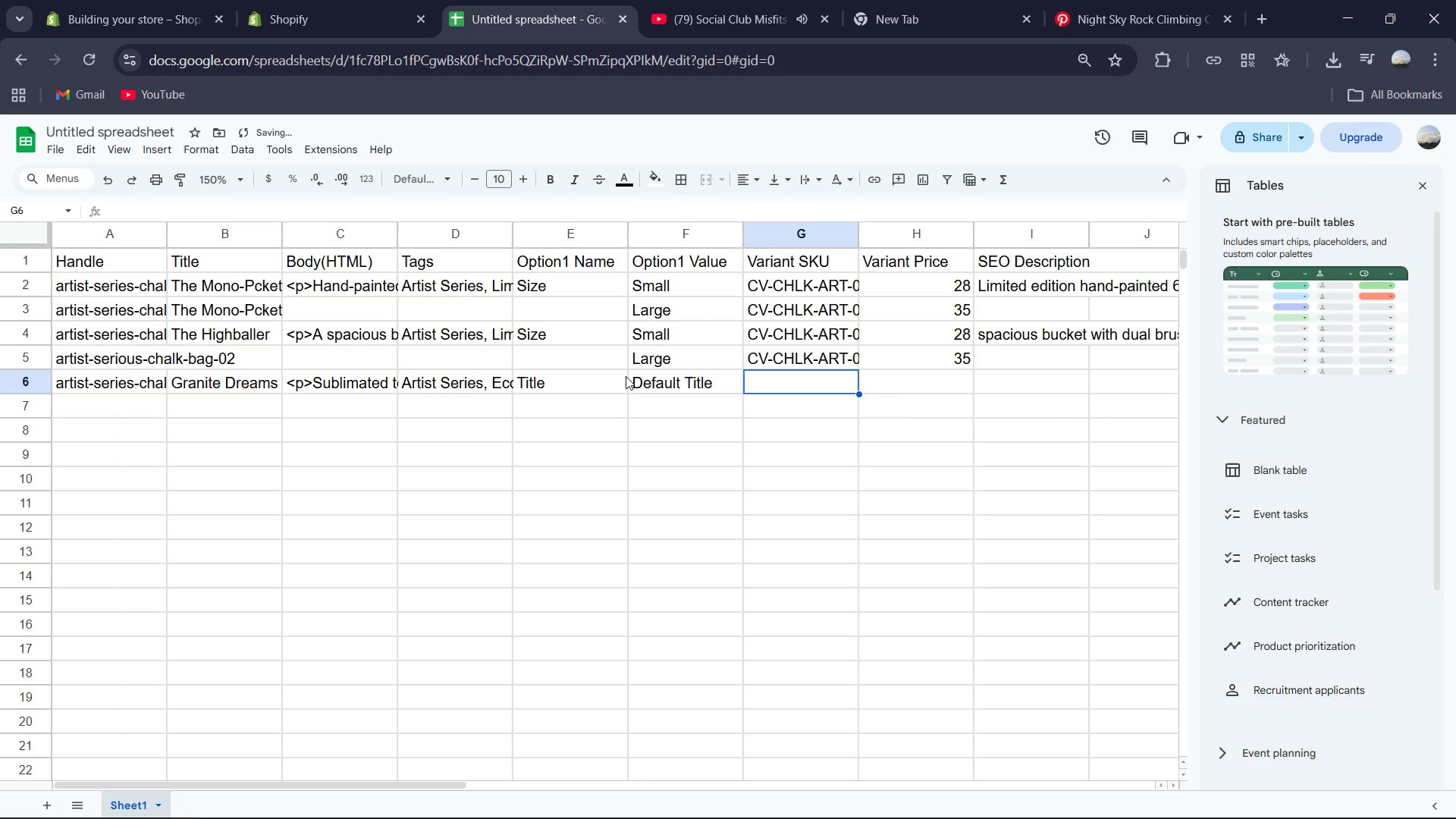 
key(Control+V)
 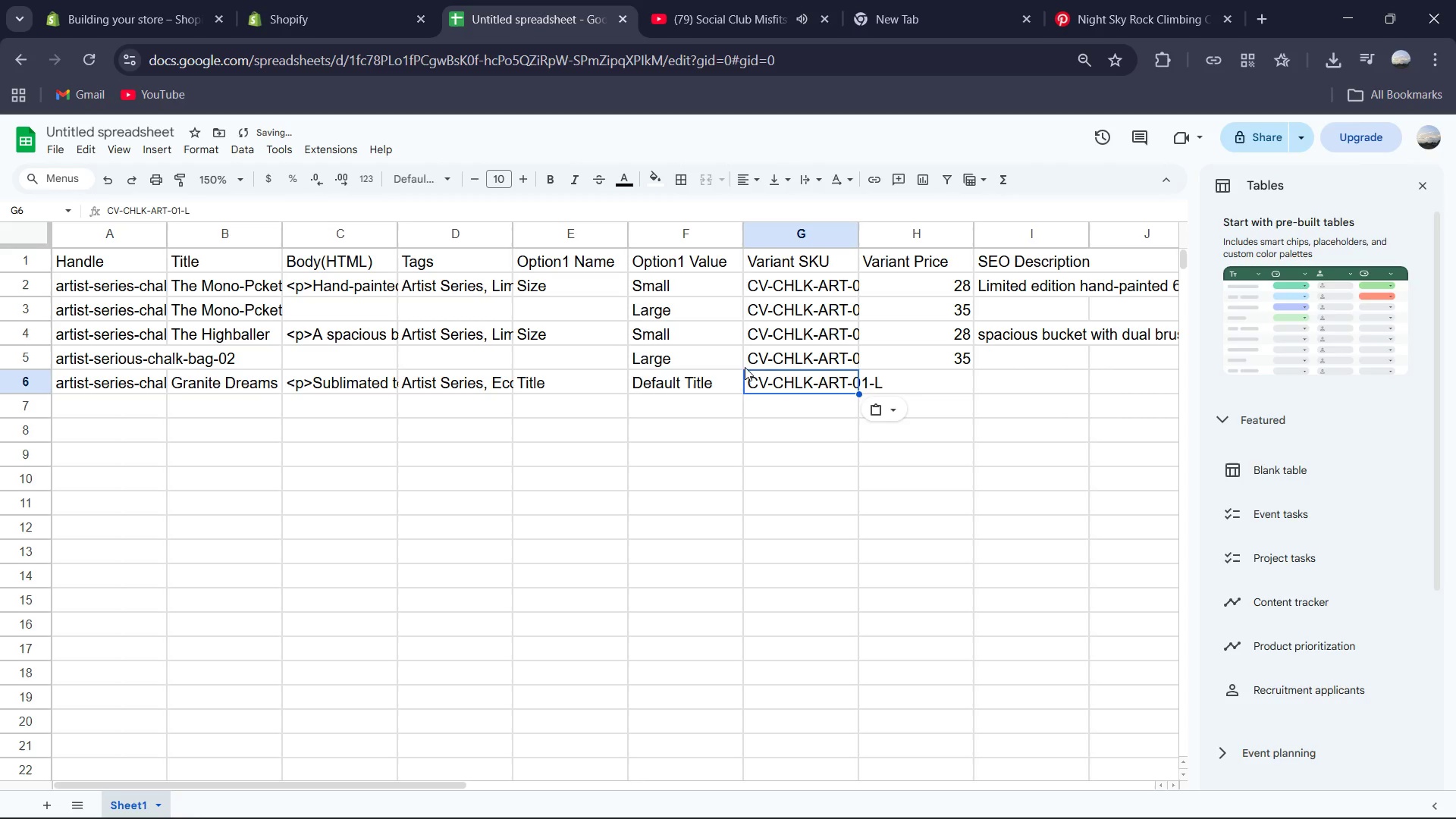 
double_click([807, 388])
 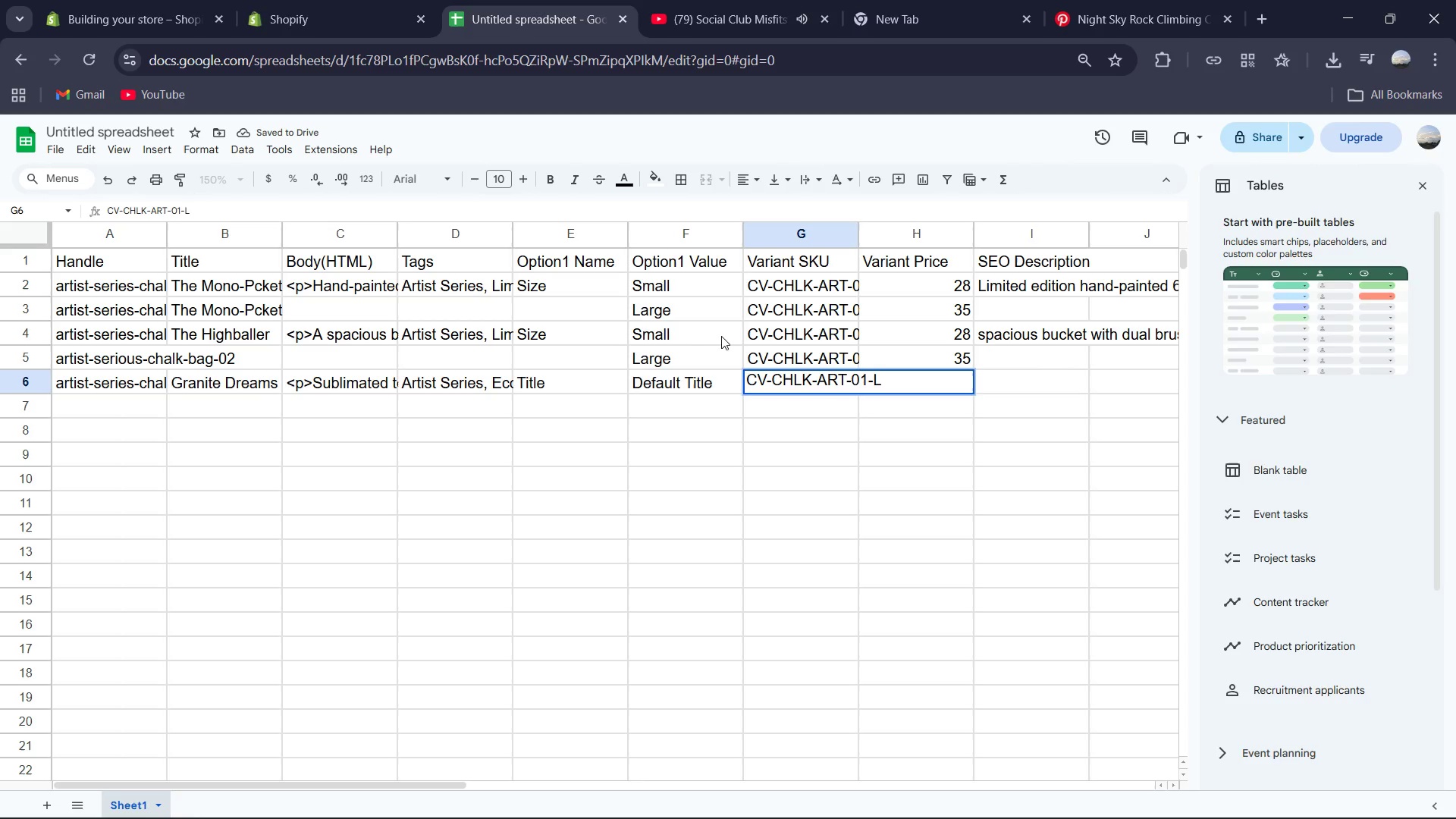 
key(ArrowRight)
 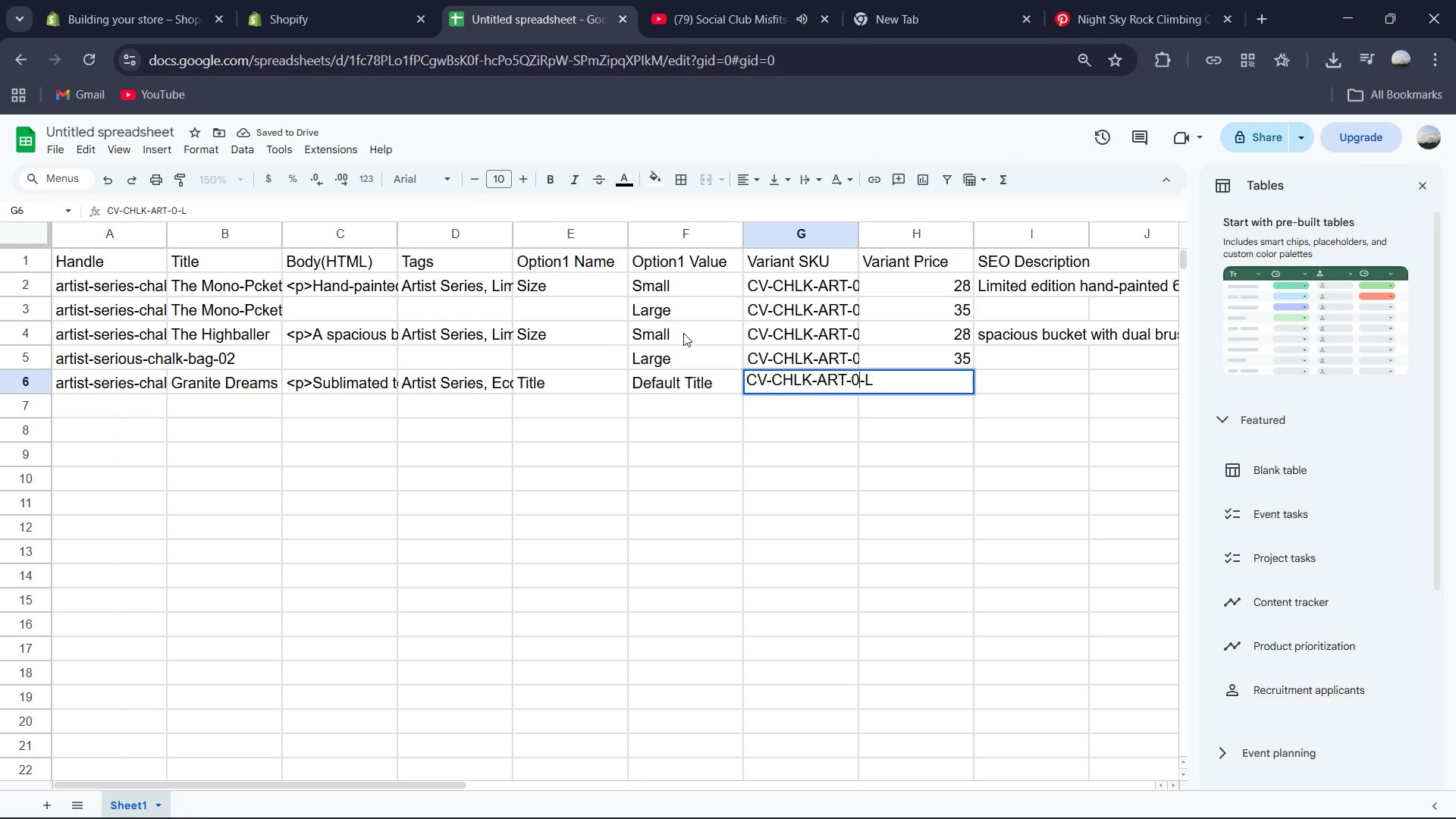 
key(Backspace)
 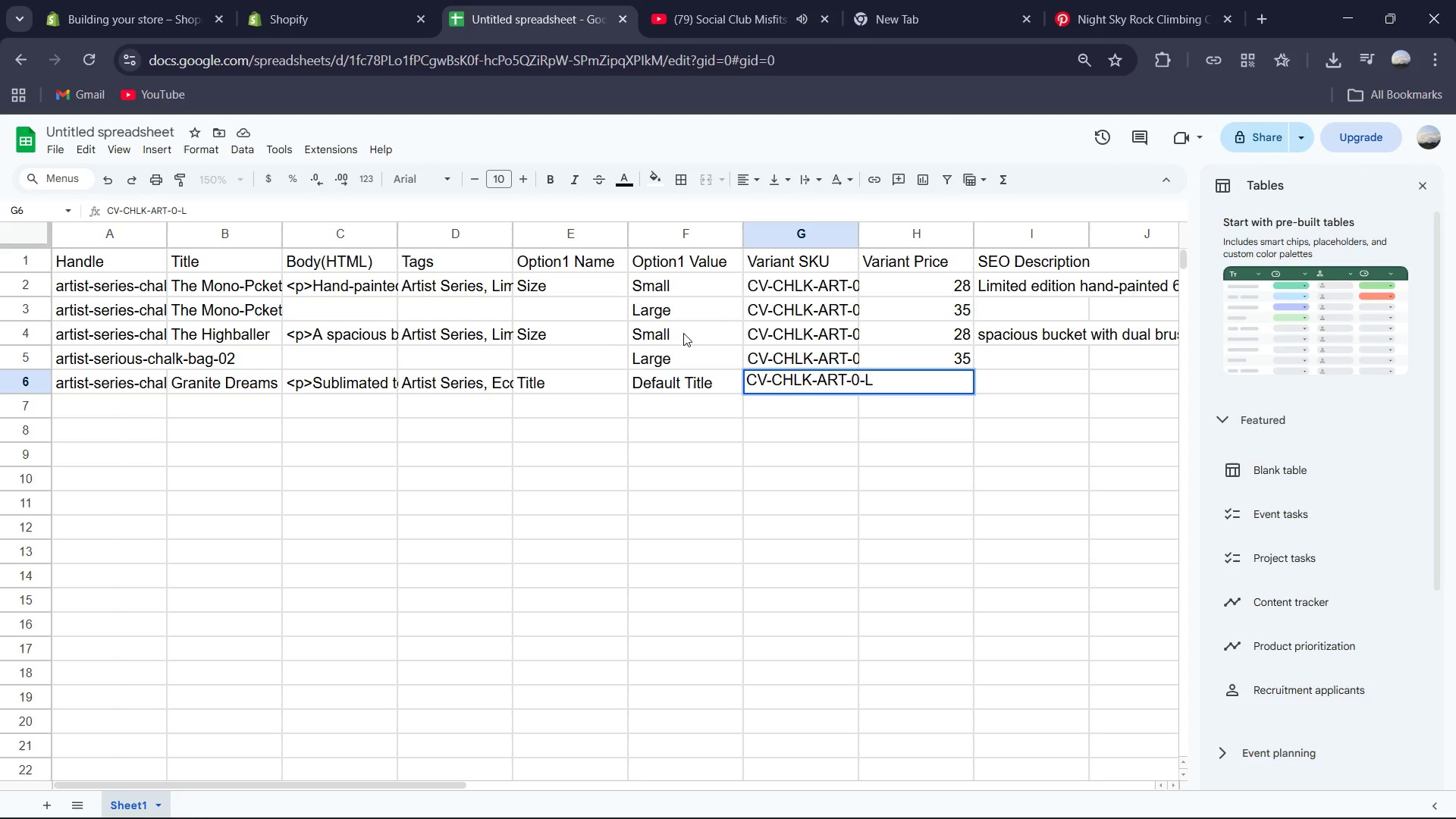 
key(Numpad3)
 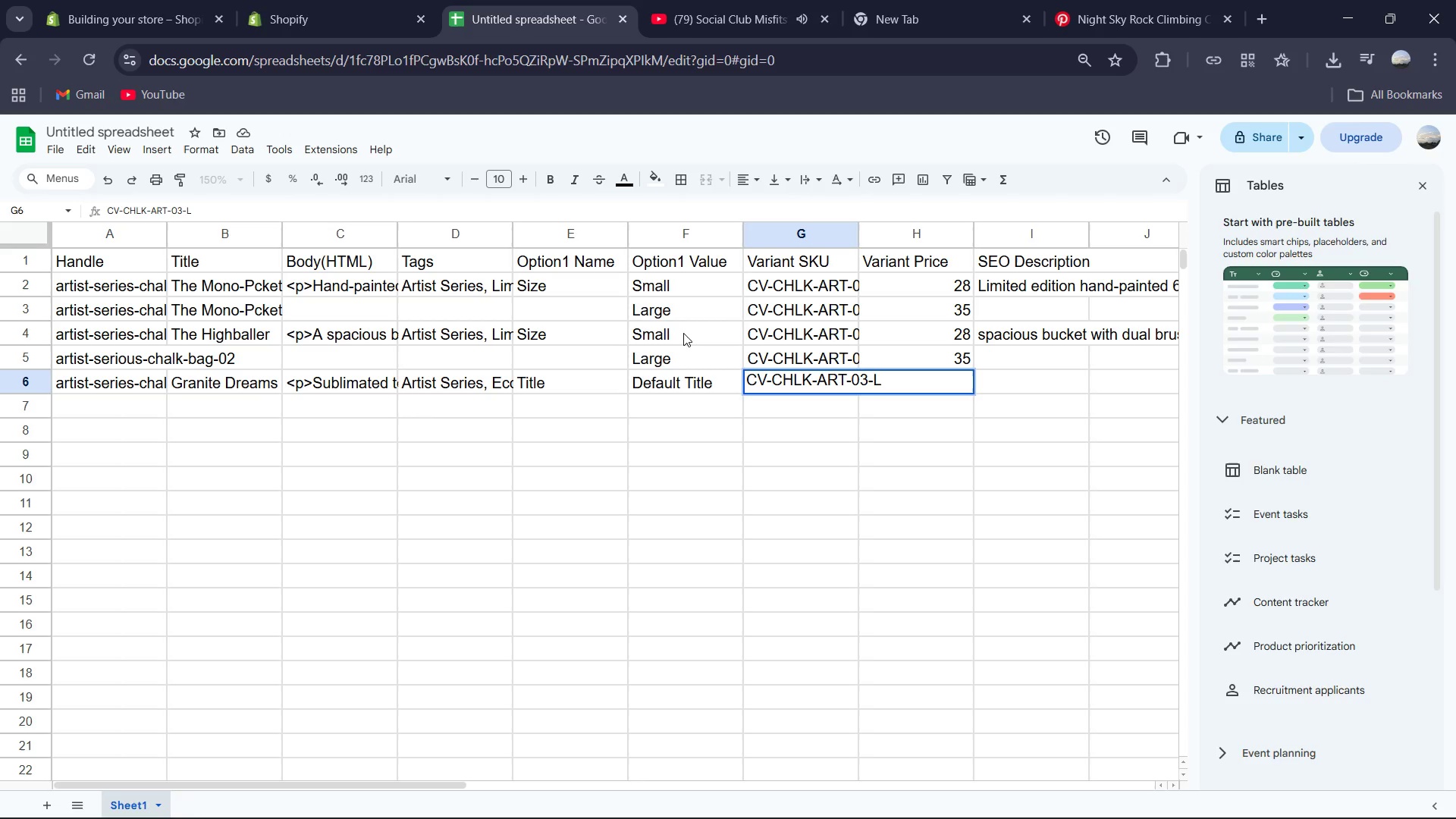 
key(ArrowRight)
 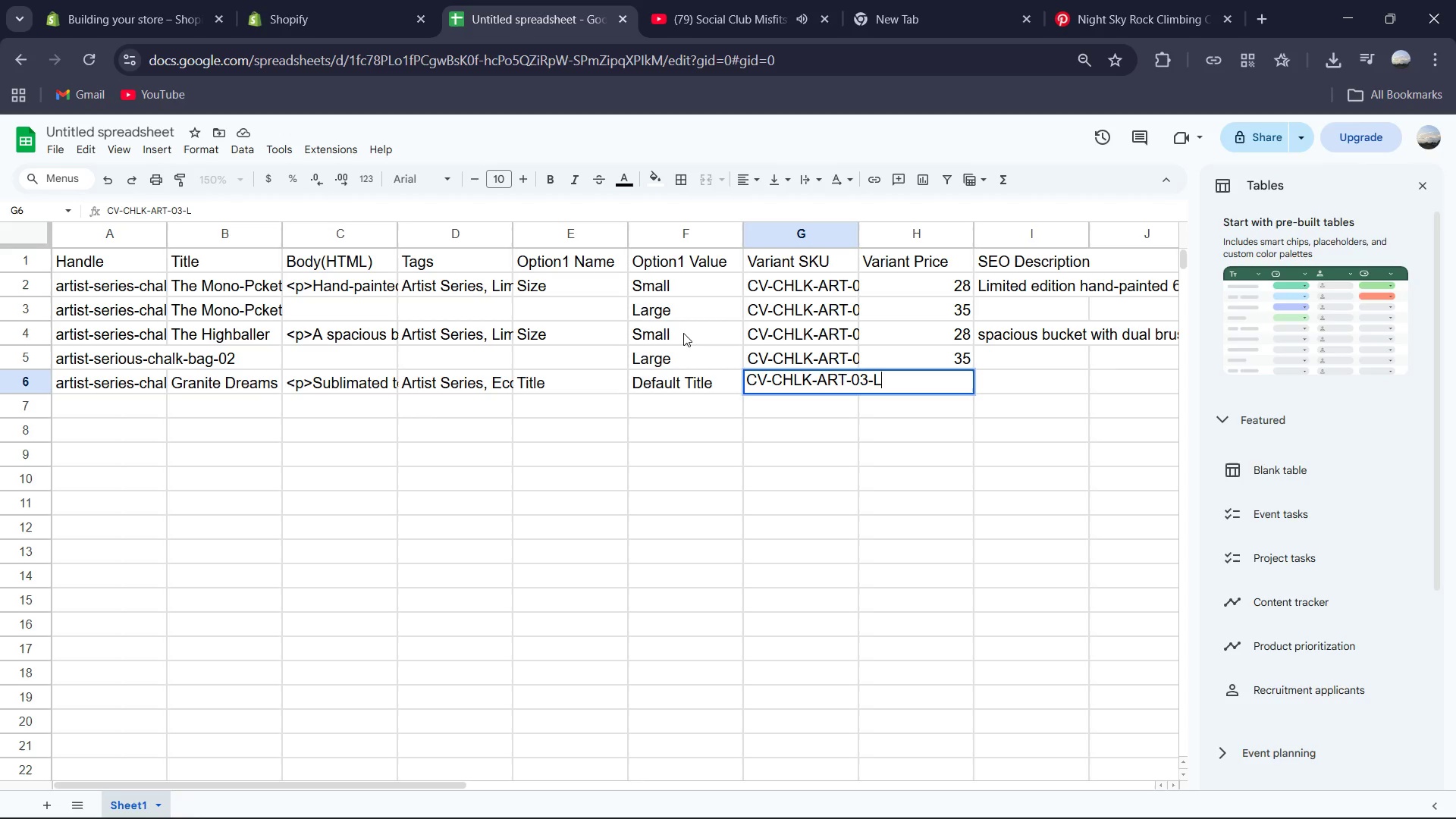 
key(ArrowRight)
 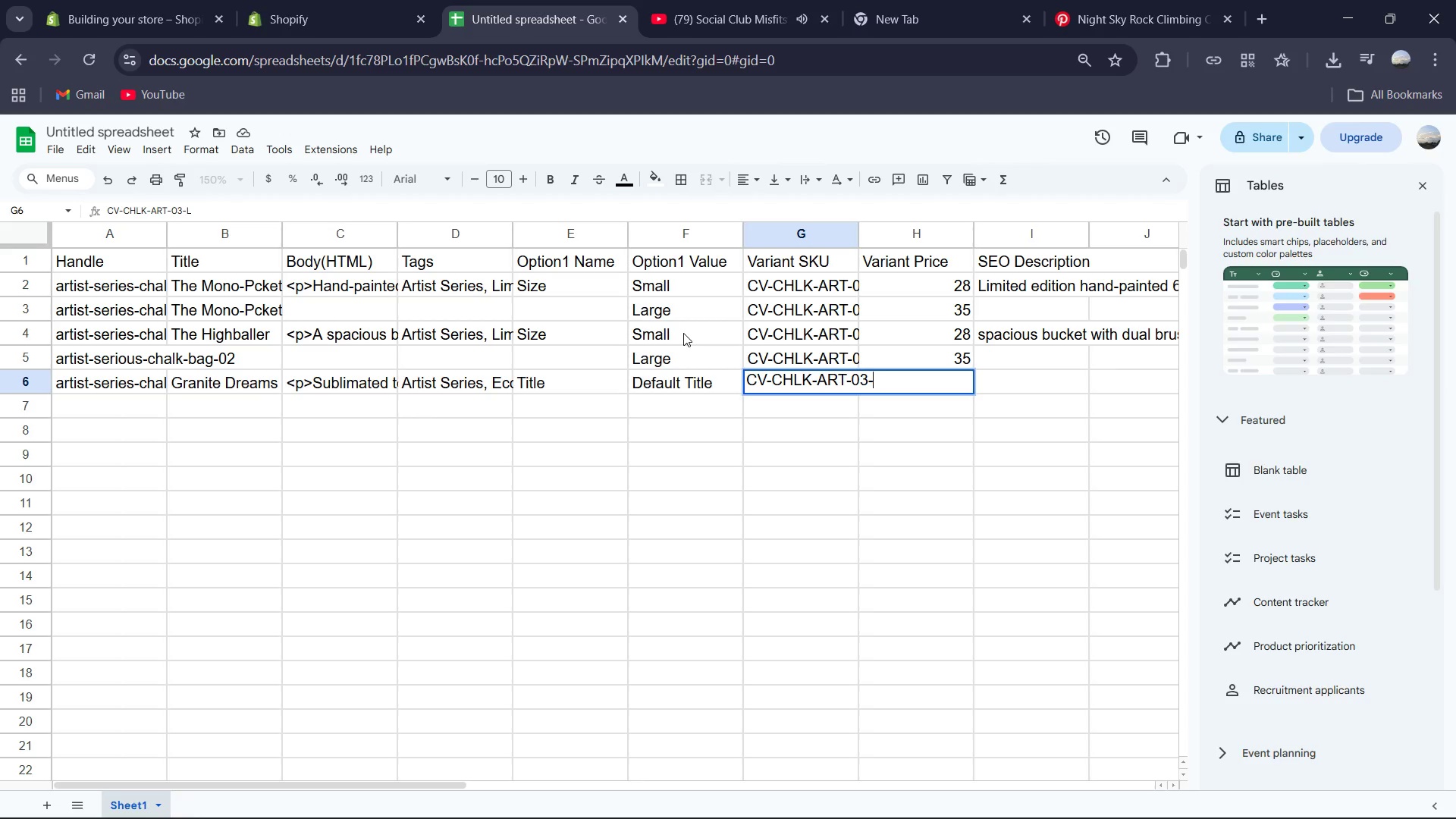 
key(Backspace)
 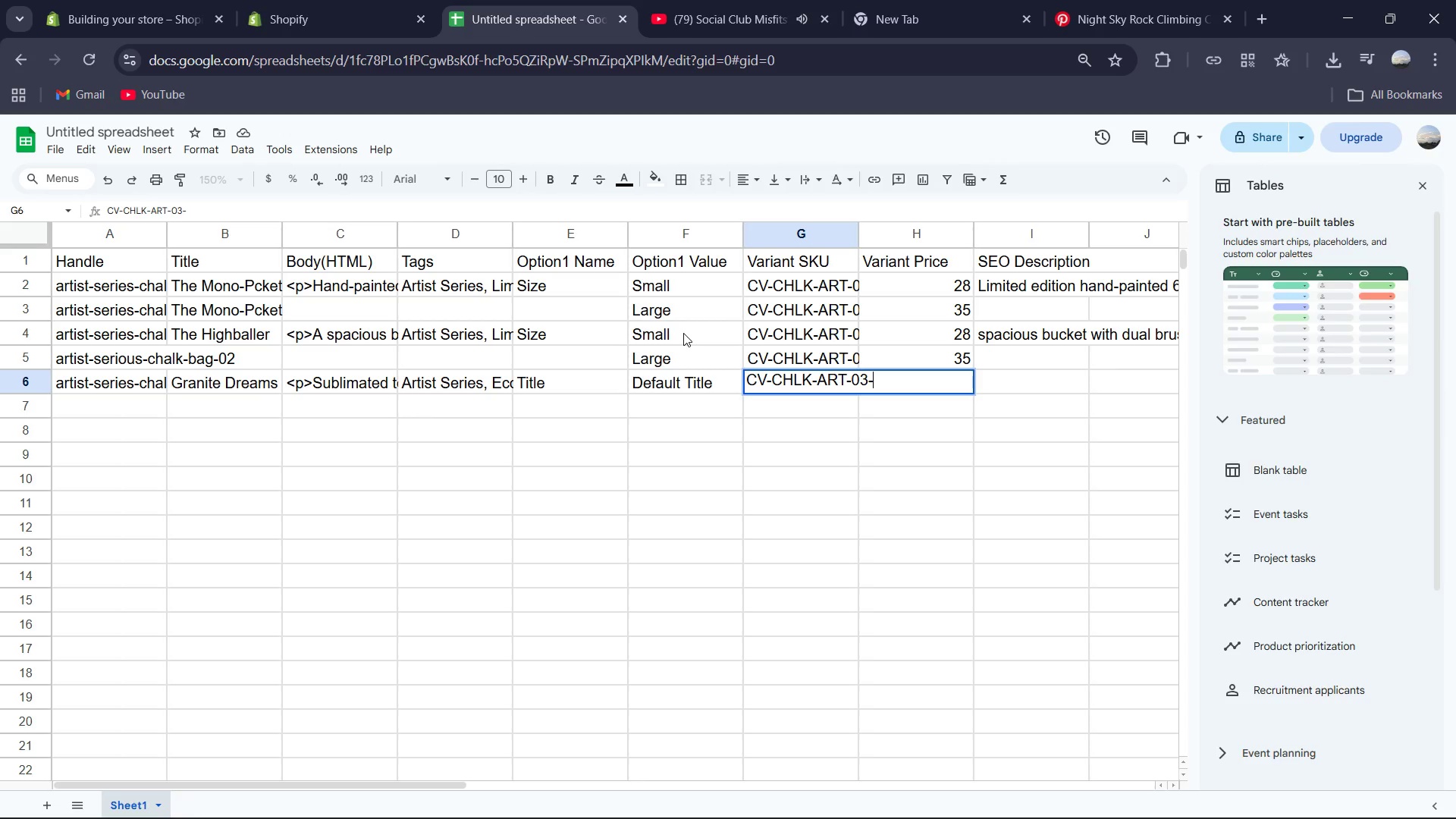 
key(Backspace)
 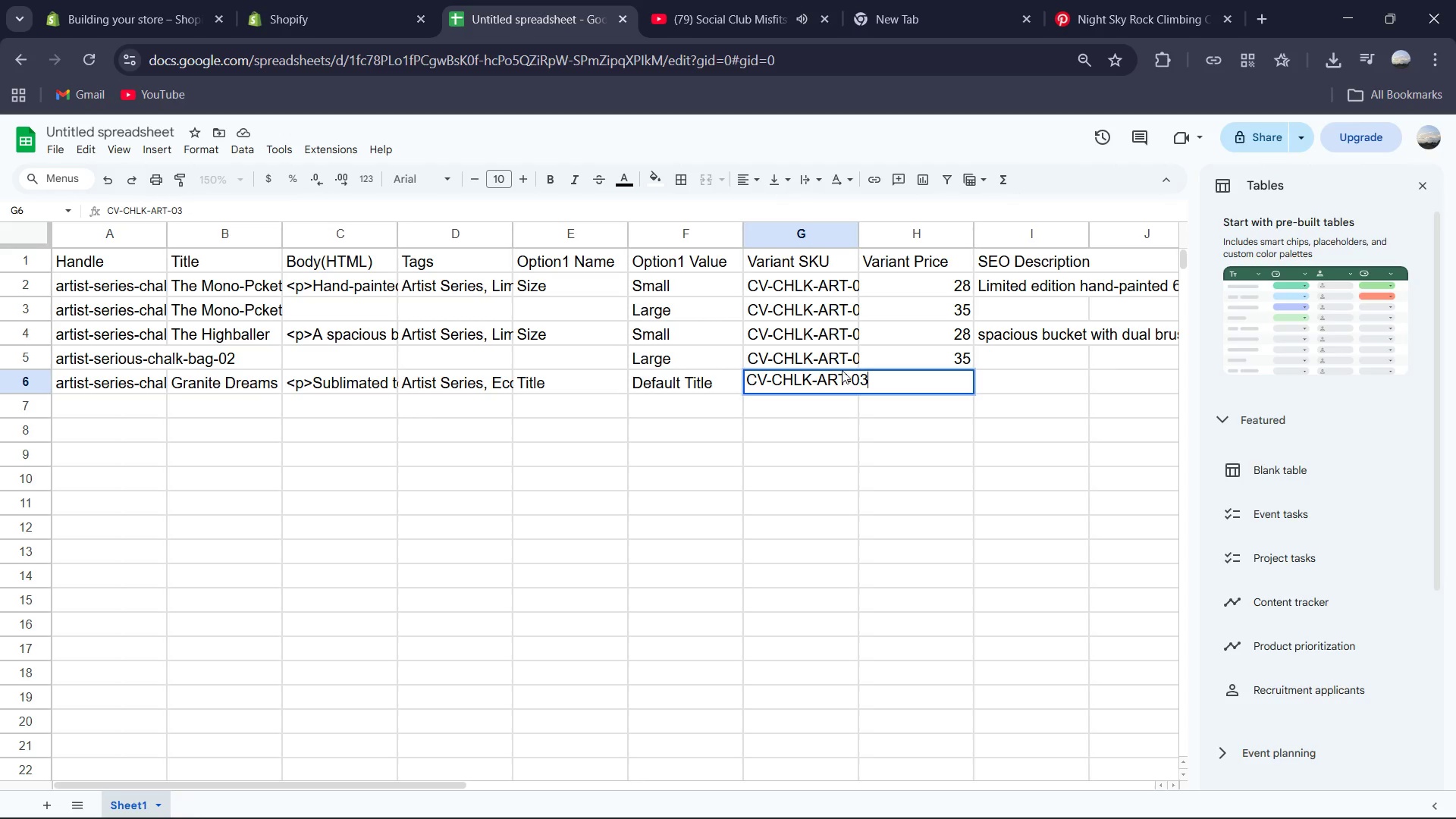 
left_click_drag(start_coordinate=[925, 418], to_coordinate=[926, 414])
 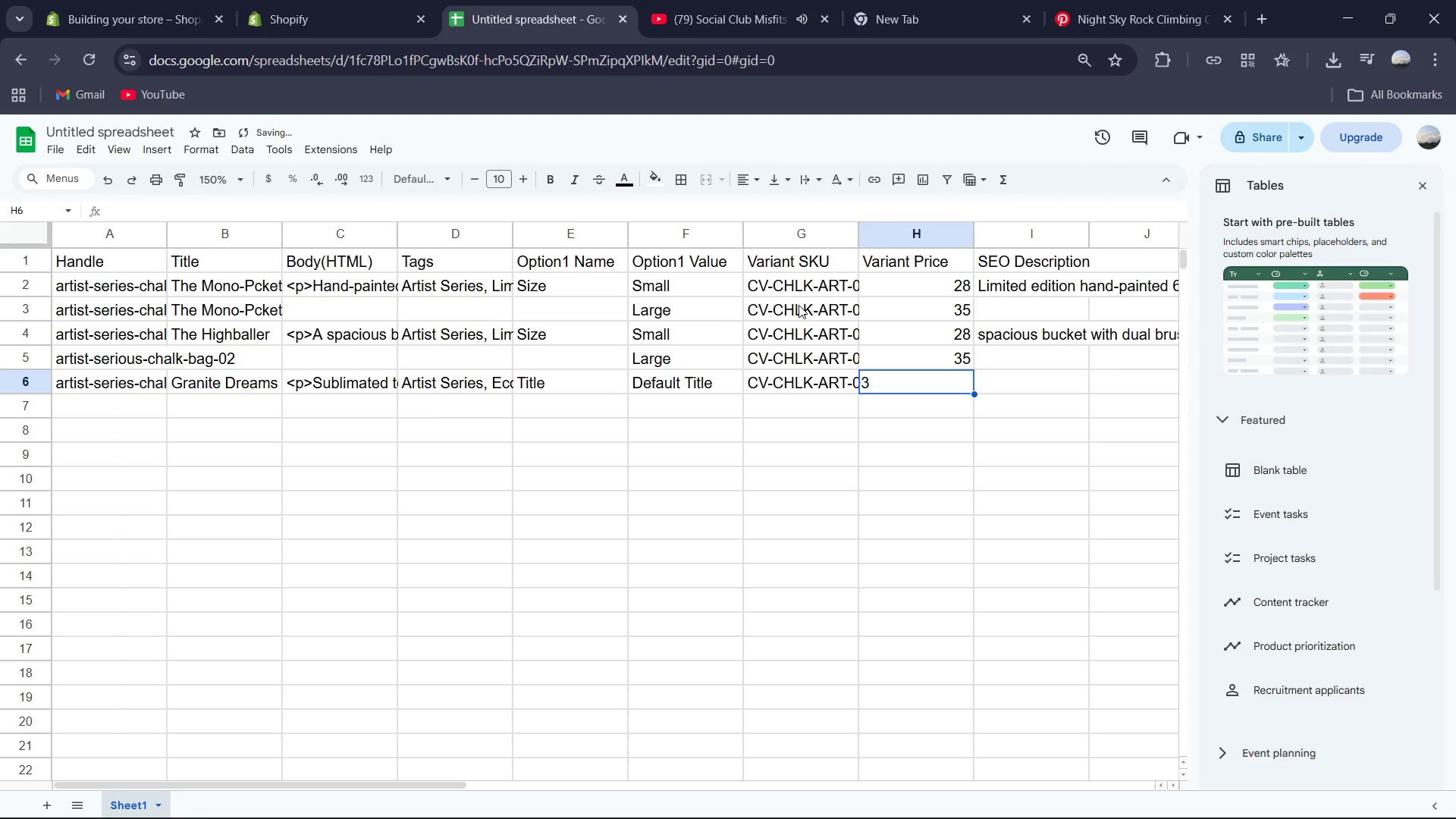 
key(Numpad3)
 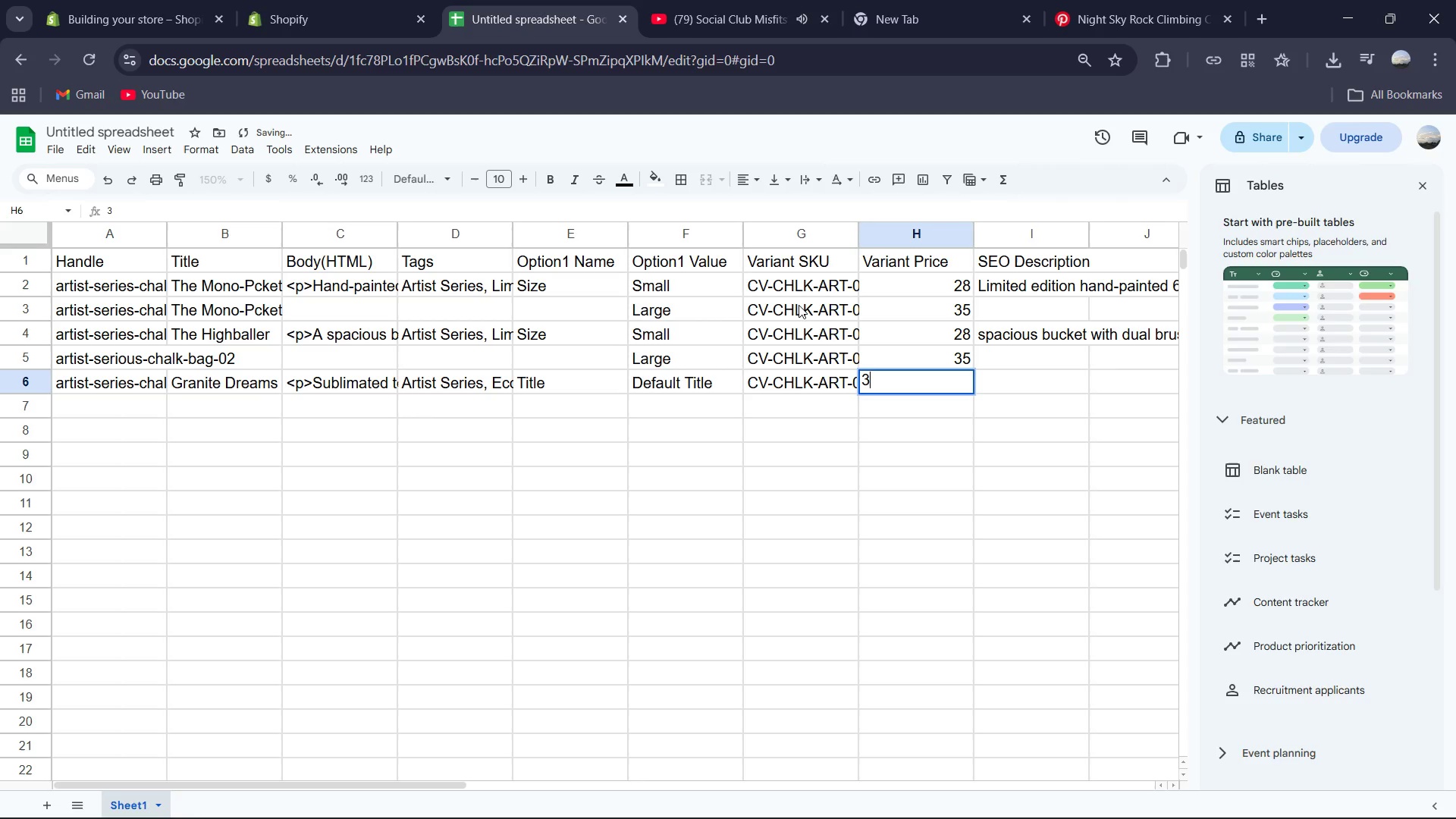 
key(Numpad2)
 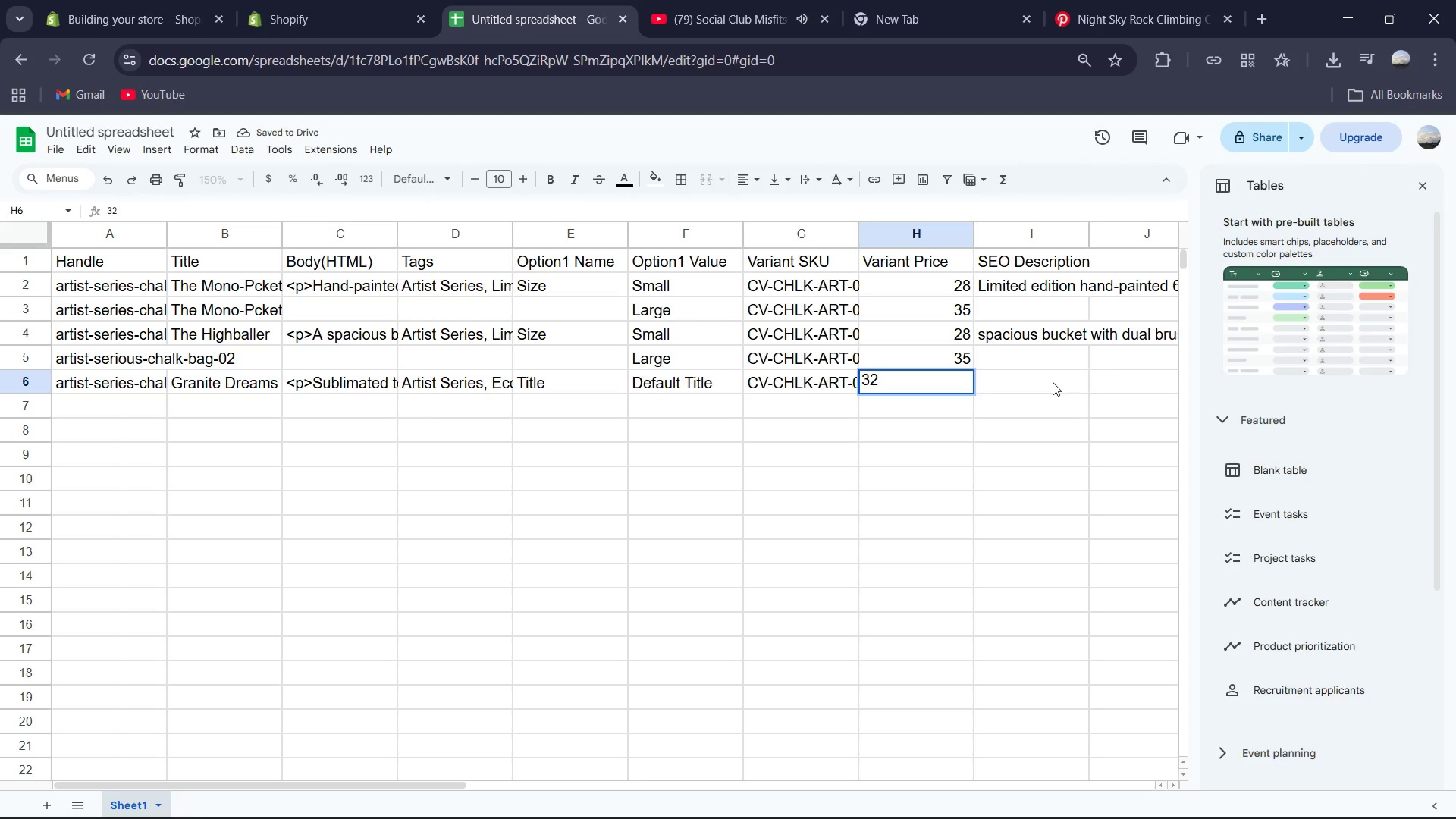 
left_click([1031, 389])
 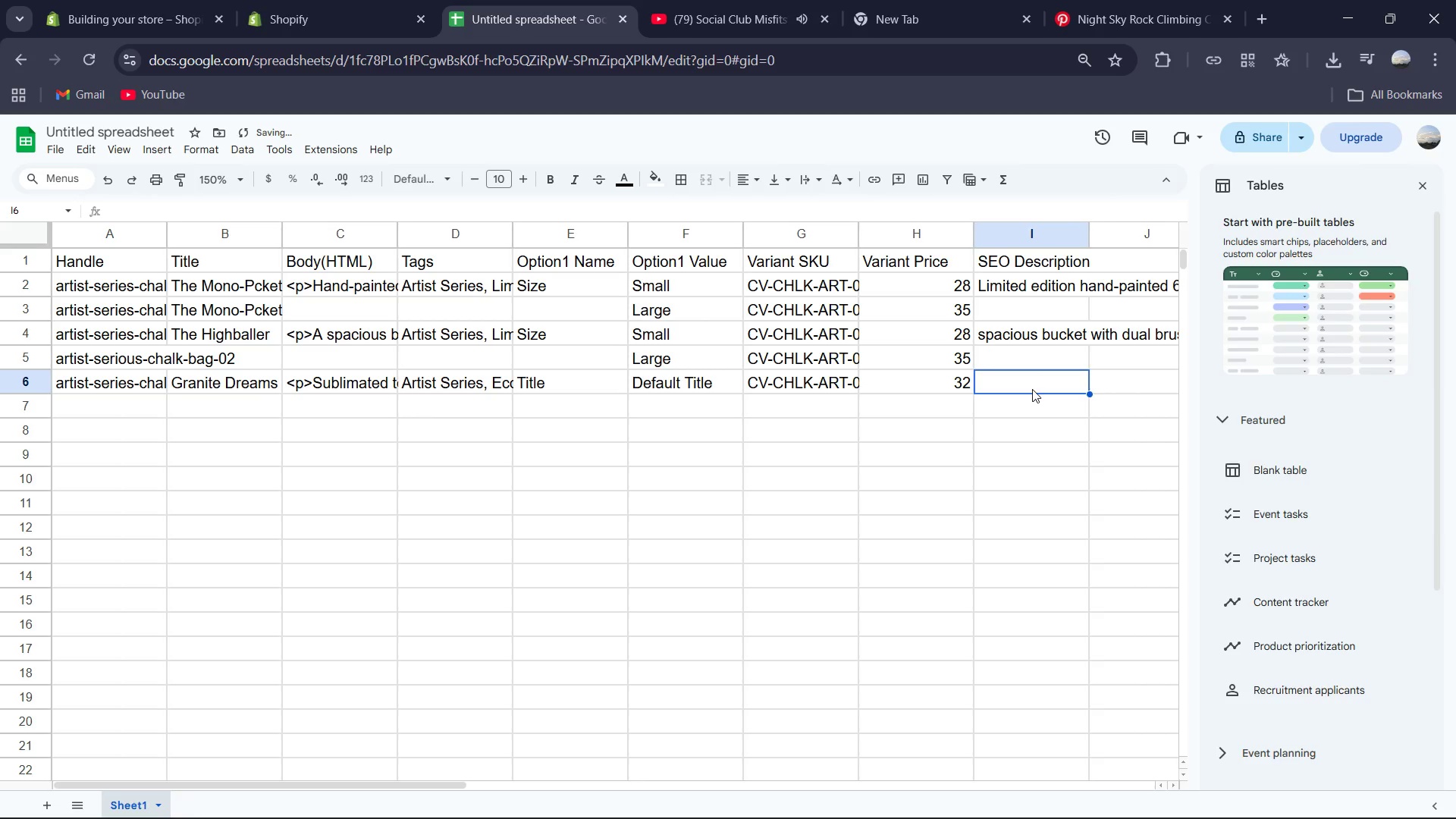 
type(Eco-frienf)
key(Backspace)
type(dly recycled polu)
key(Backspace)
type(yester chalk bag with topographic art. Lightweight, snag-resiatnt, and secure.)
 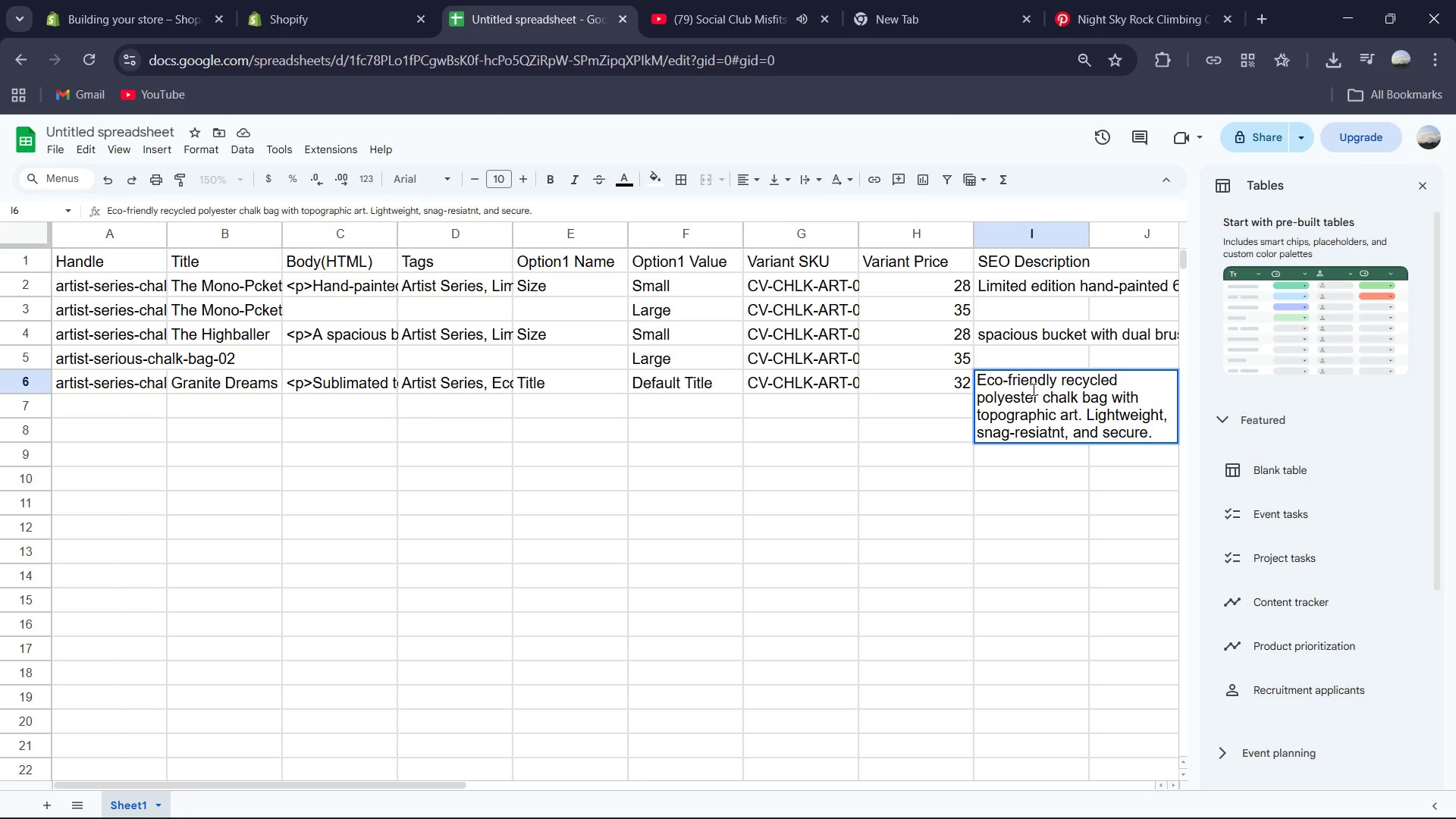 
left_click([875, 491])
 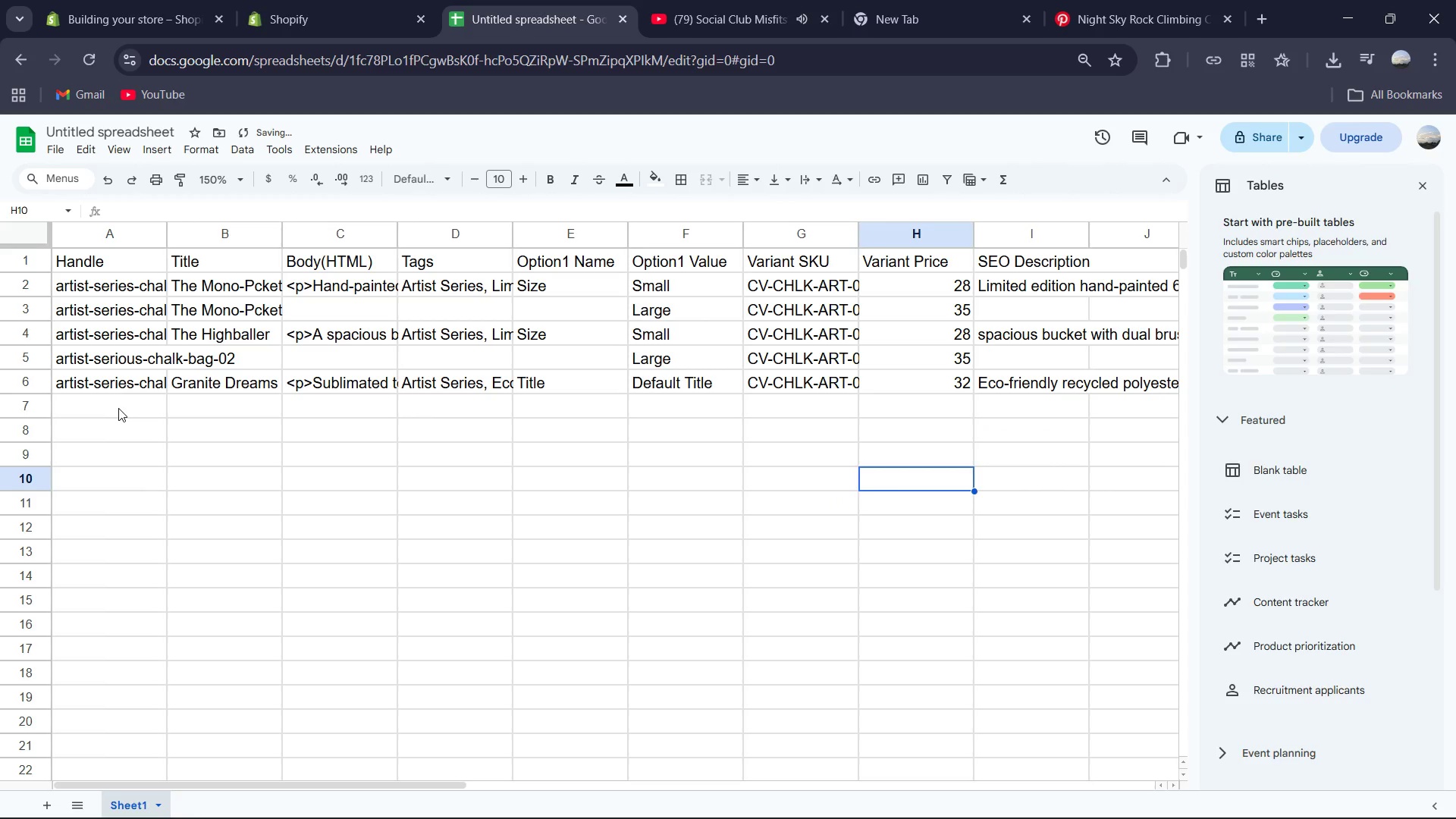 
left_click([118, 408])
 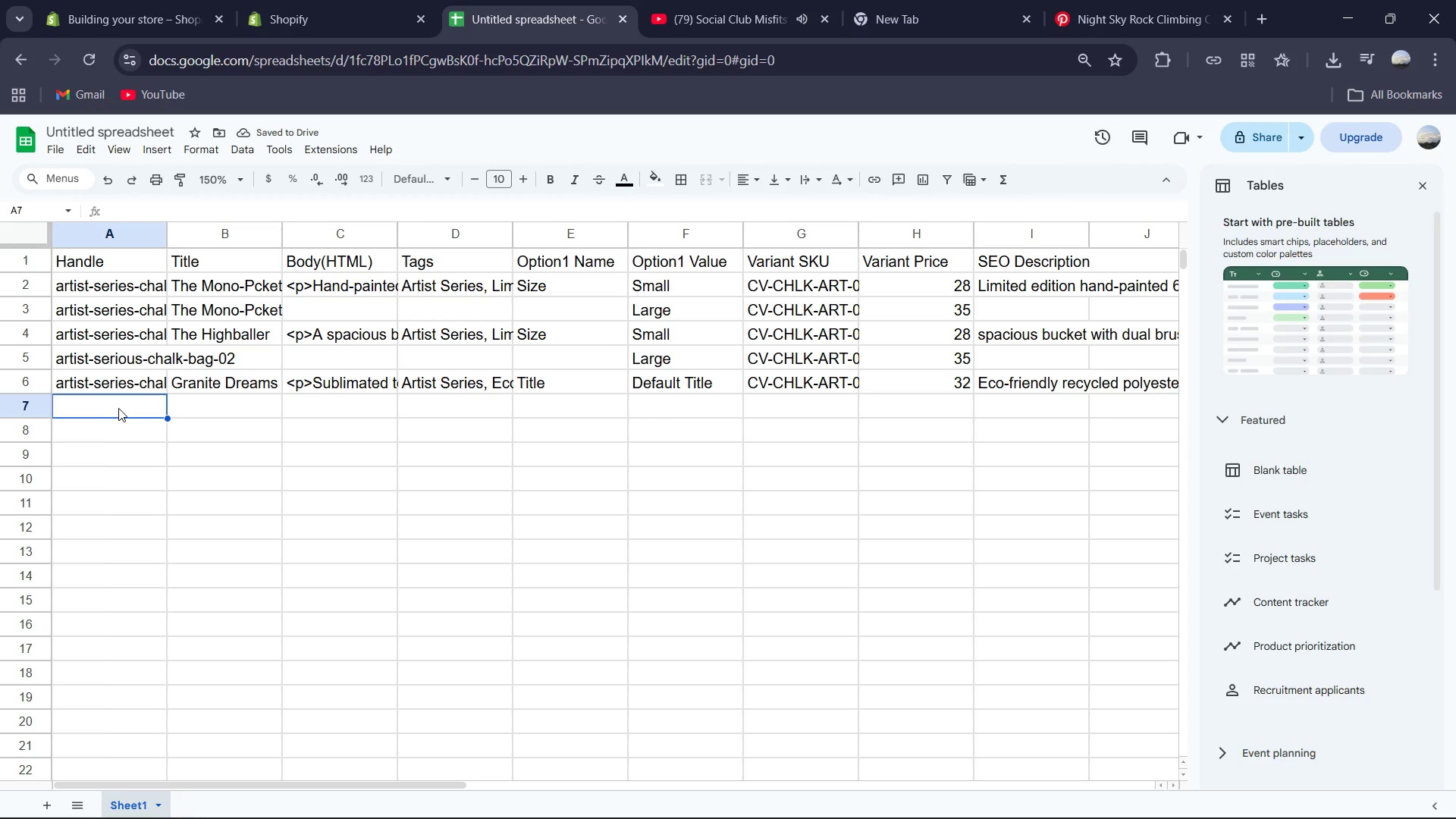 
type(artist-series-chalk-bag-)
 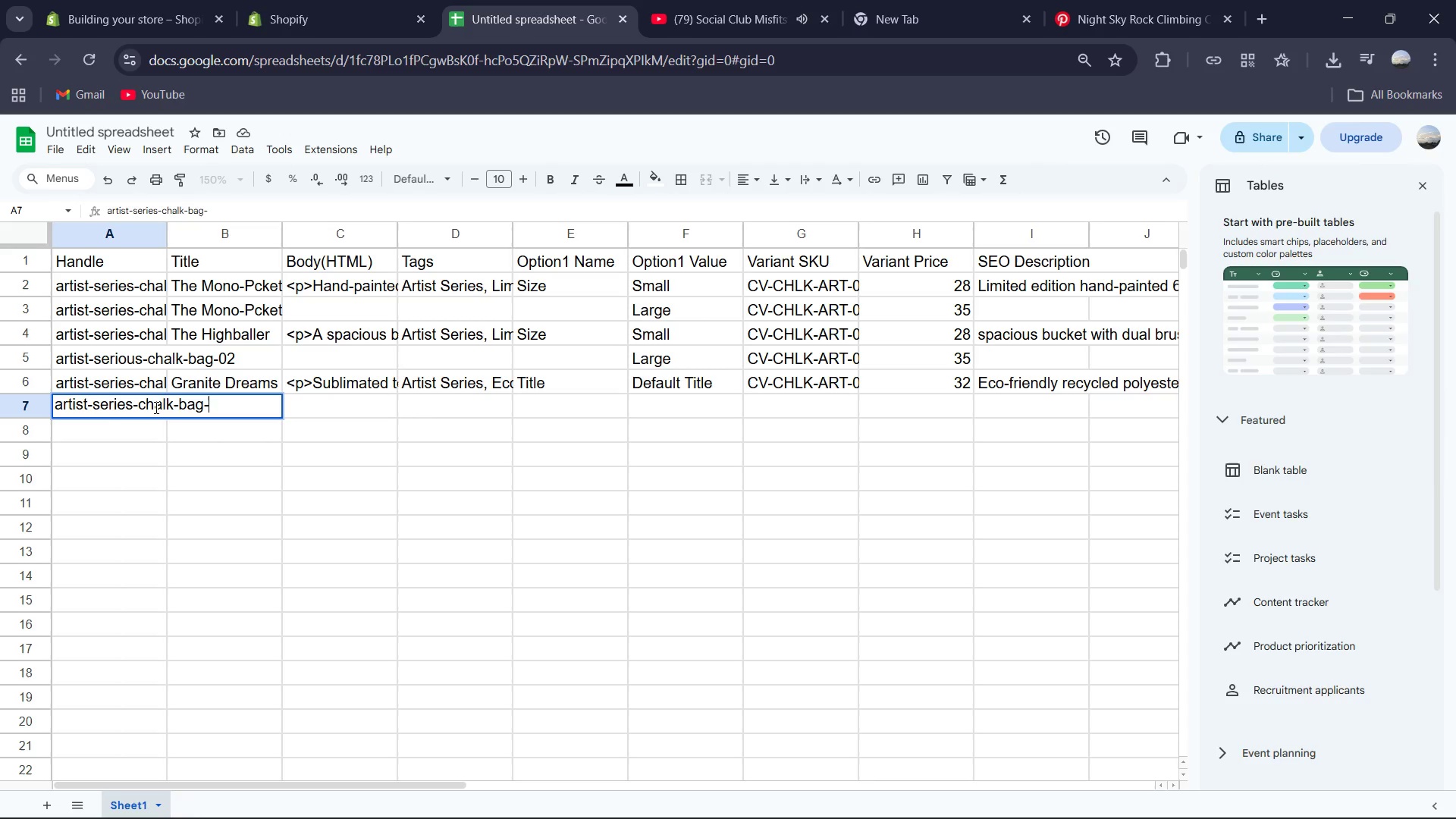 
key(Numpad0)
 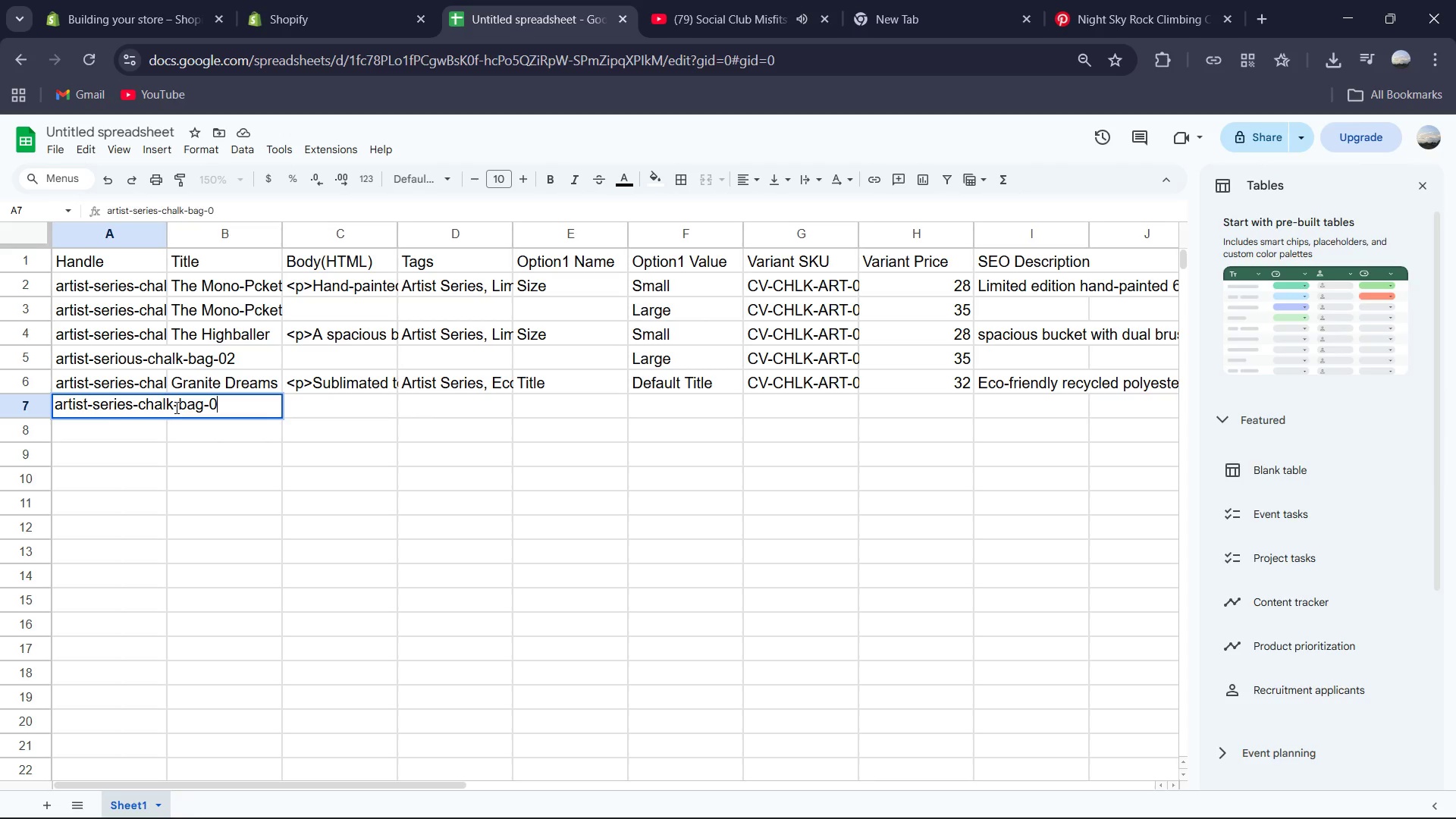 
key(Numpad4)
 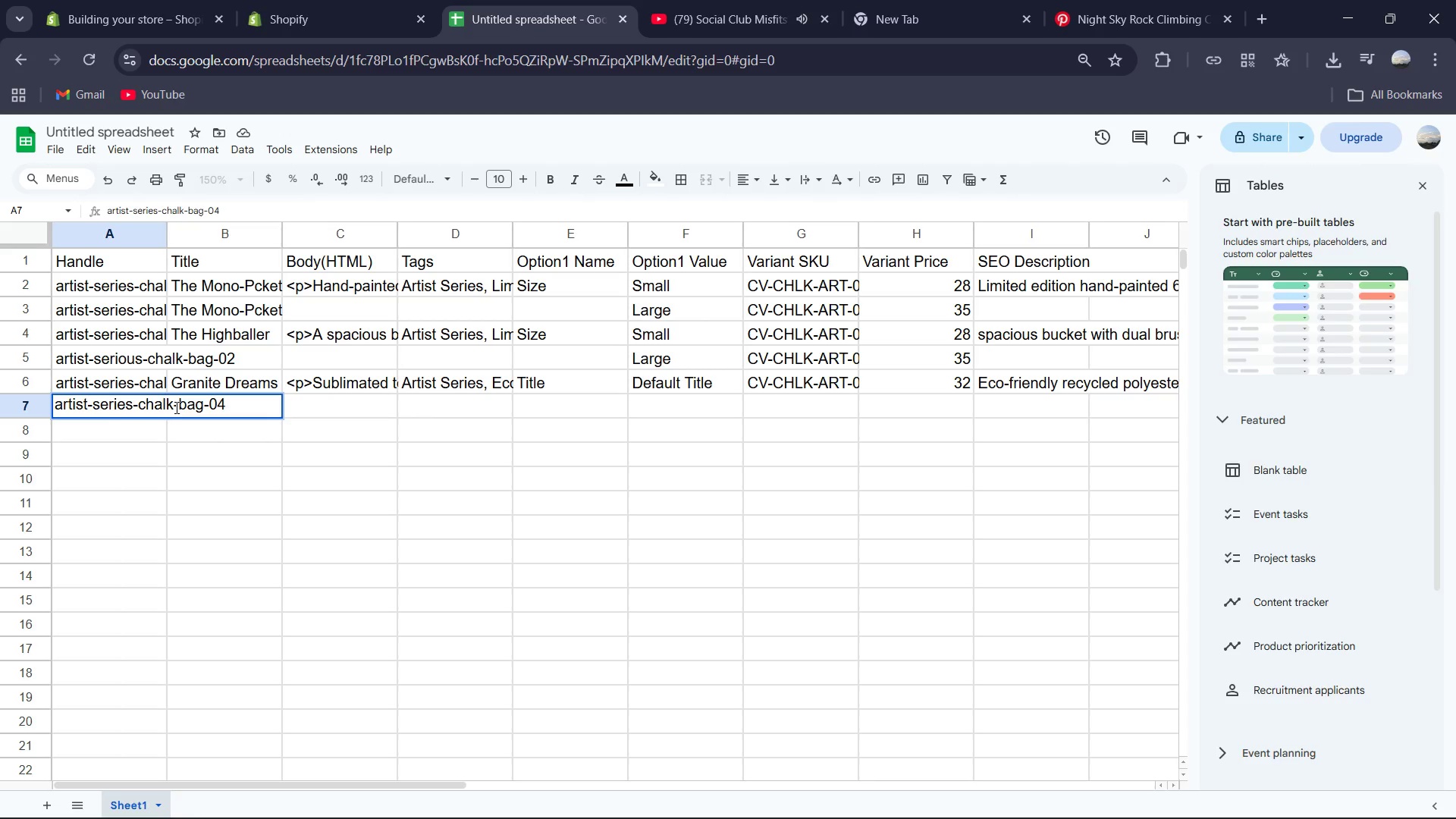 
key(ArrowRight)
 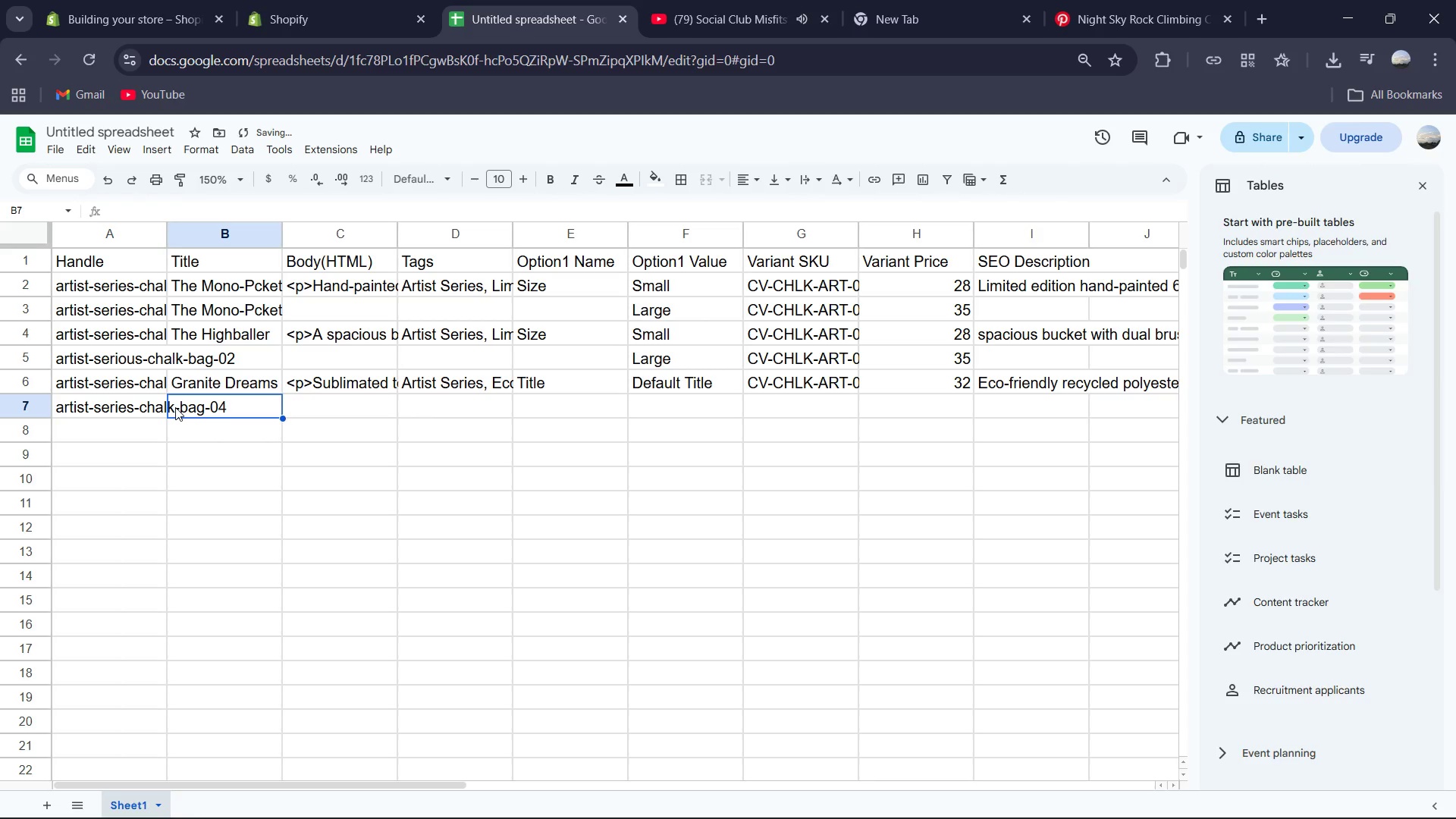 
type(The Carg)
key(Backspace)
key(Backspace)
key(Backspace)
type(rag King)
 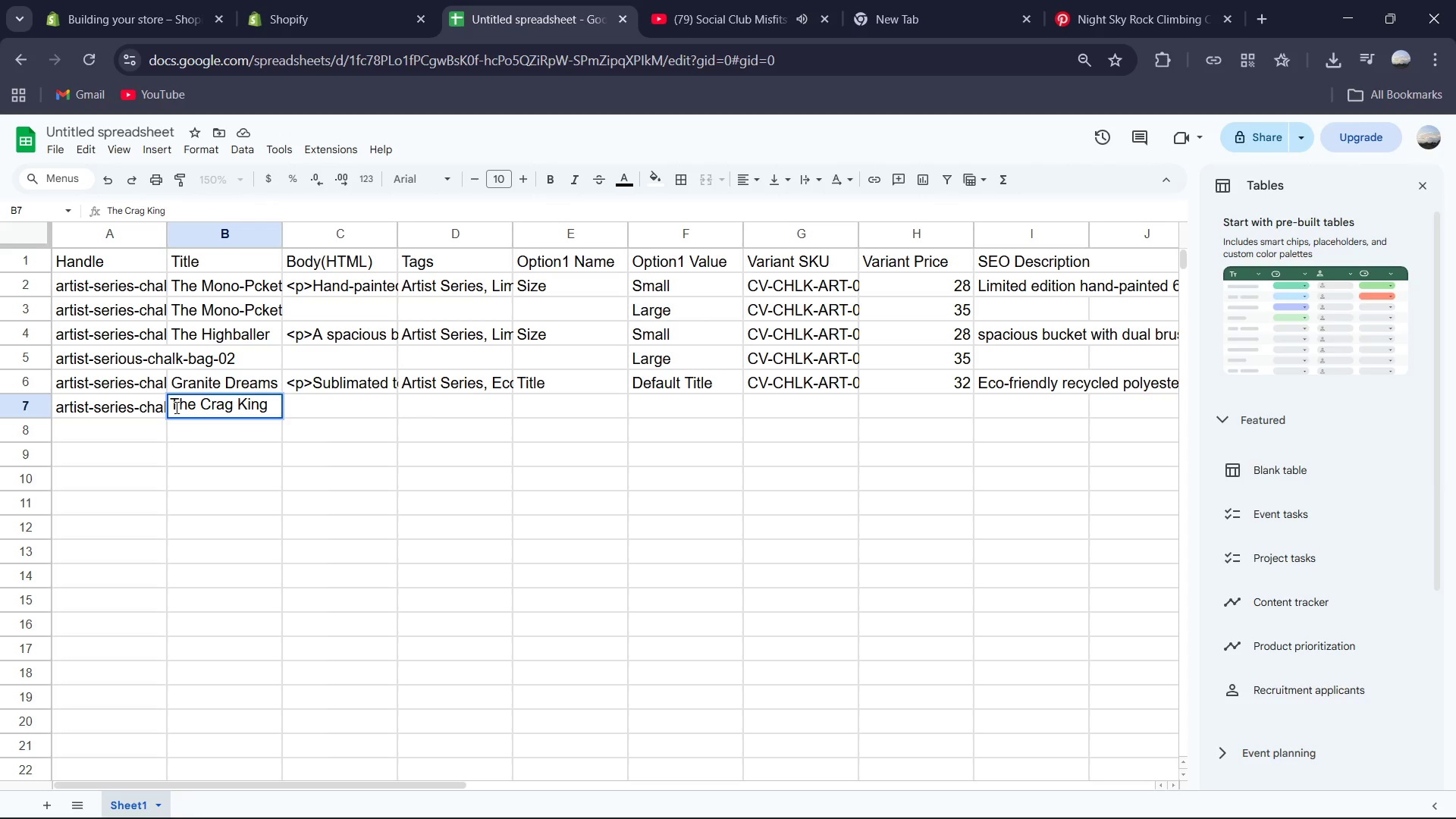 
key(ArrowRight)
 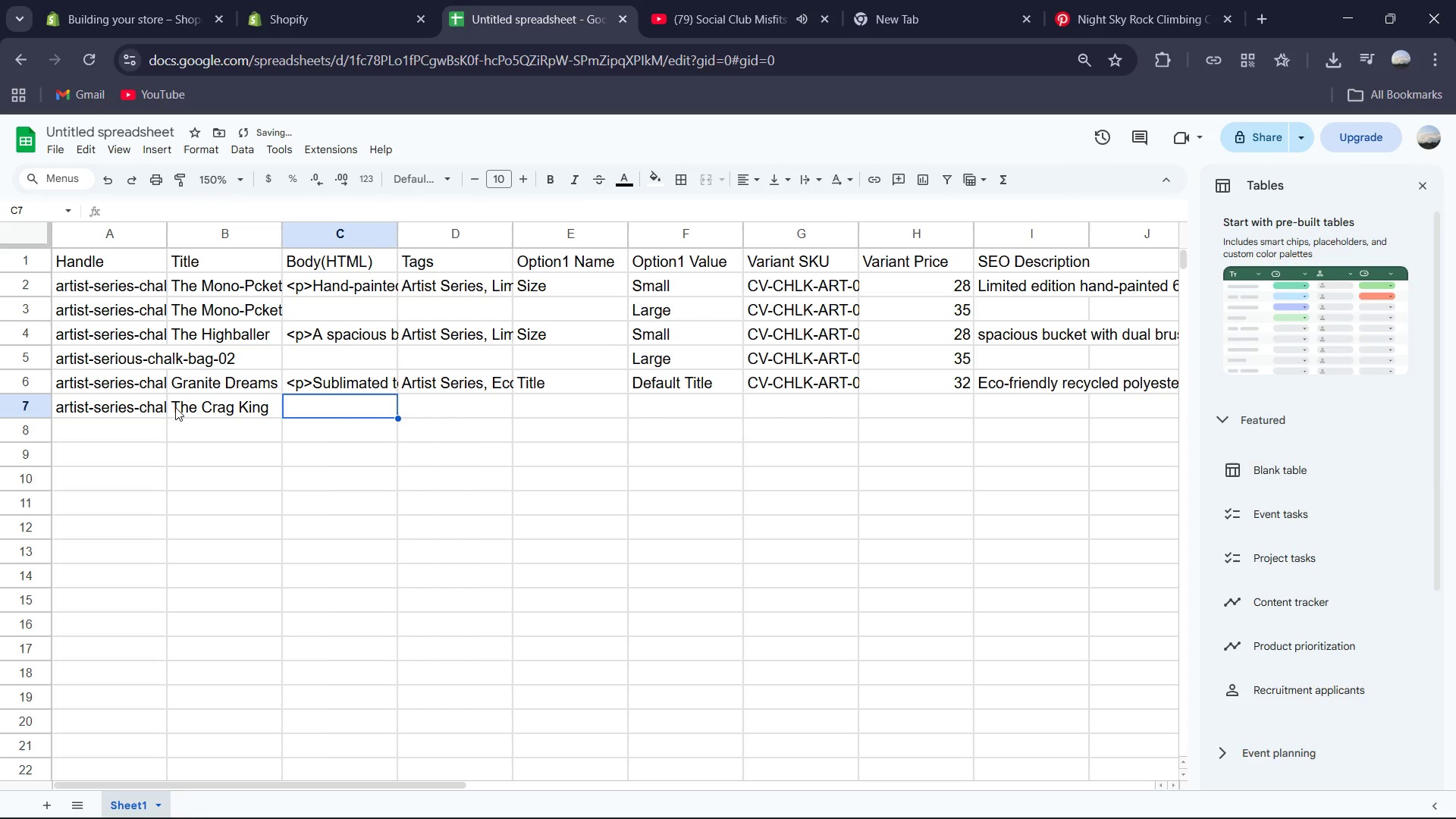 
key(Shift+Comma)
 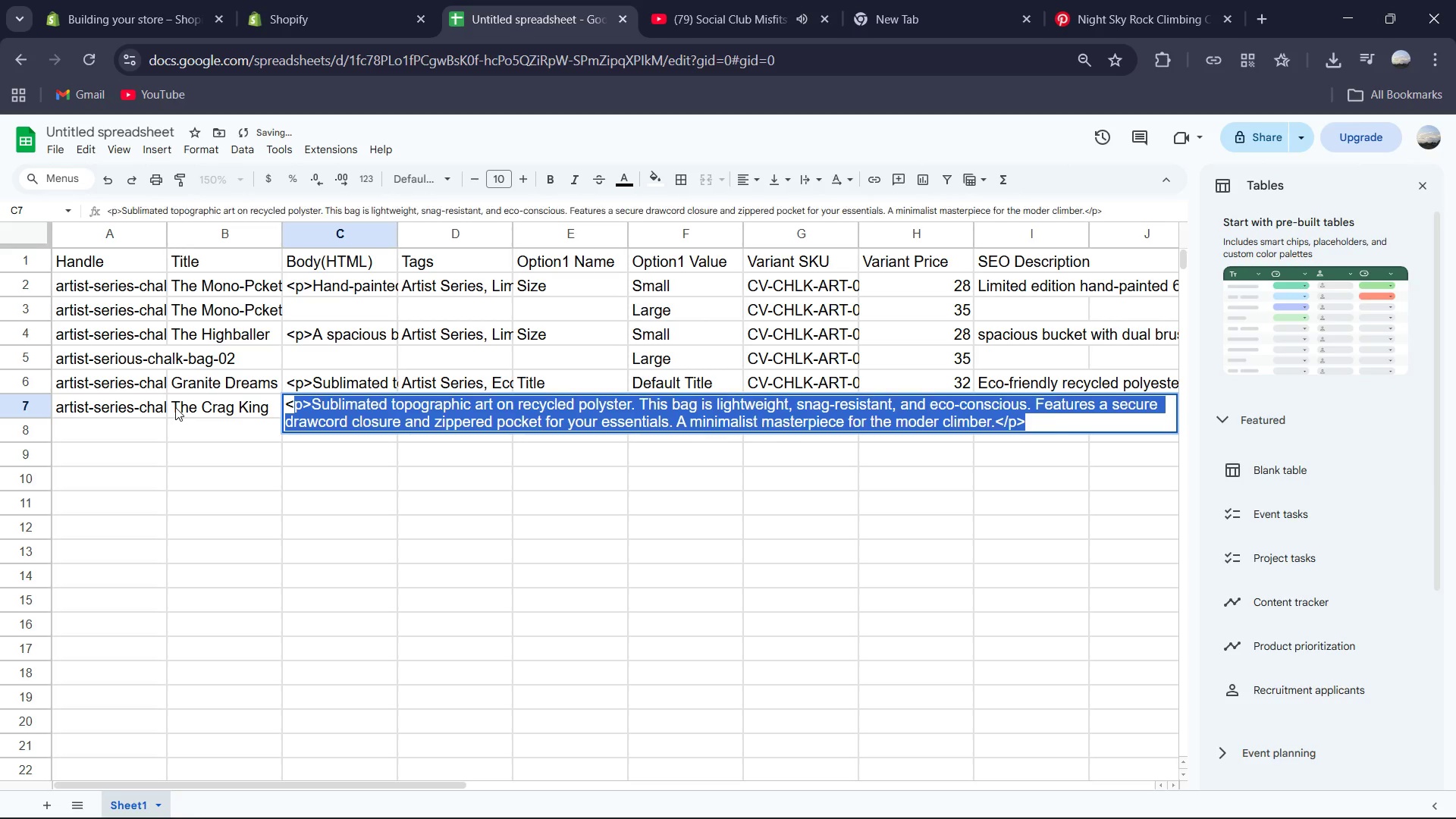 
key(P)
 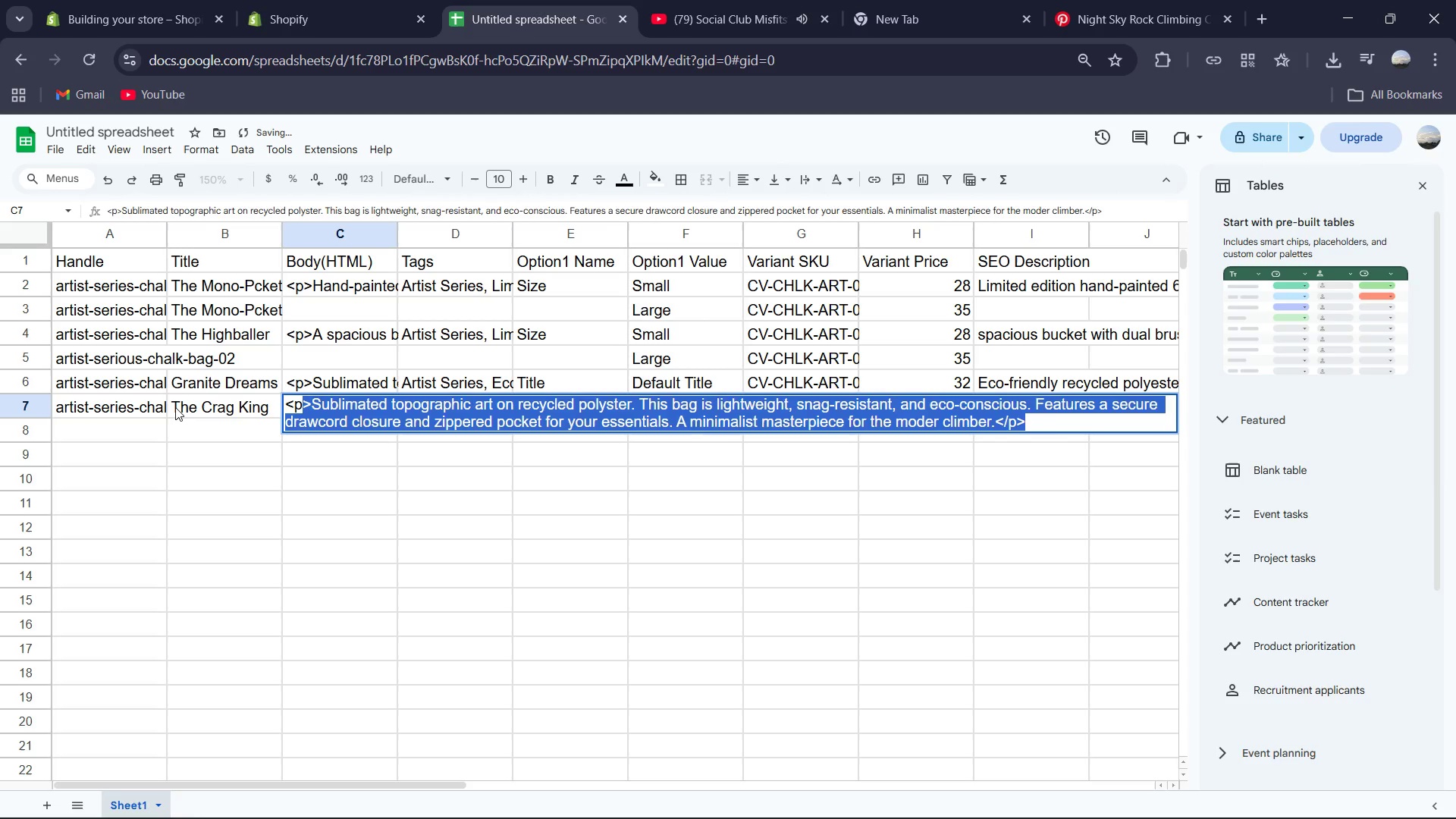 
key(Shift+ShiftRight)
 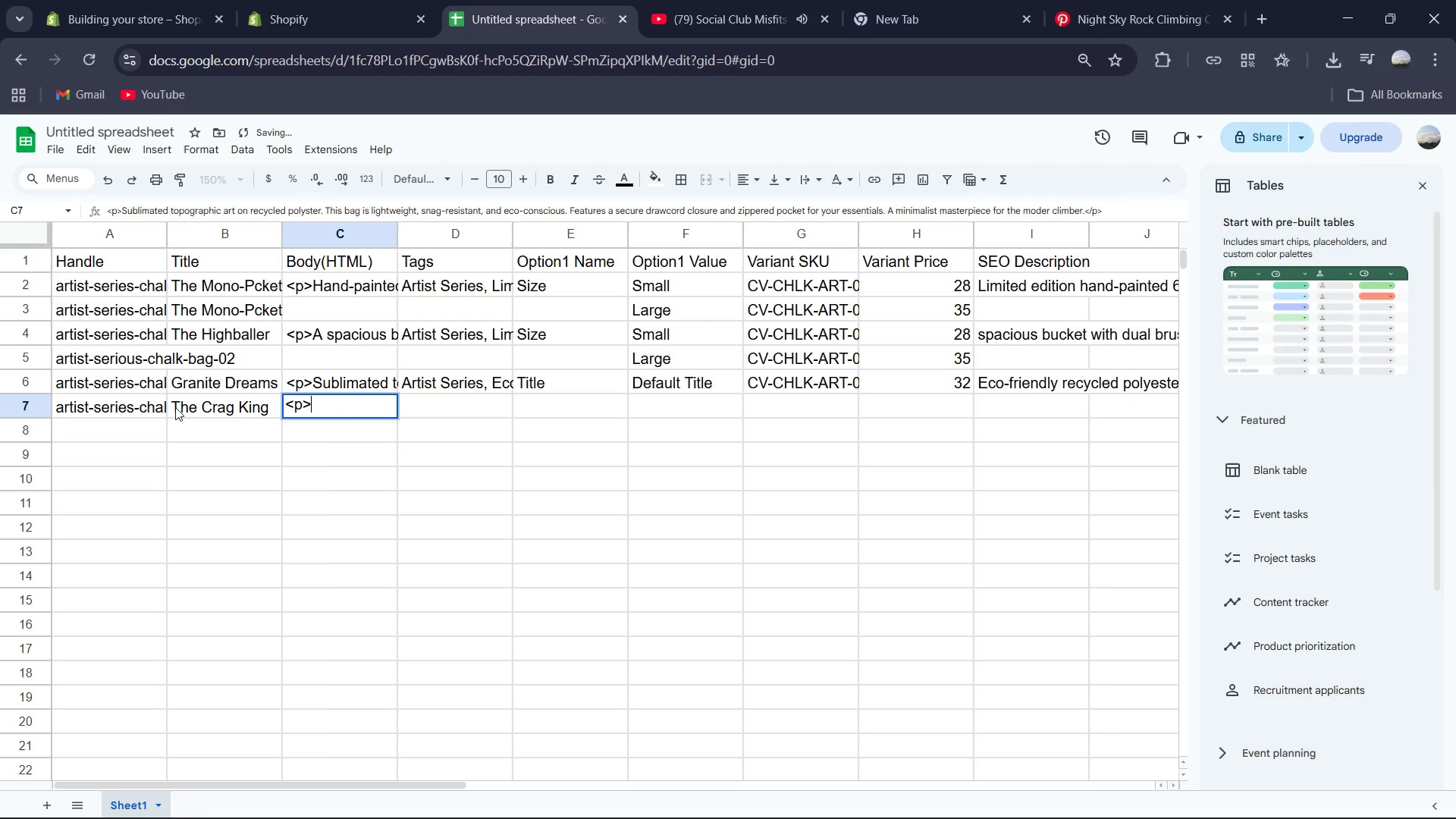 
key(Shift+Period)
 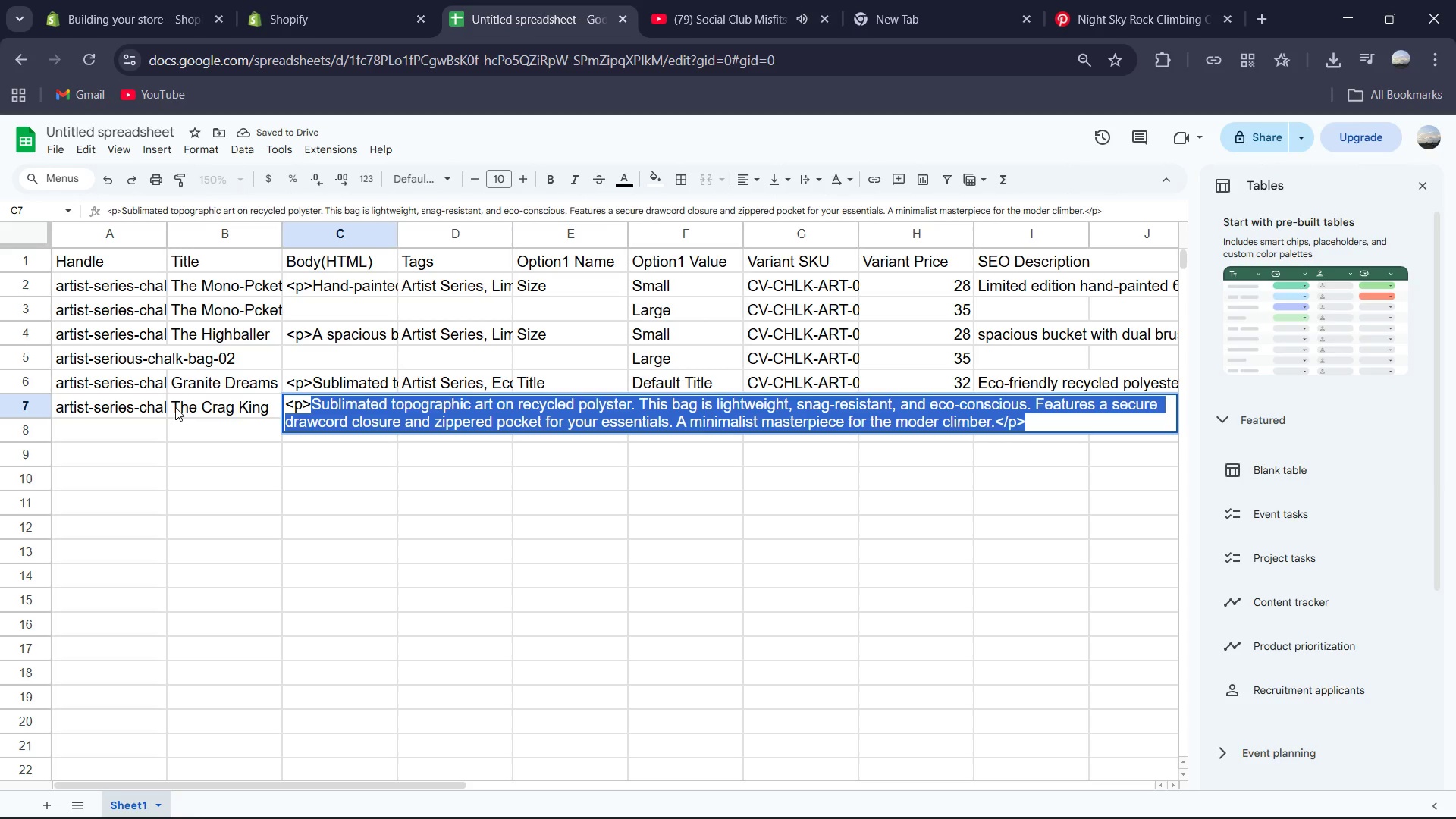 
type(Premium reinforced base with a magnetic closure for lightning-fast access. Designed for heavy daily use, featuring 6)
 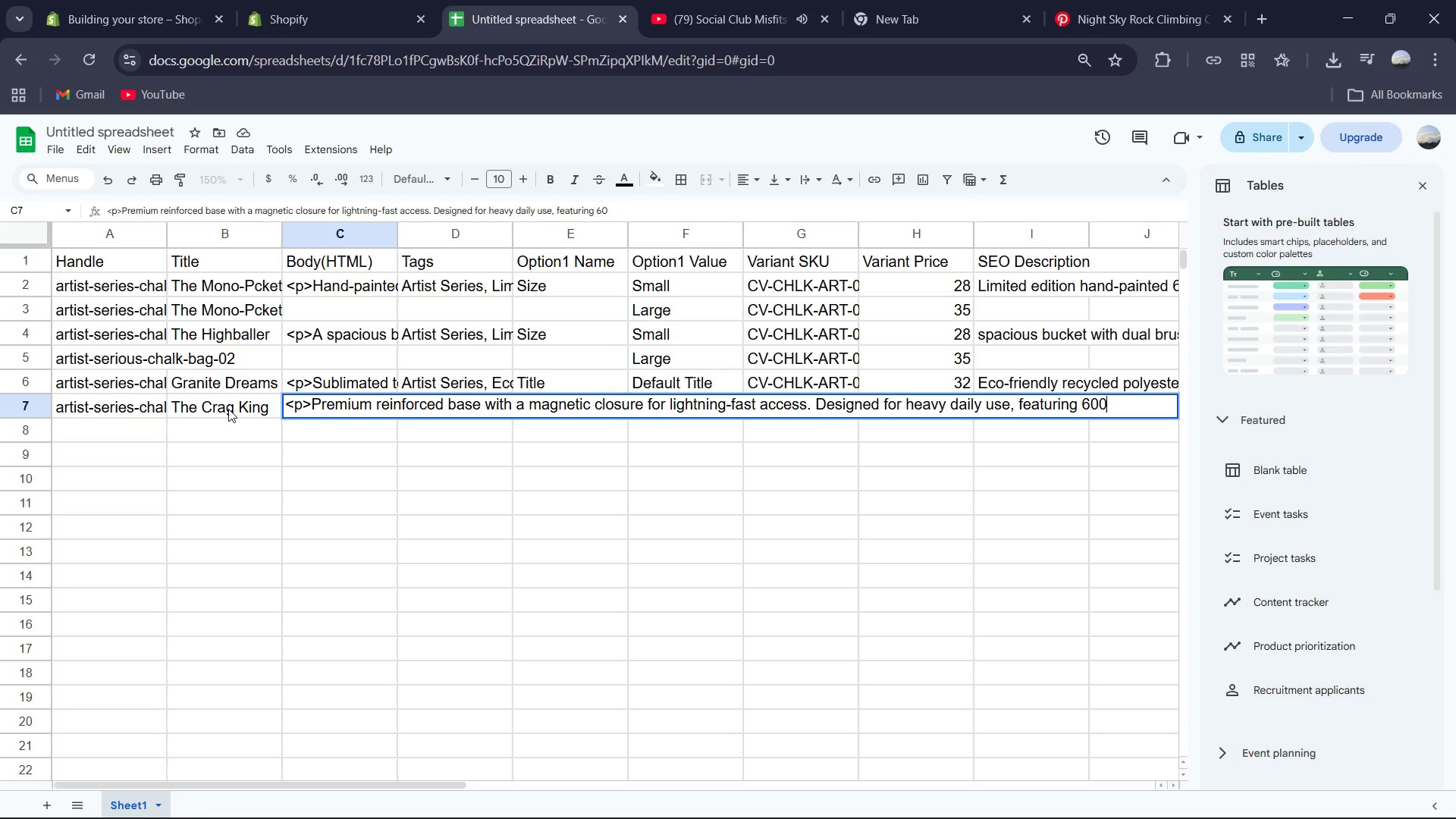 
 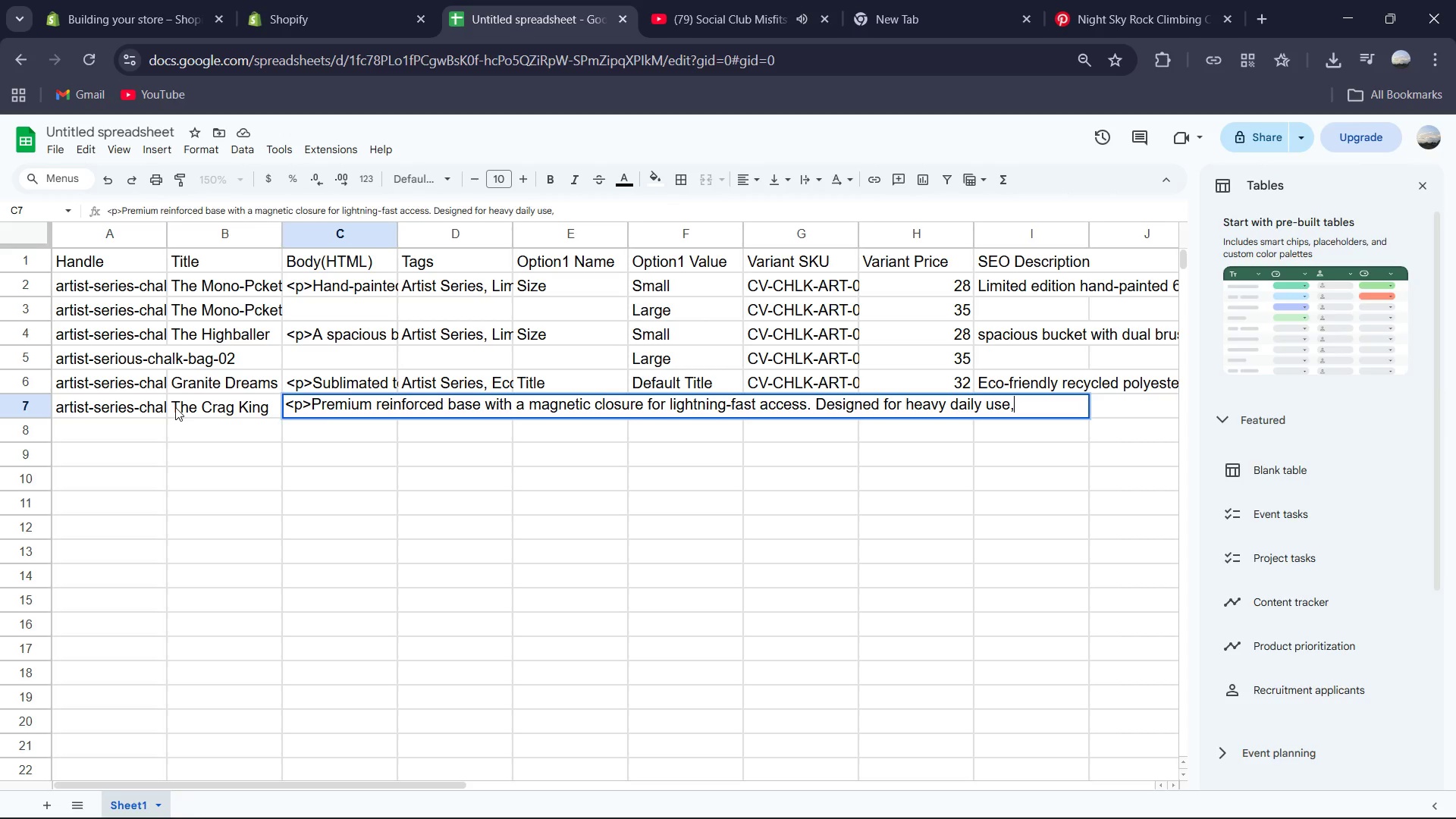 
type(00D water )
key(Backspace)
type(-resistant ripstop nylon. This bag is the gold standard for durablility and perfom)
key(Backspace)
type(rmance ina ny bloudering gym.</p>)
 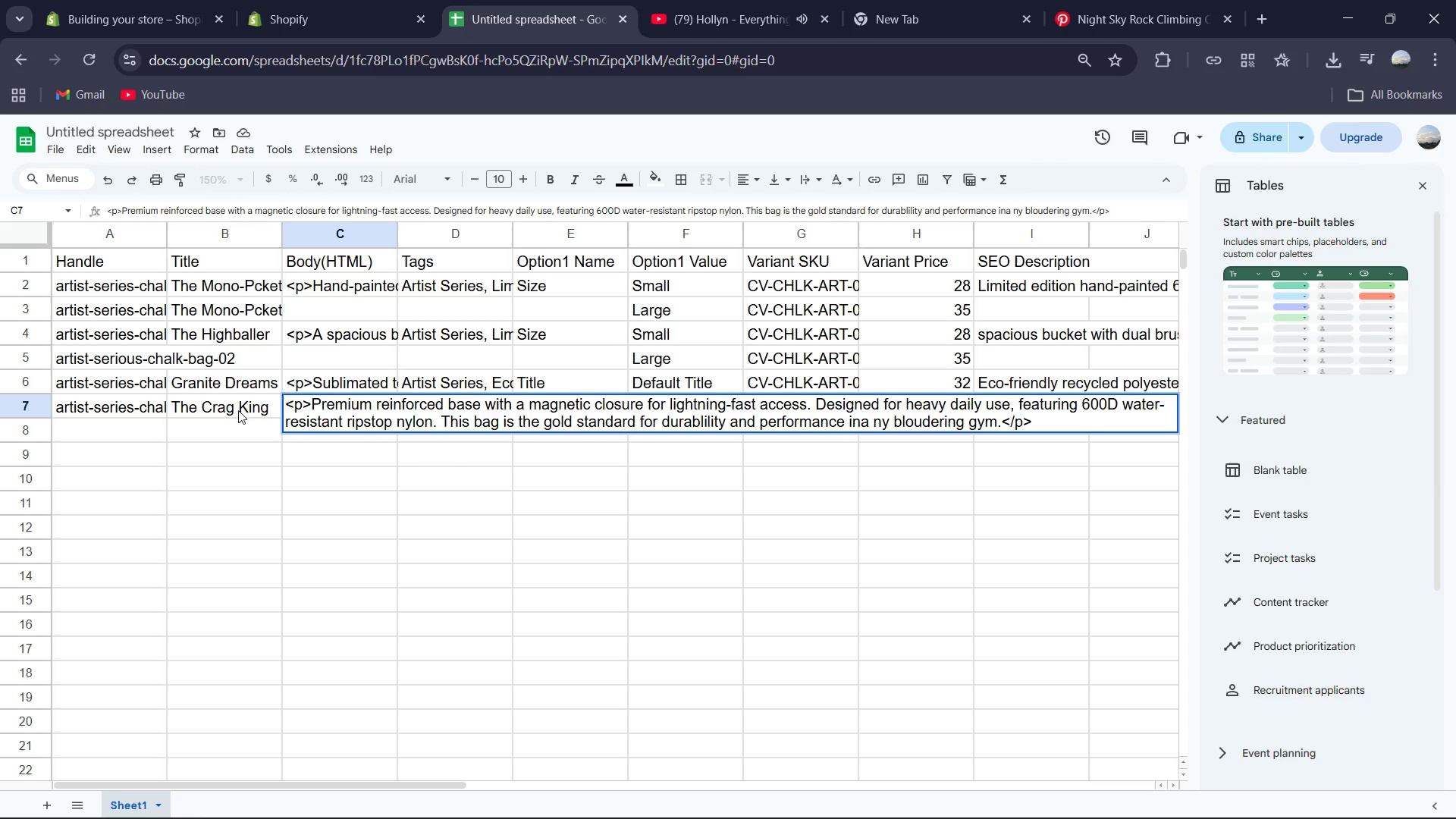 
left_click([463, 527])
 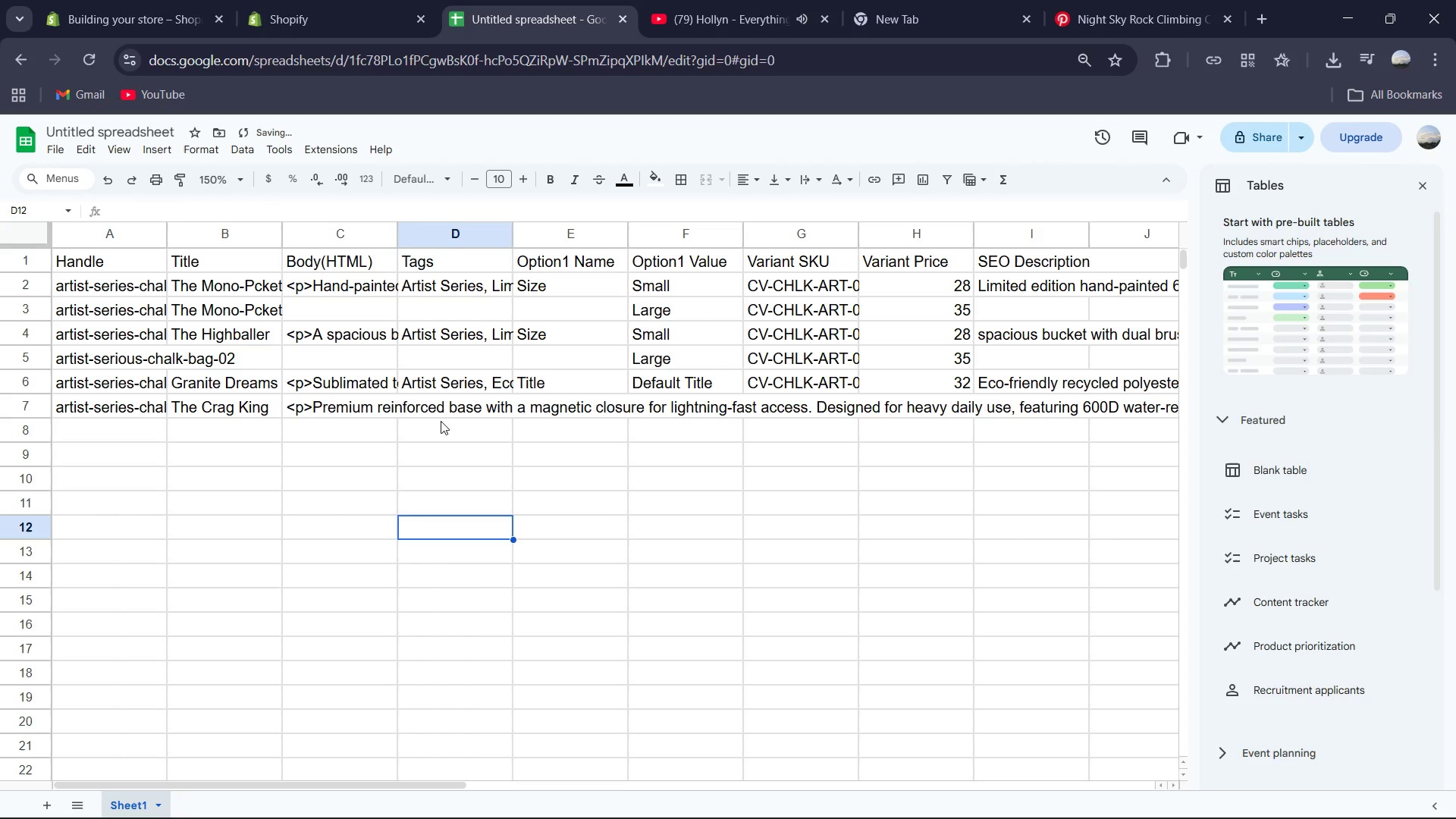 
left_click([447, 403])
 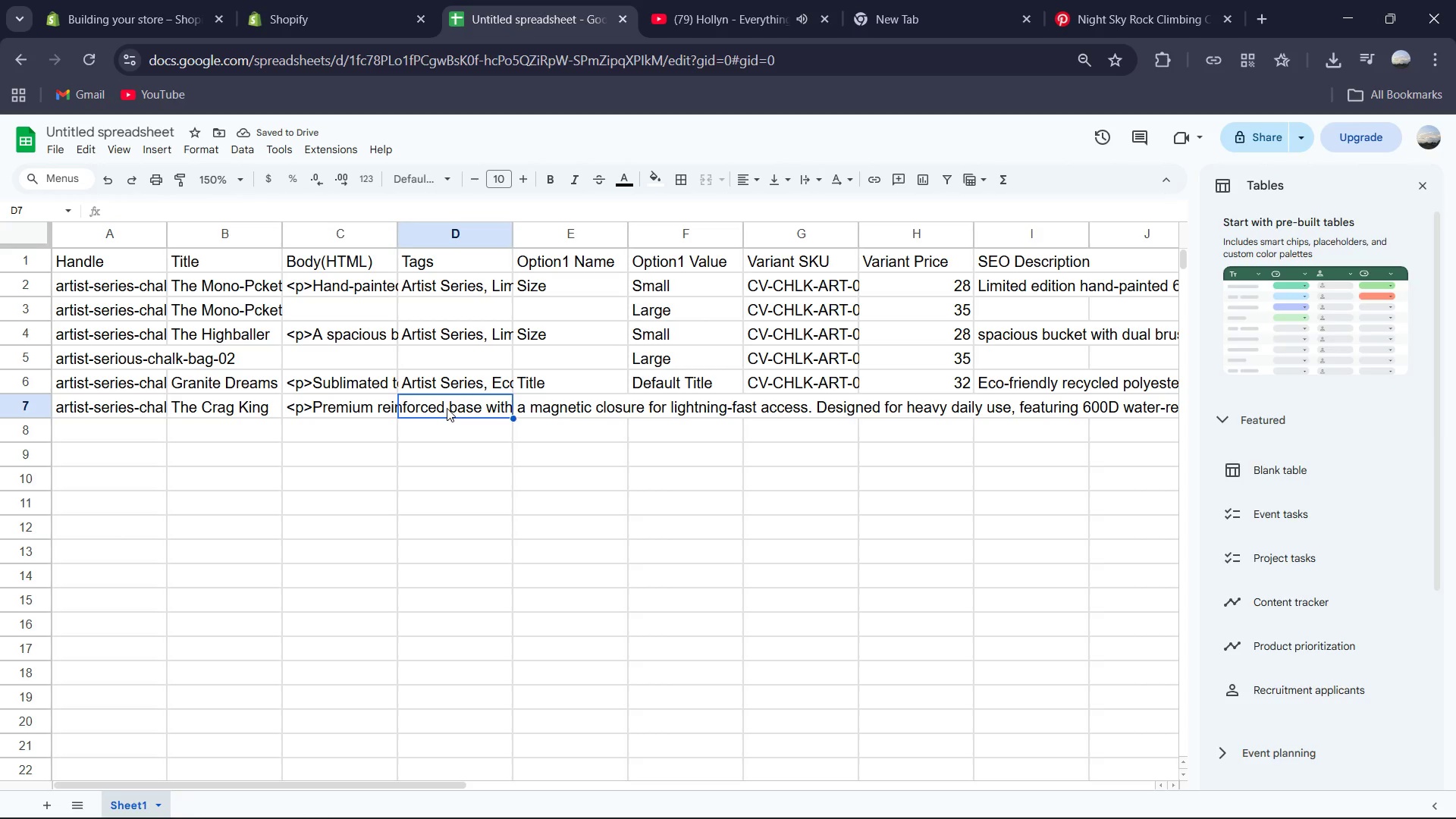 
type(Arist Series, Limited Run)
 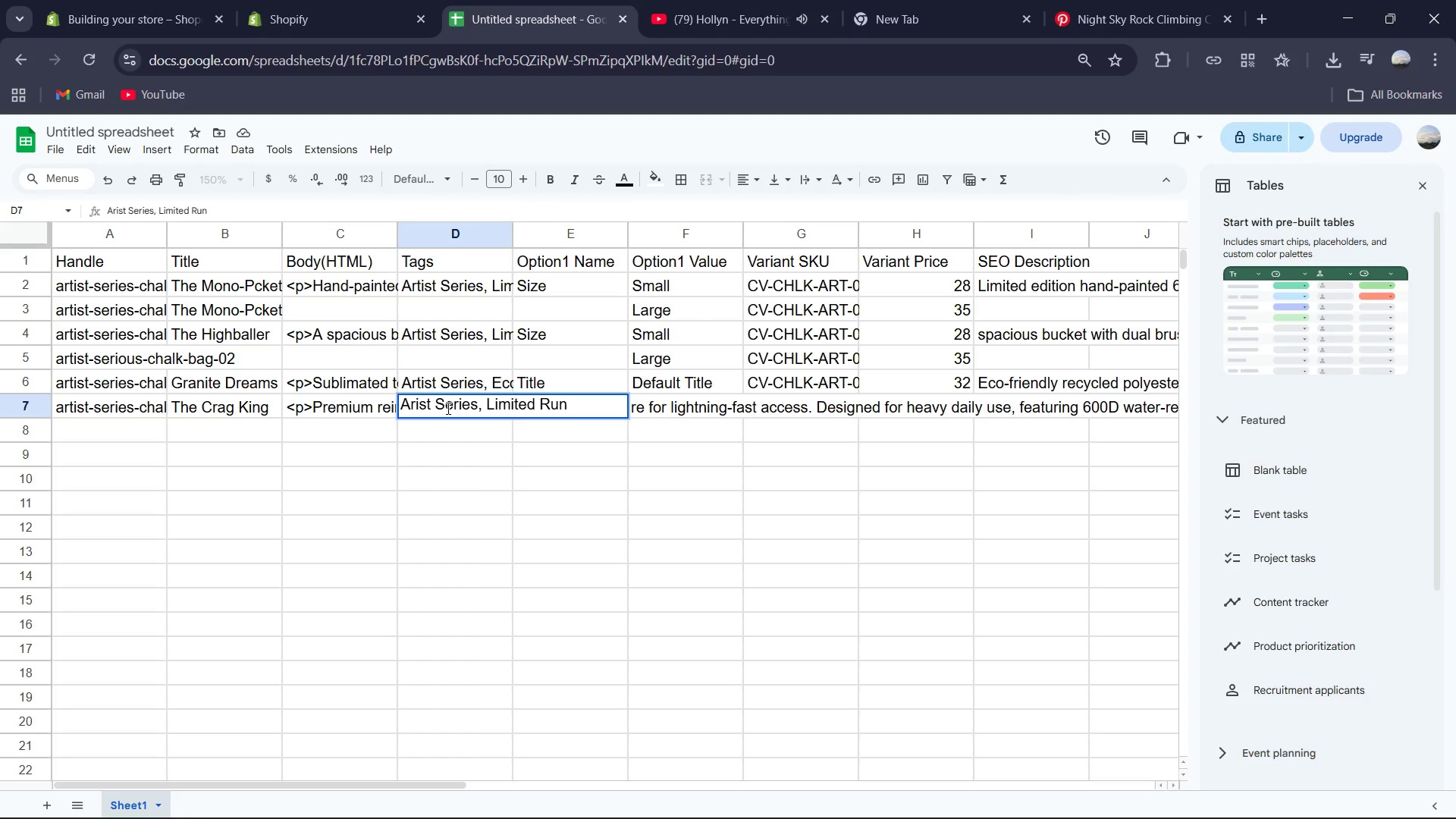 
key(ArrowRight)
 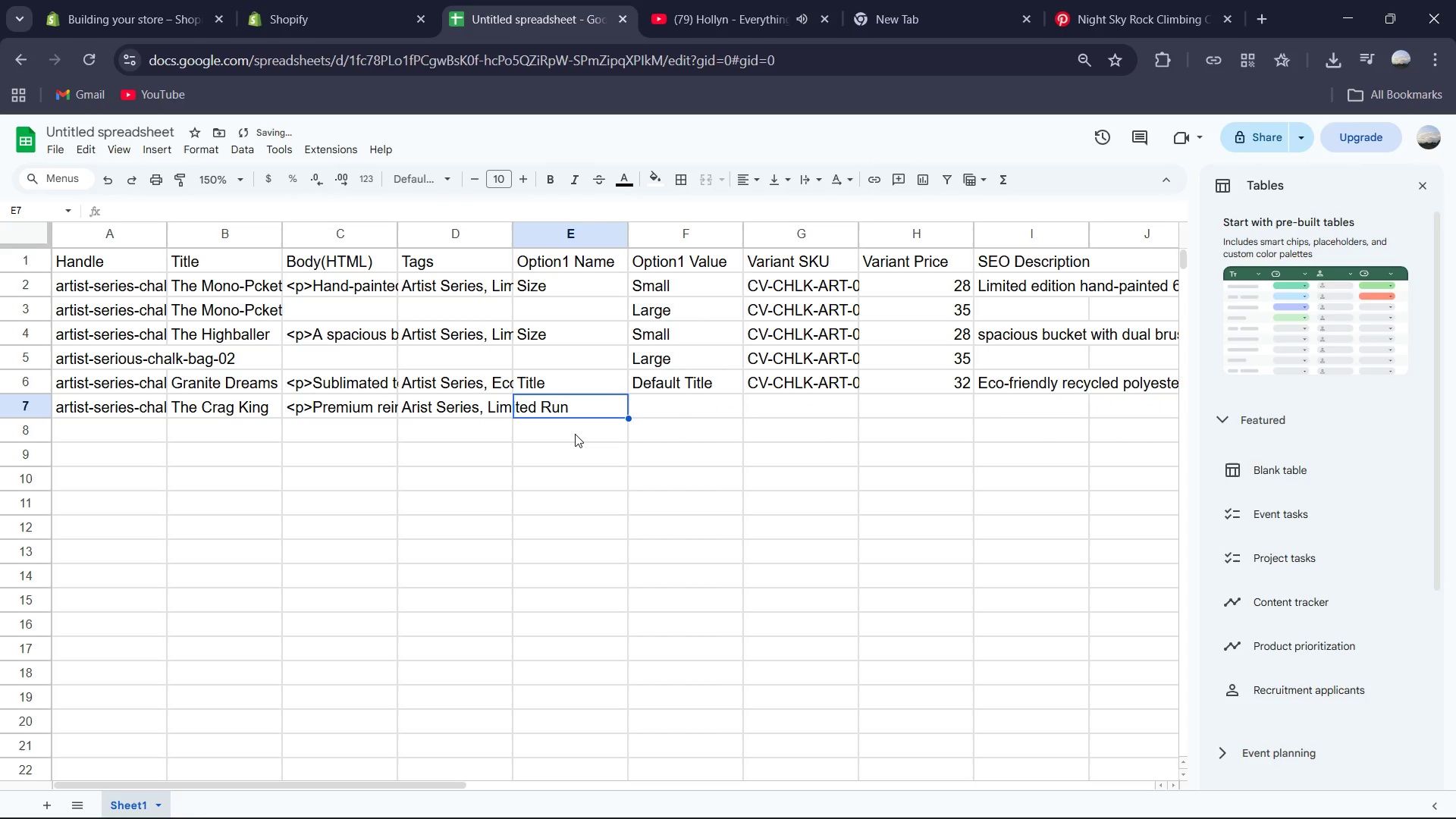 
type(Title)
 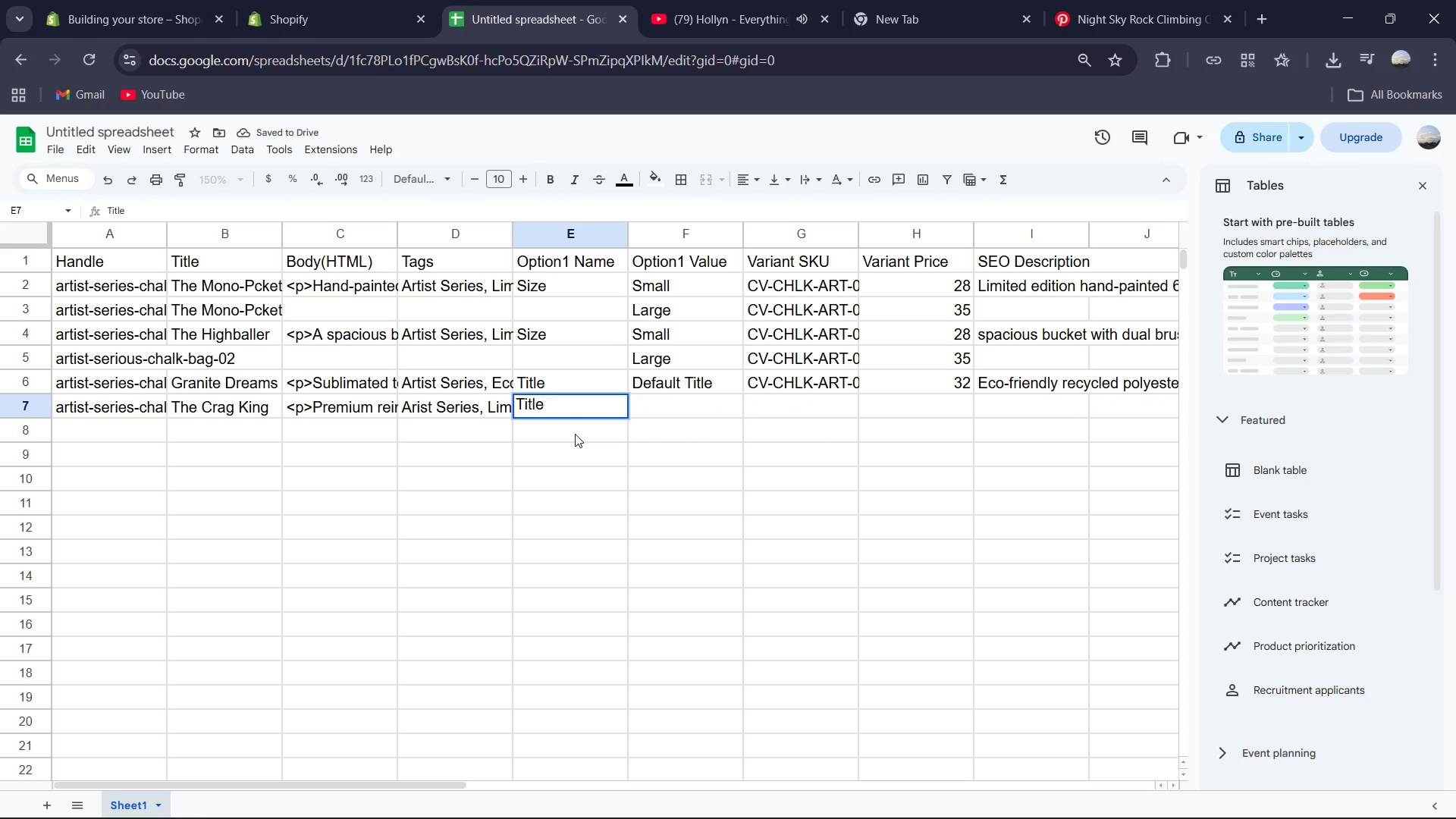 
key(ArrowRight)
 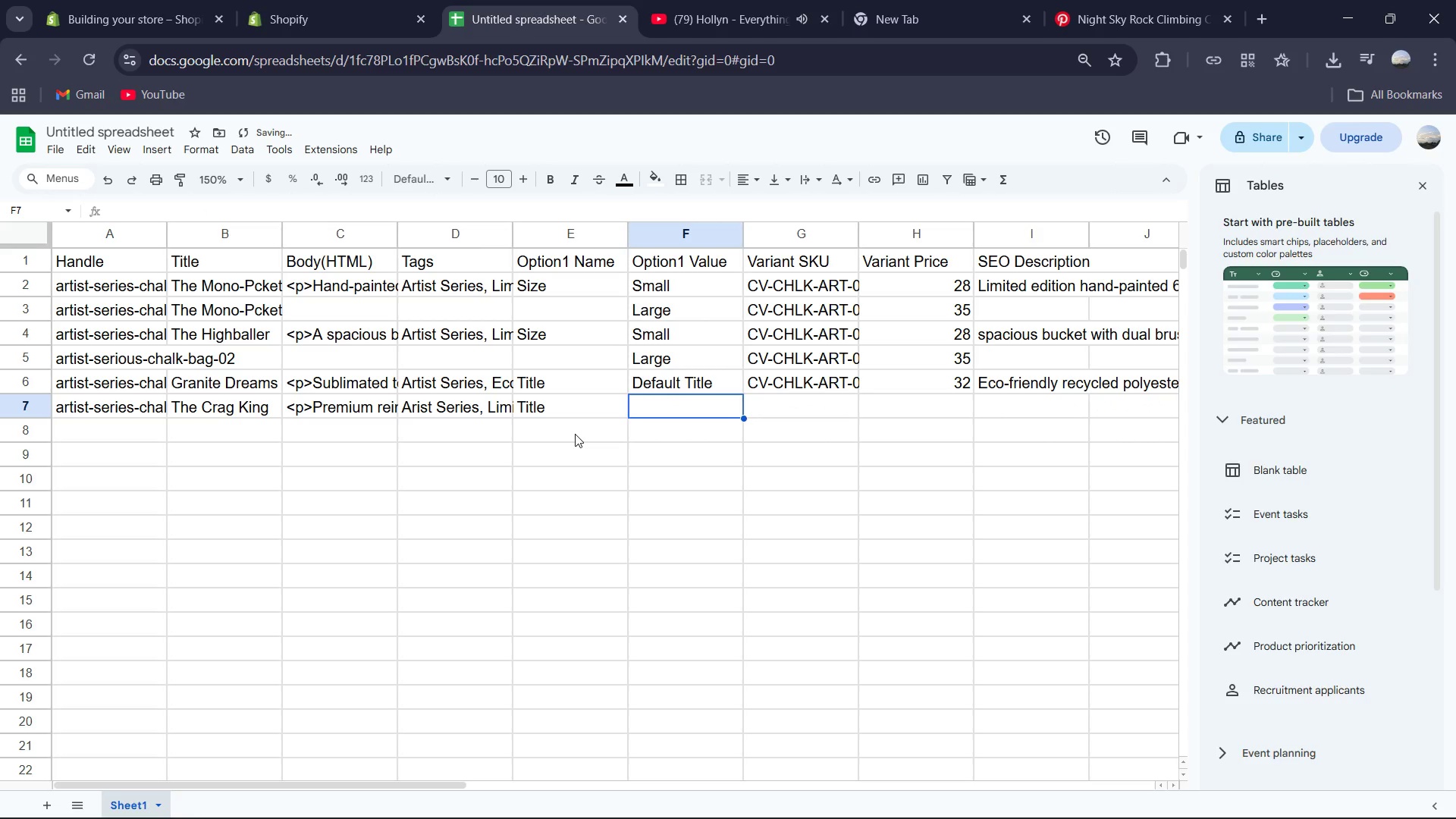 
type(De)
key(Tab)
 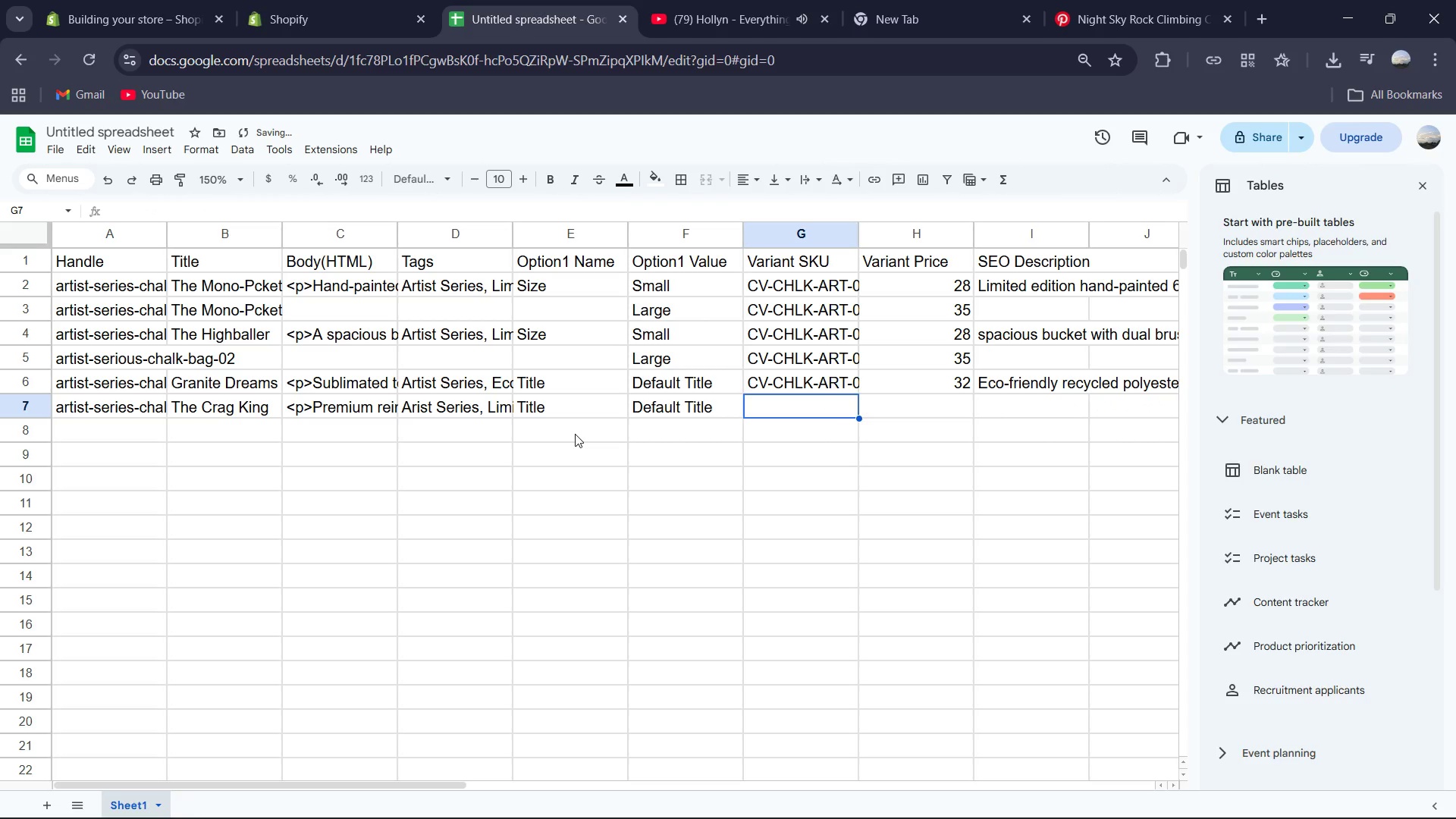 
key(Control+ControlLeft)
 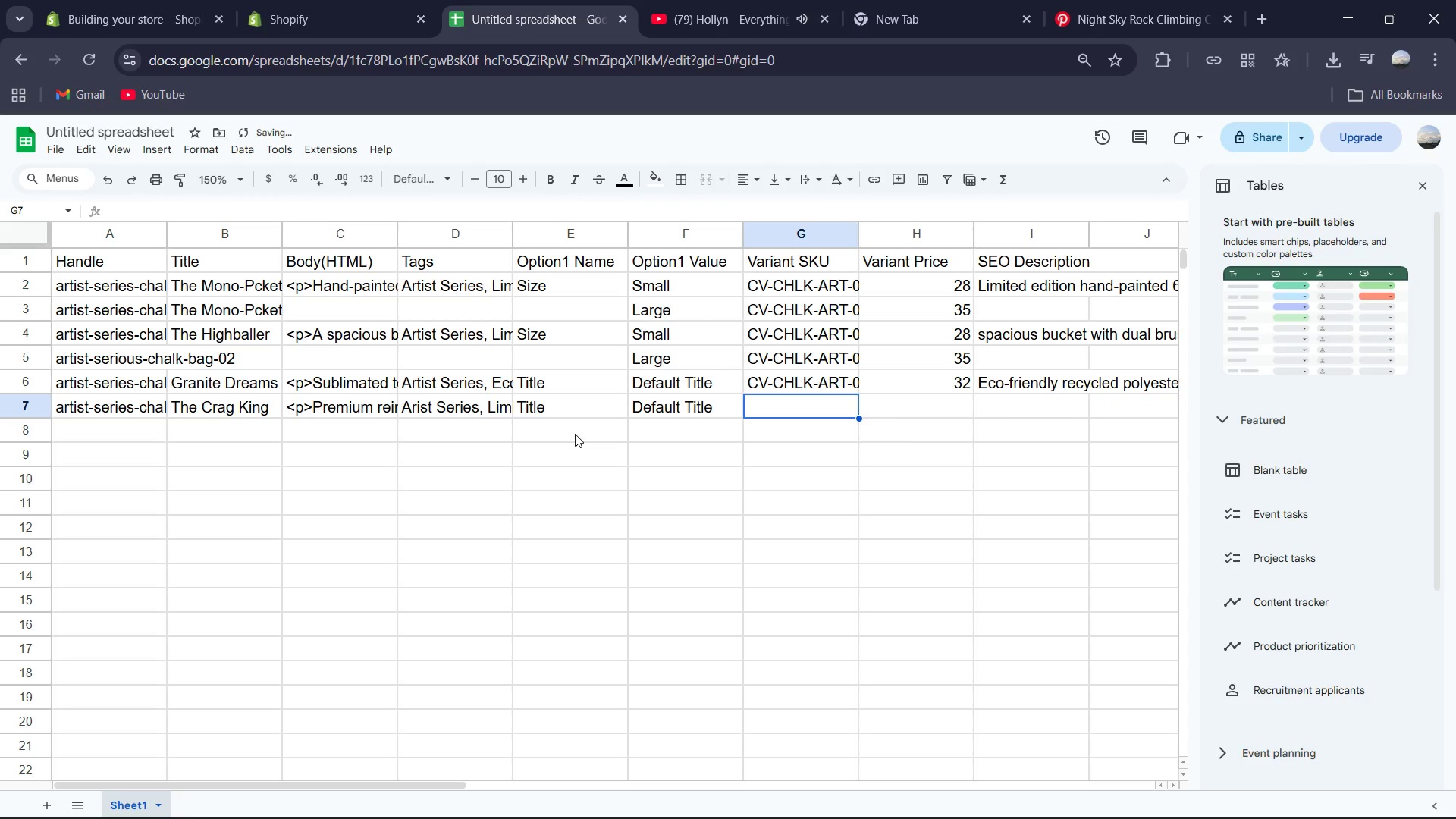 
key(Control+V)
 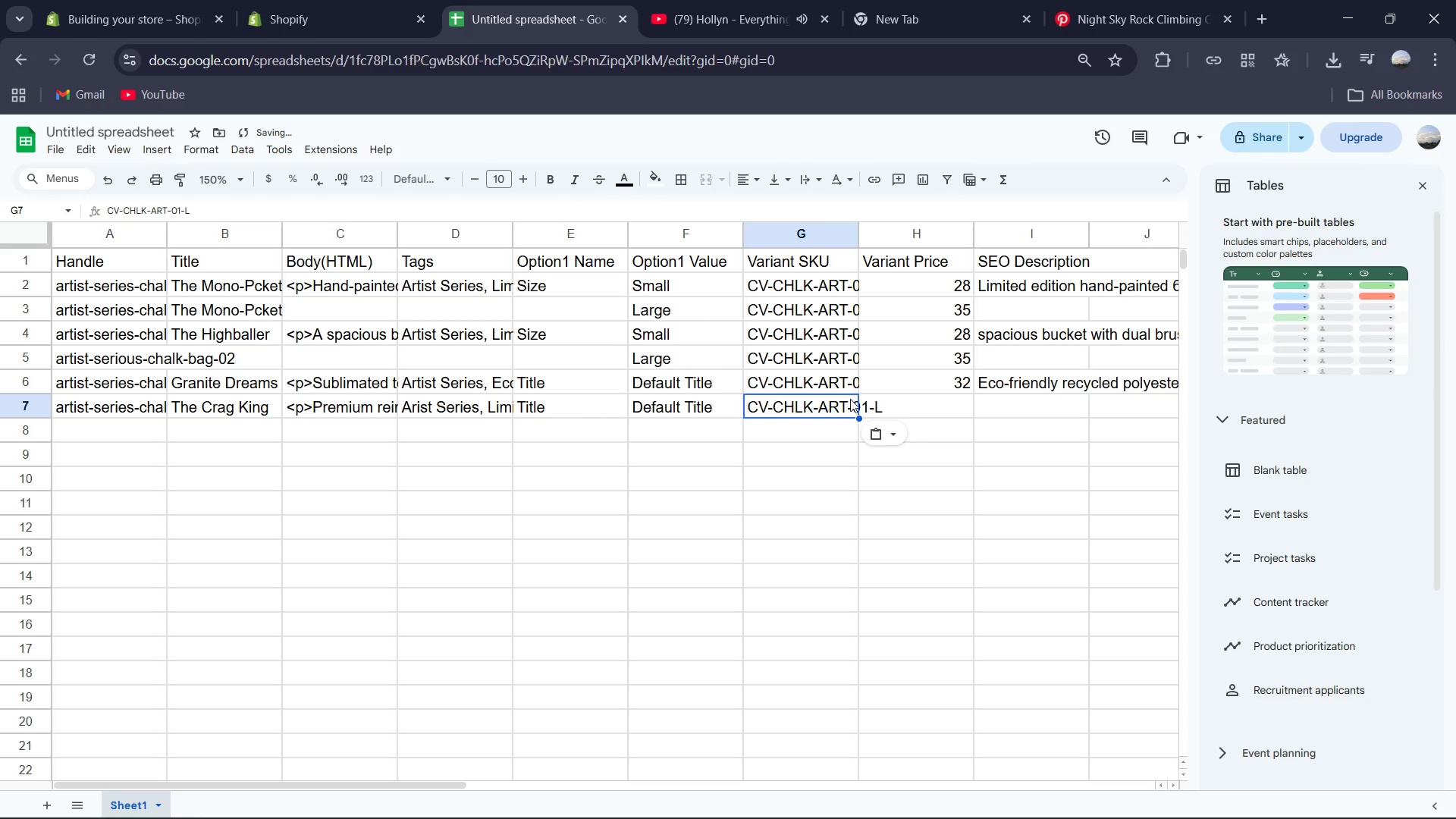 
double_click([802, 406])
 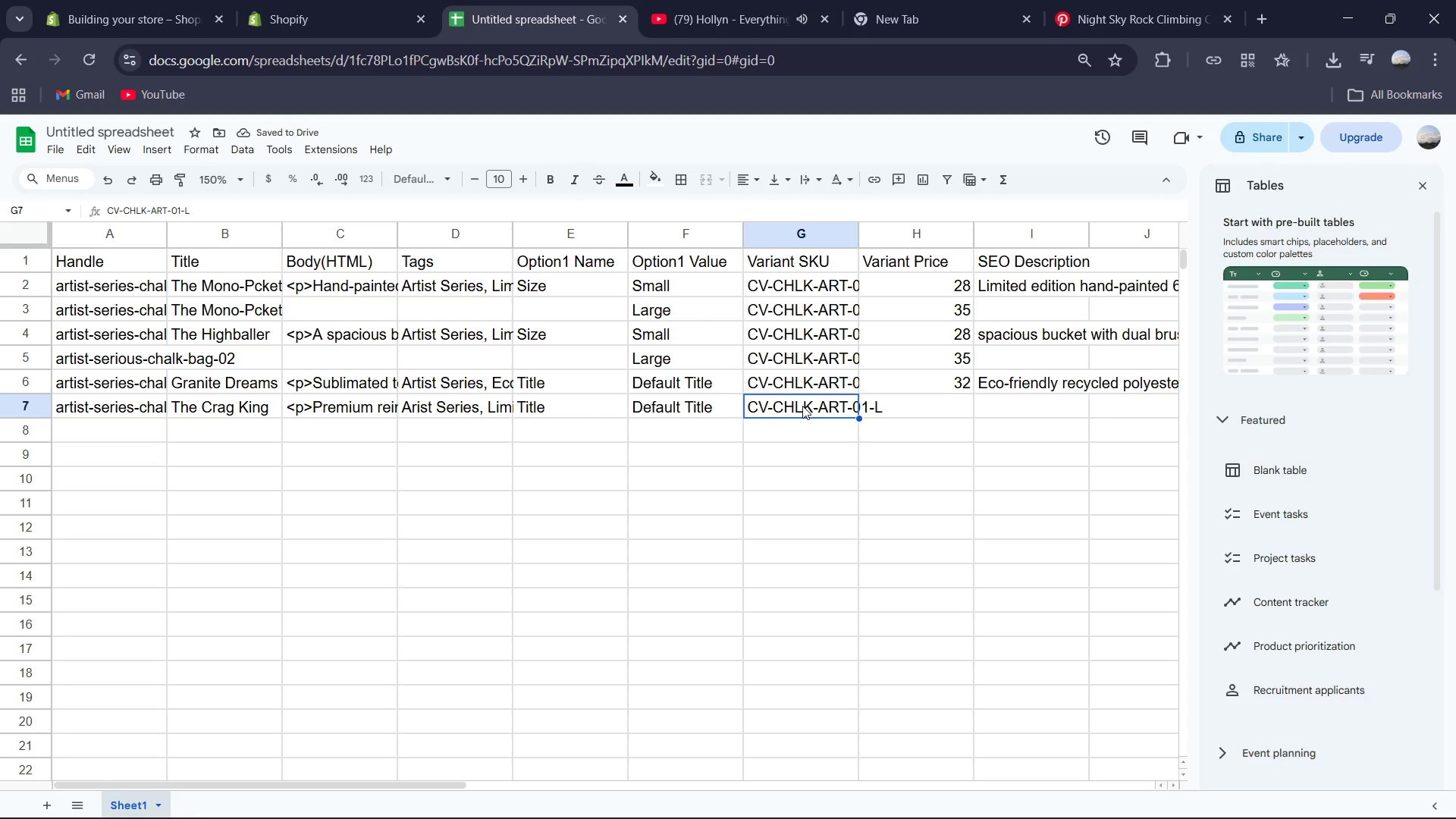 
triple_click([802, 406])
 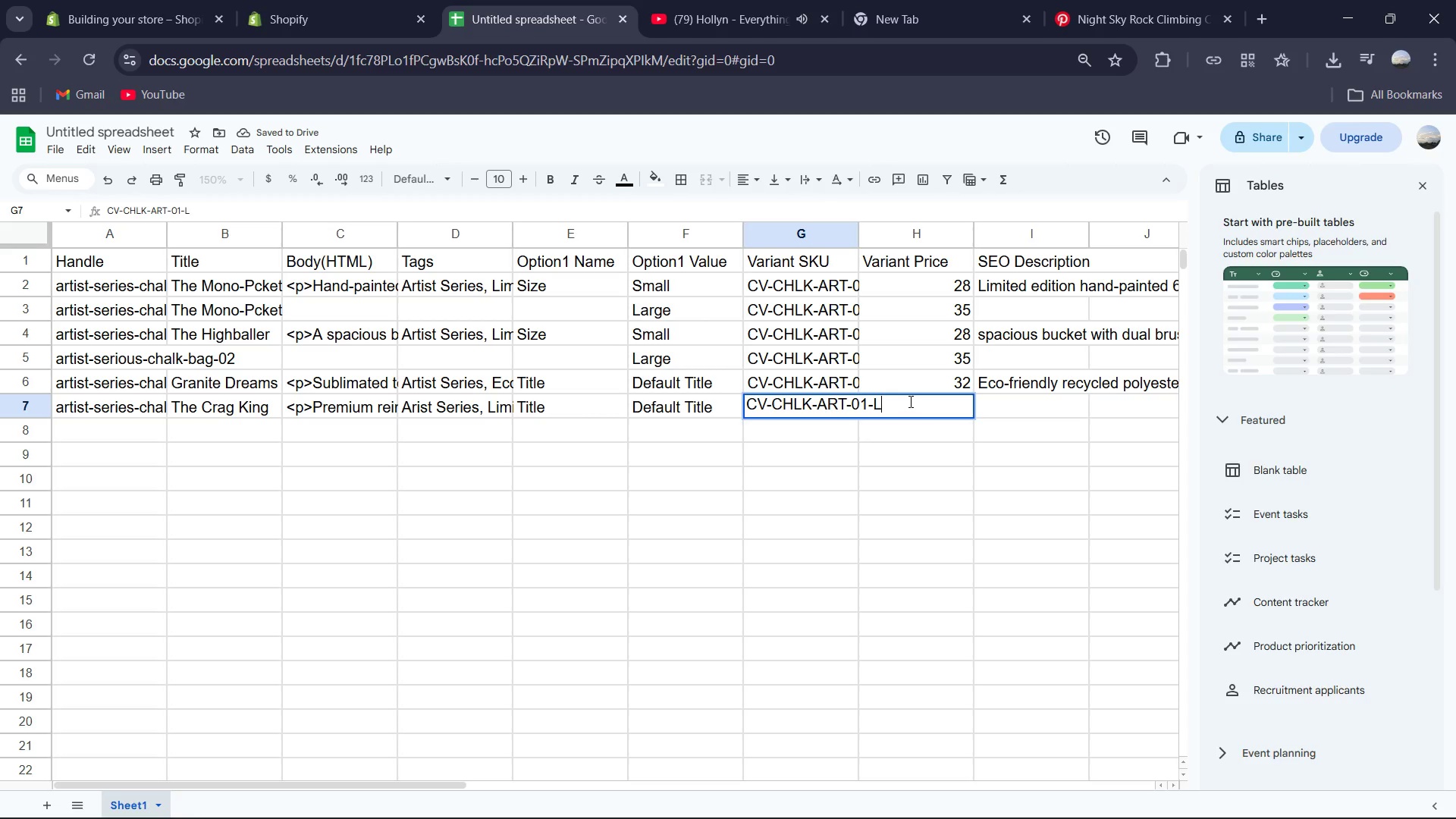 
key(Backspace)
 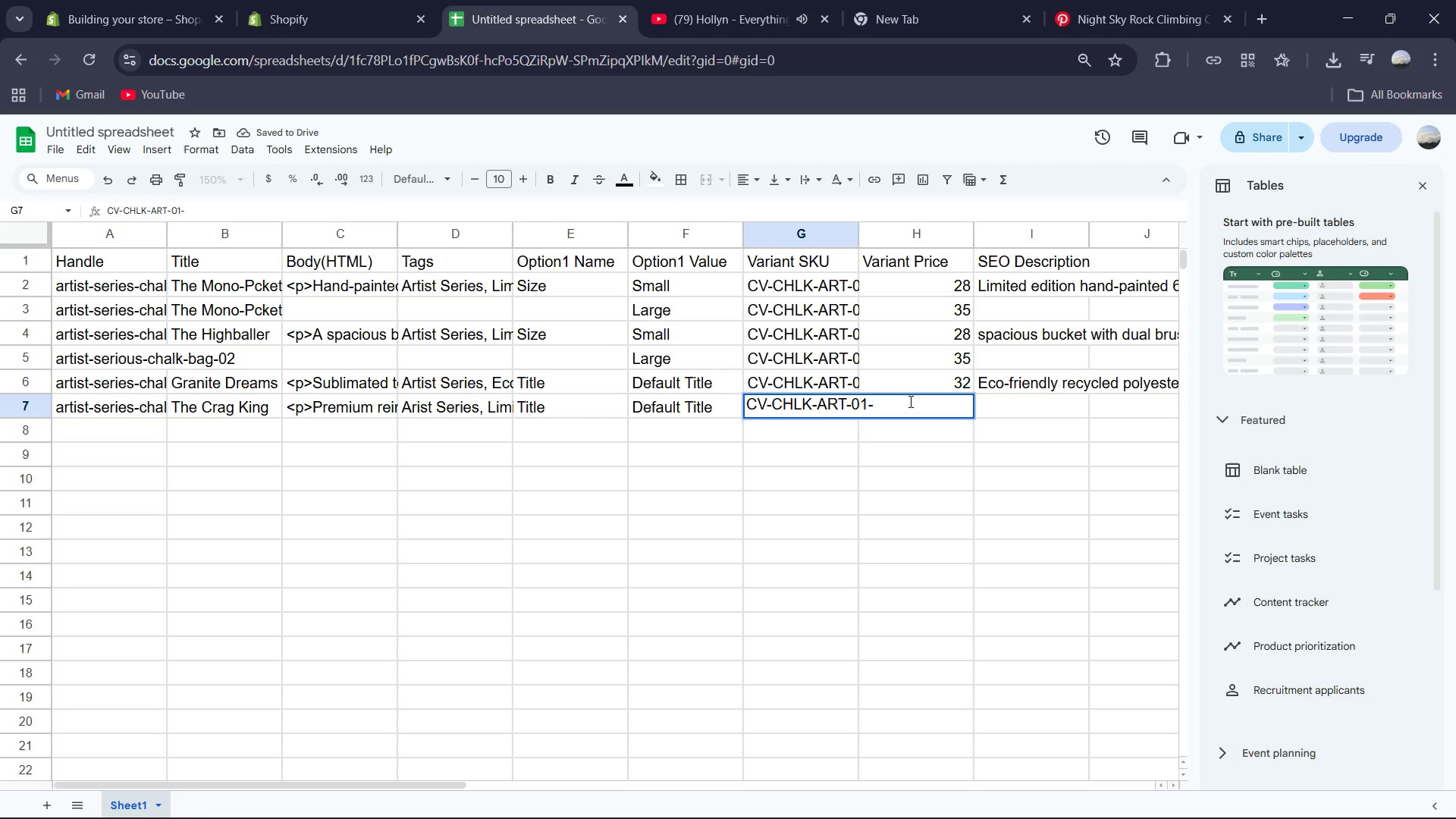 
key(Backspace)
 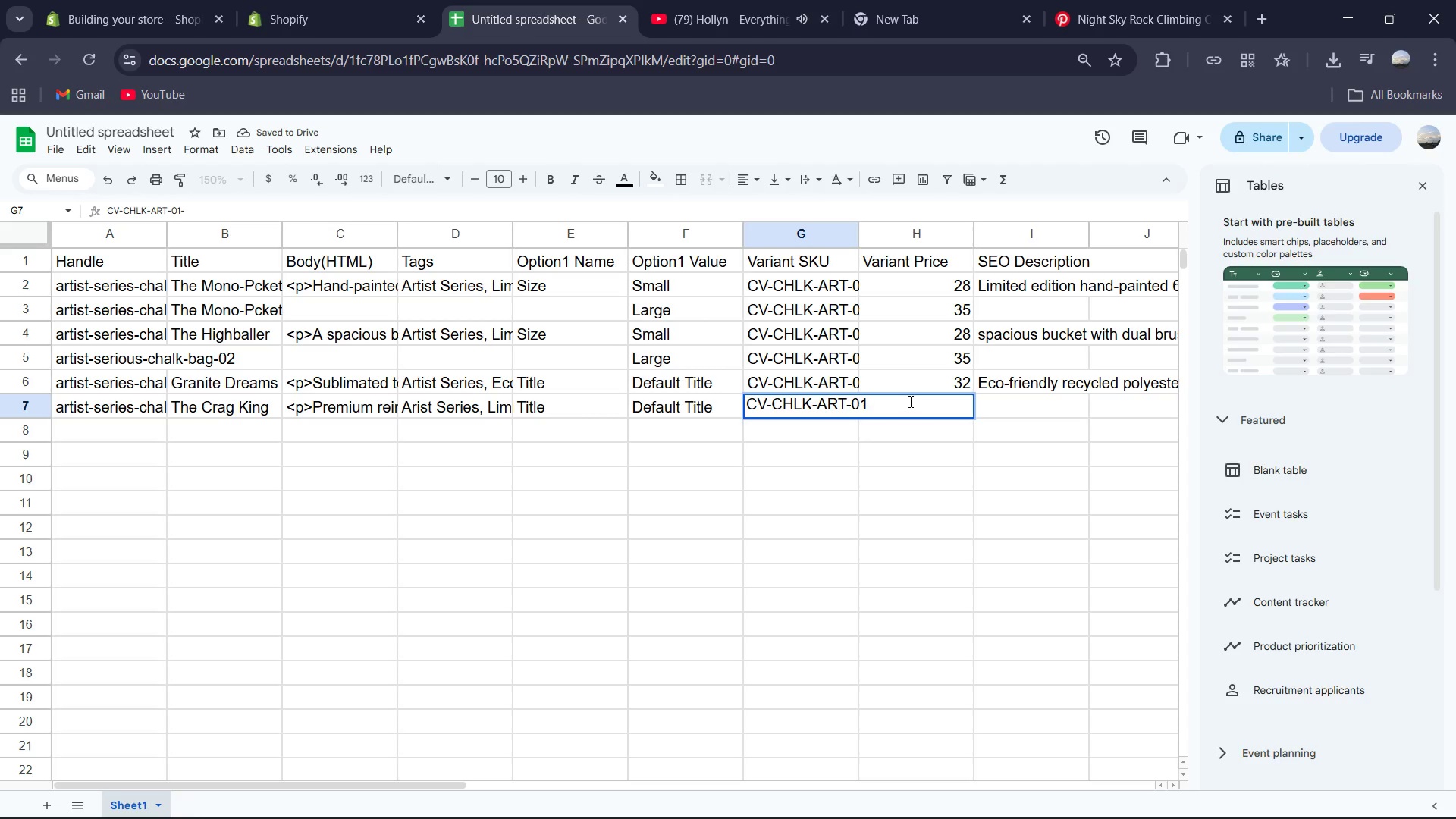 
key(Backspace)
 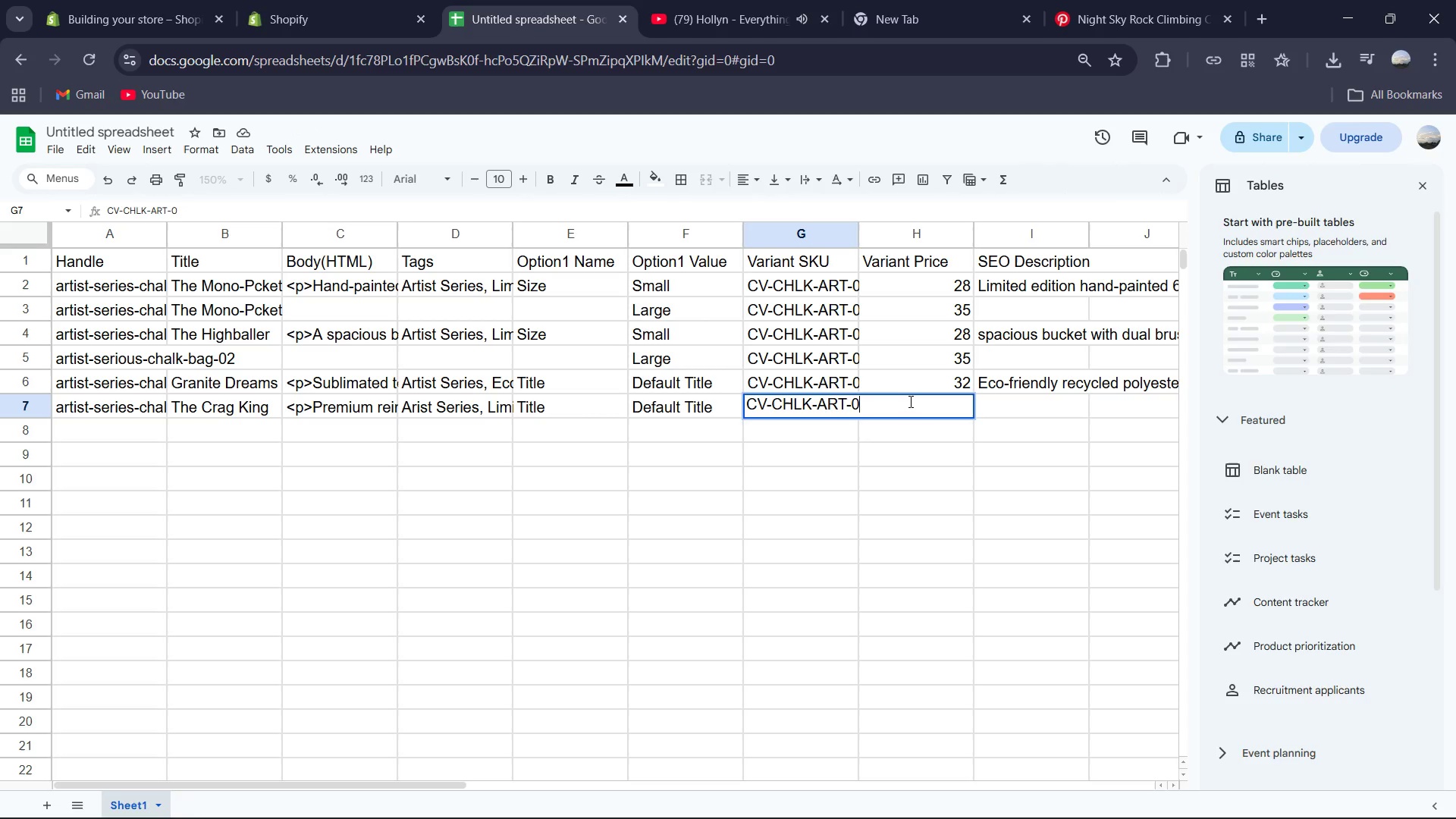 
key(Numpad4)
 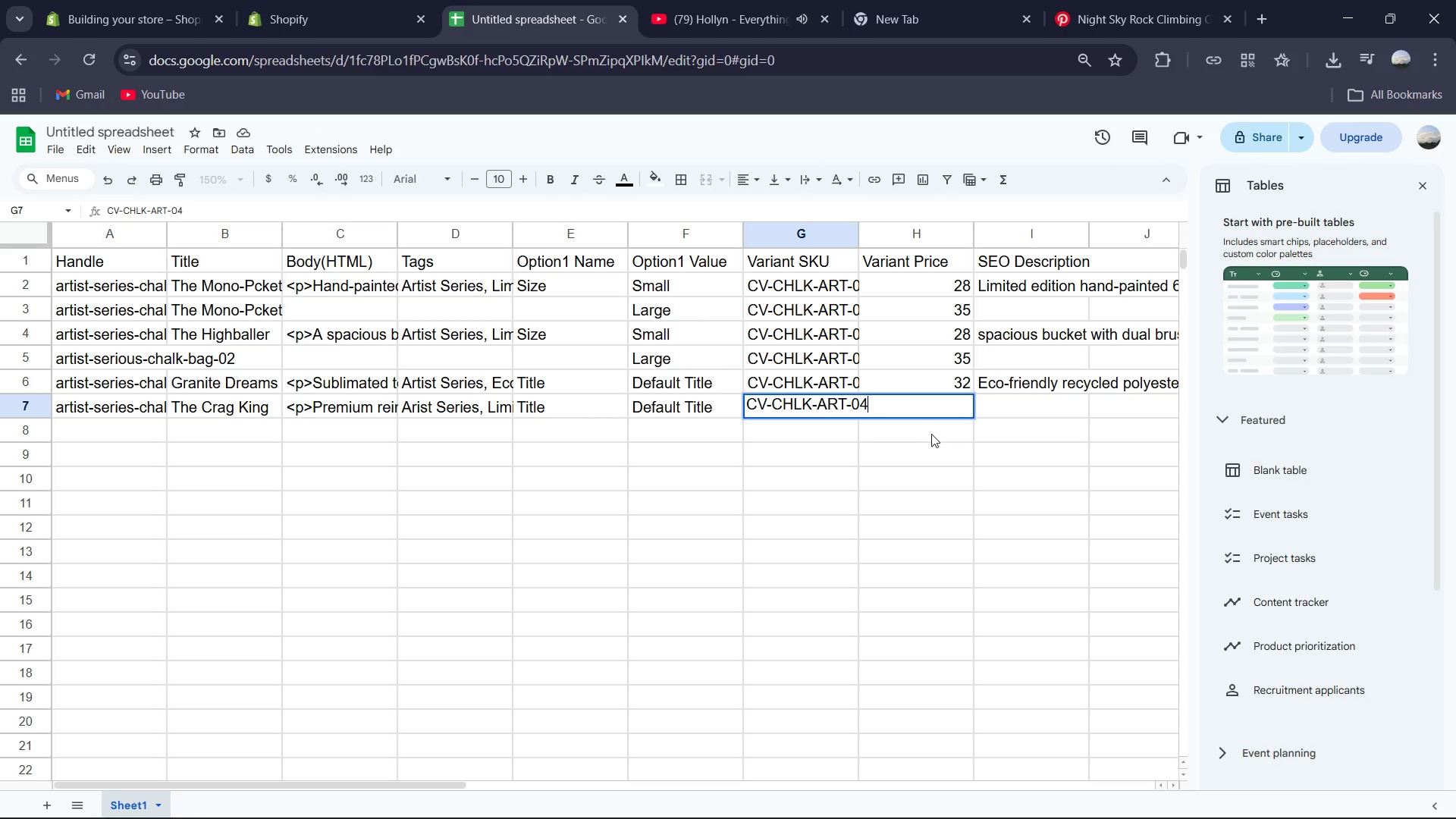 
double_click([953, 400])
 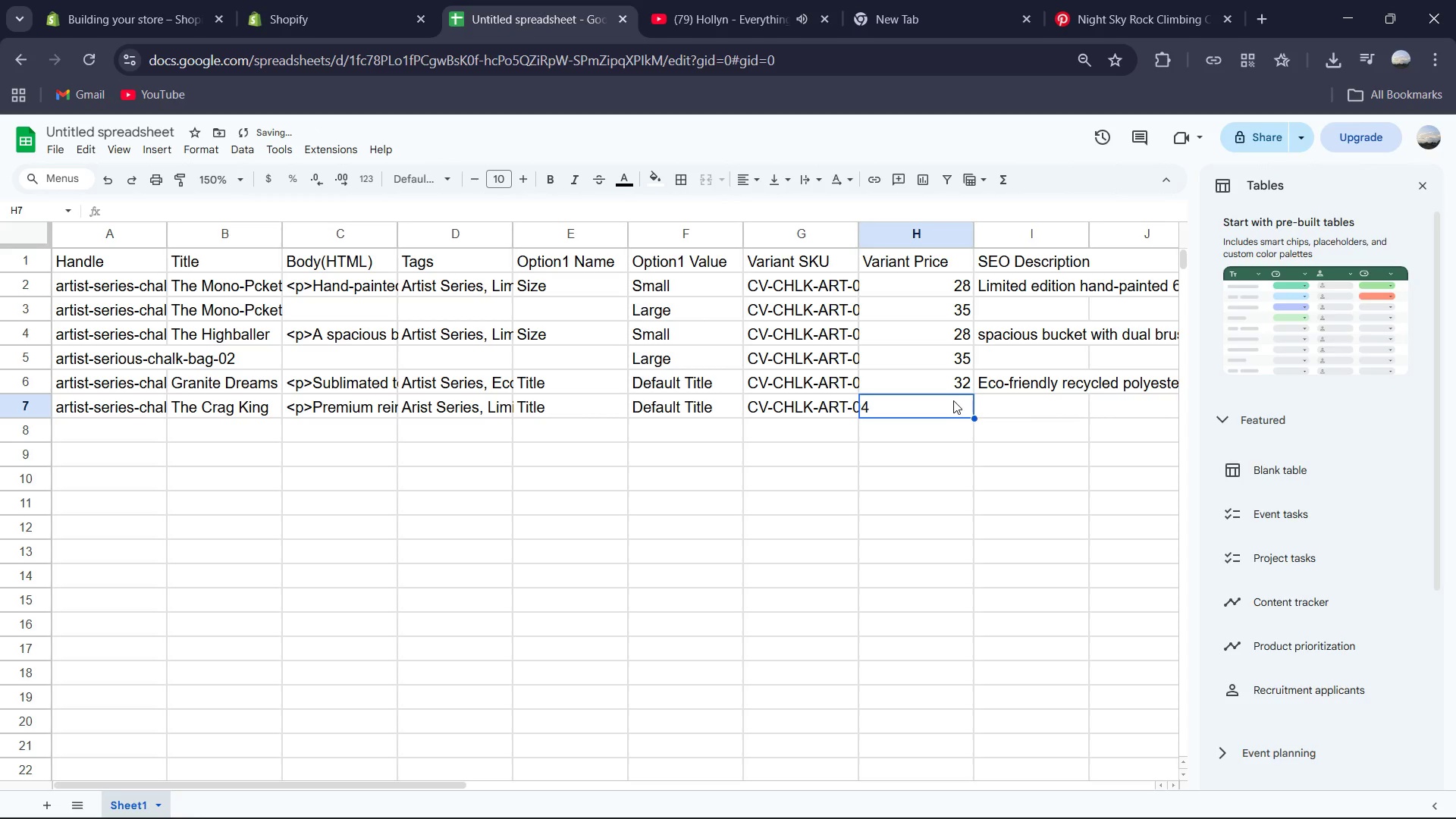 
key(Numpad3)
 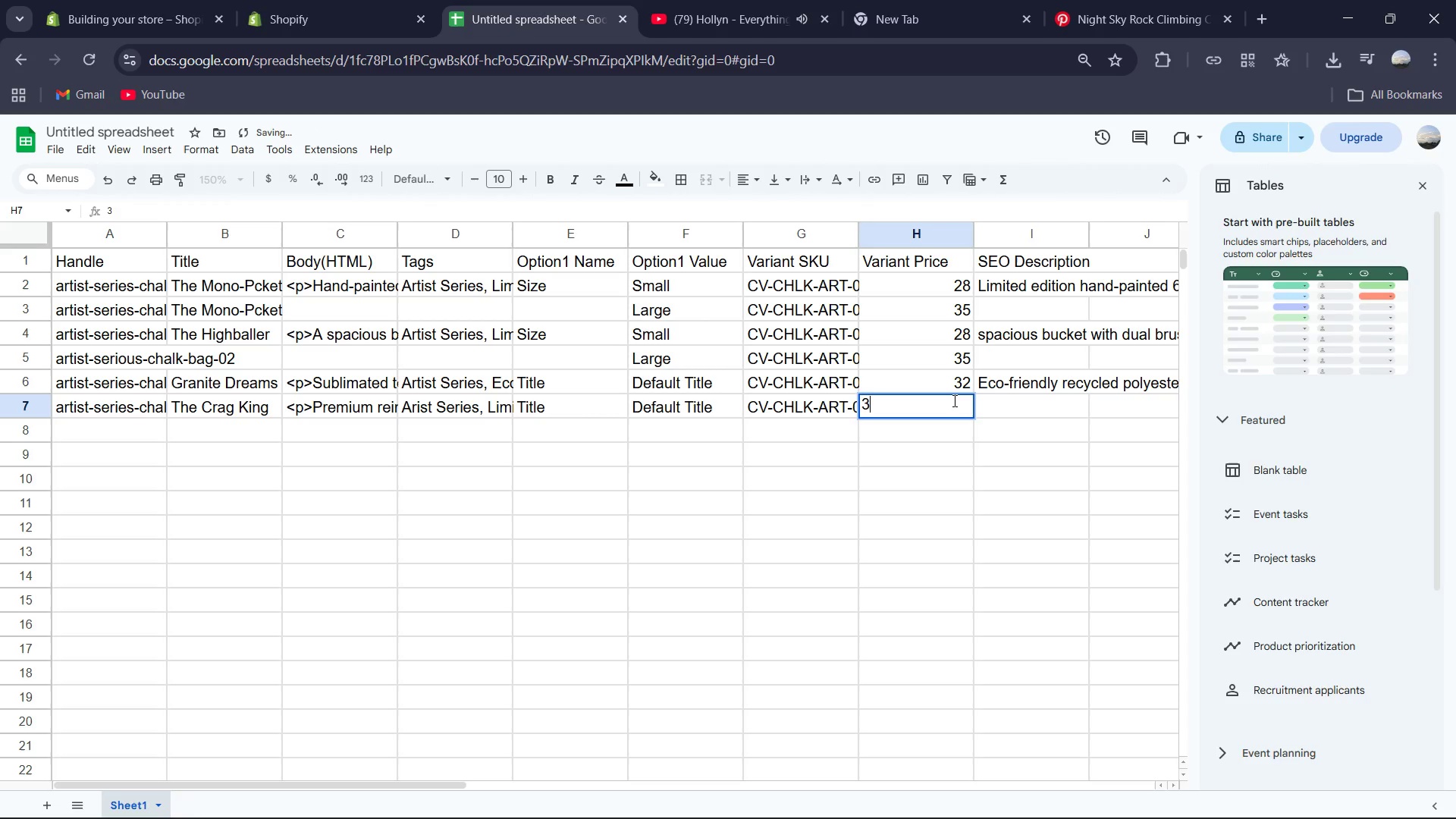 
key(Numpad2)
 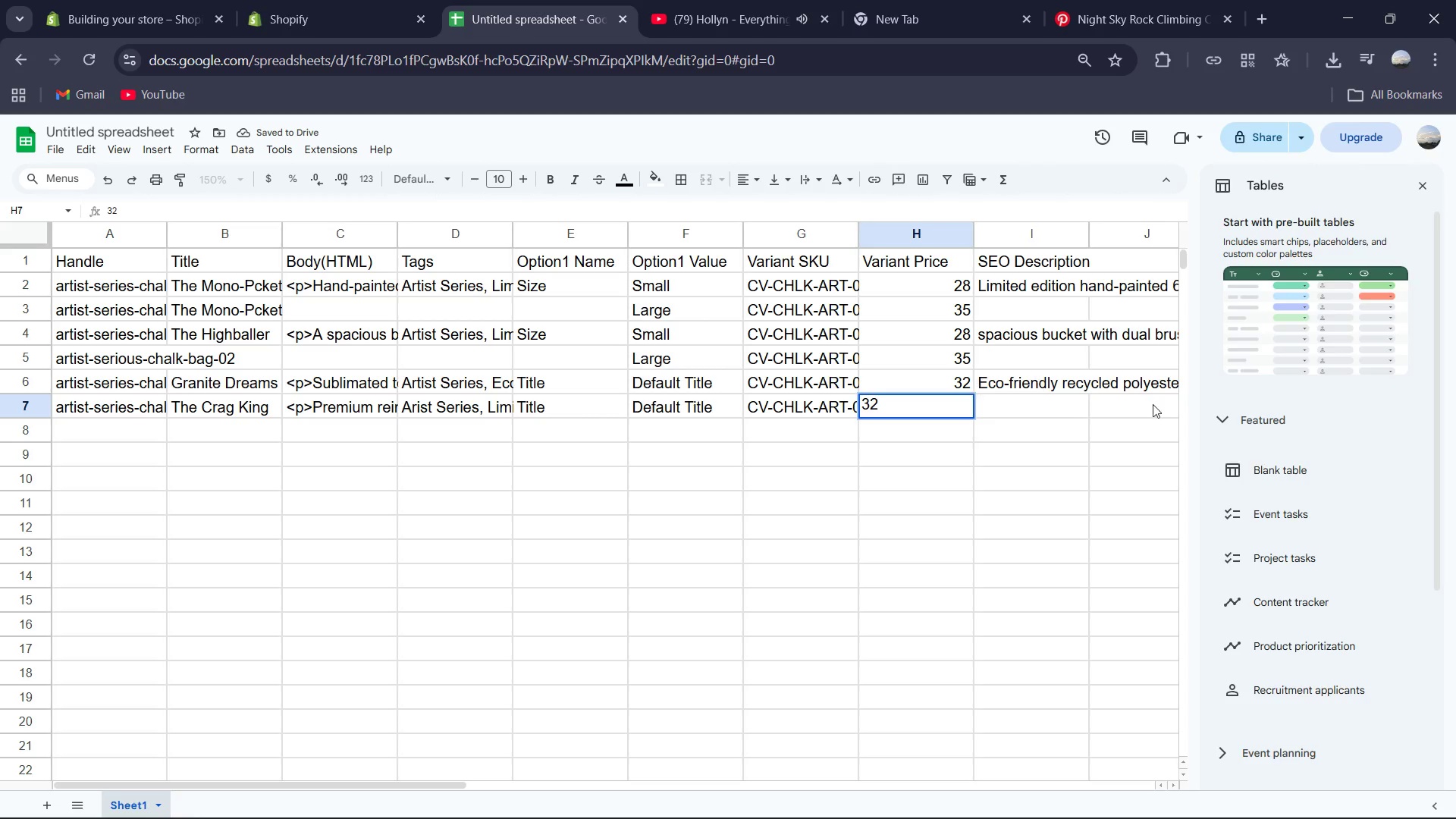 
left_click([1034, 410])
 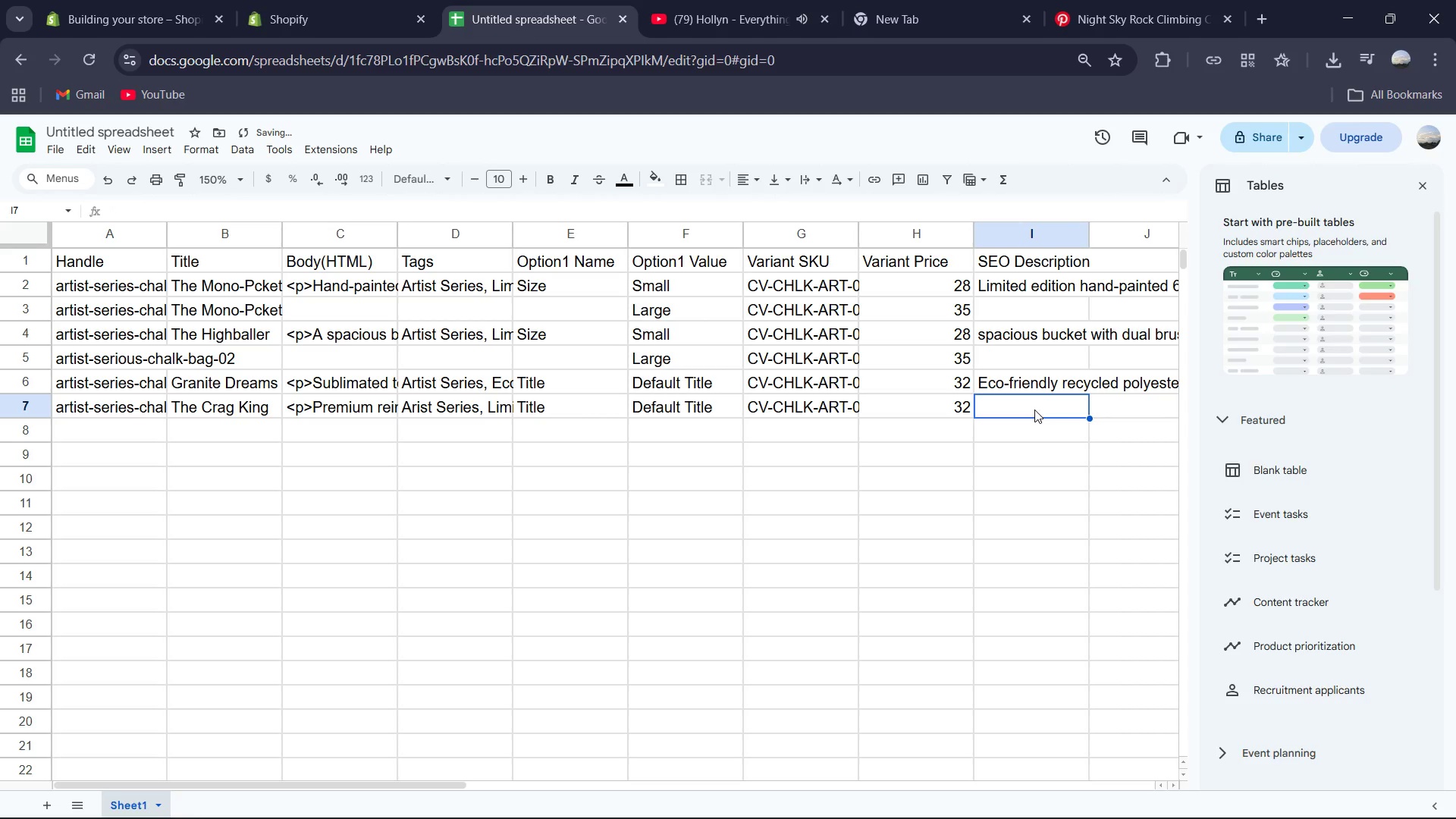 
type(Durable 600D ripstop nylon chalk bag with a magnetic closure for fs)
key(Backspace)
type(ast access. Built for heavy daily gym use.)
 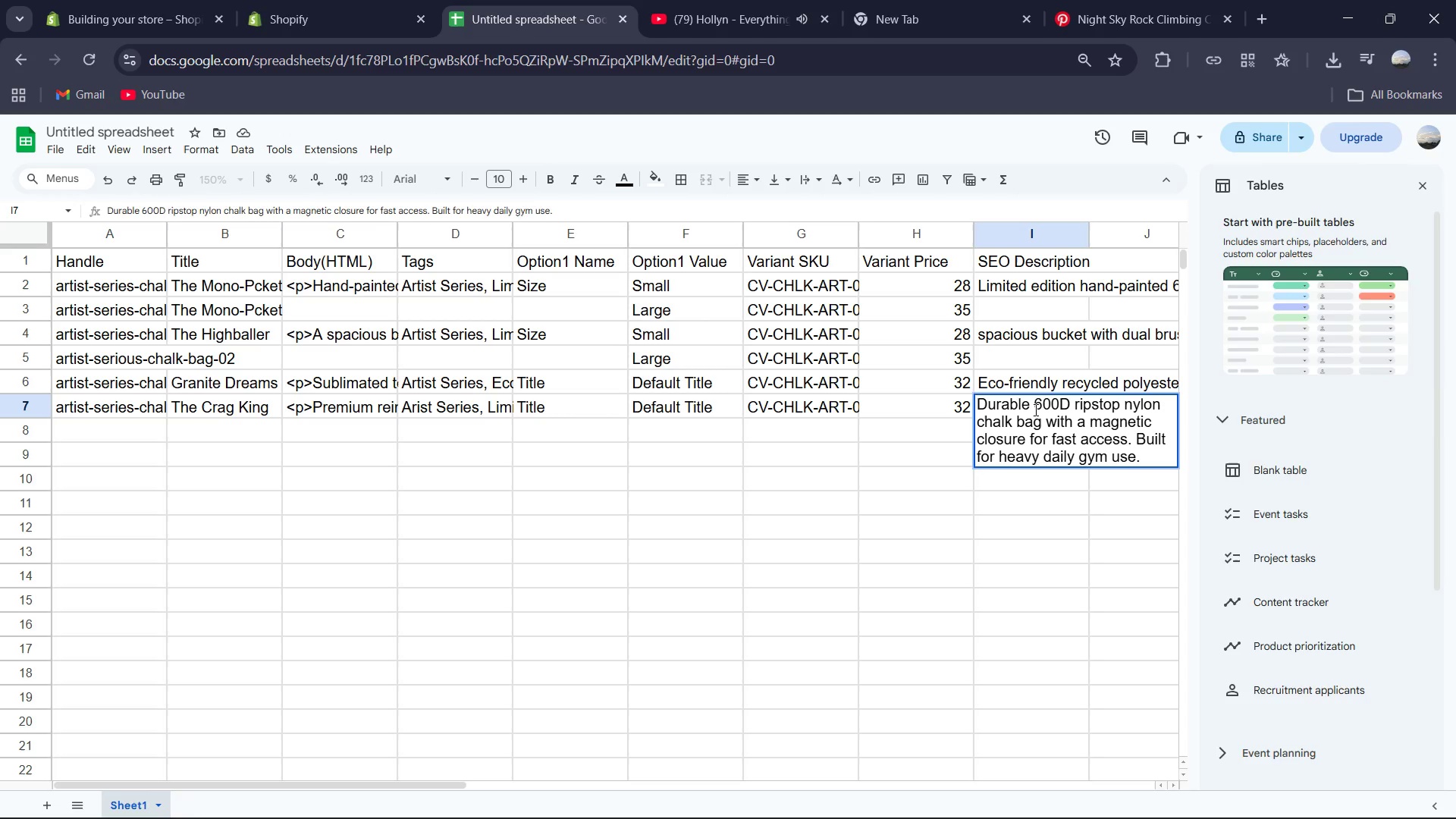 
left_click([122, 433])
 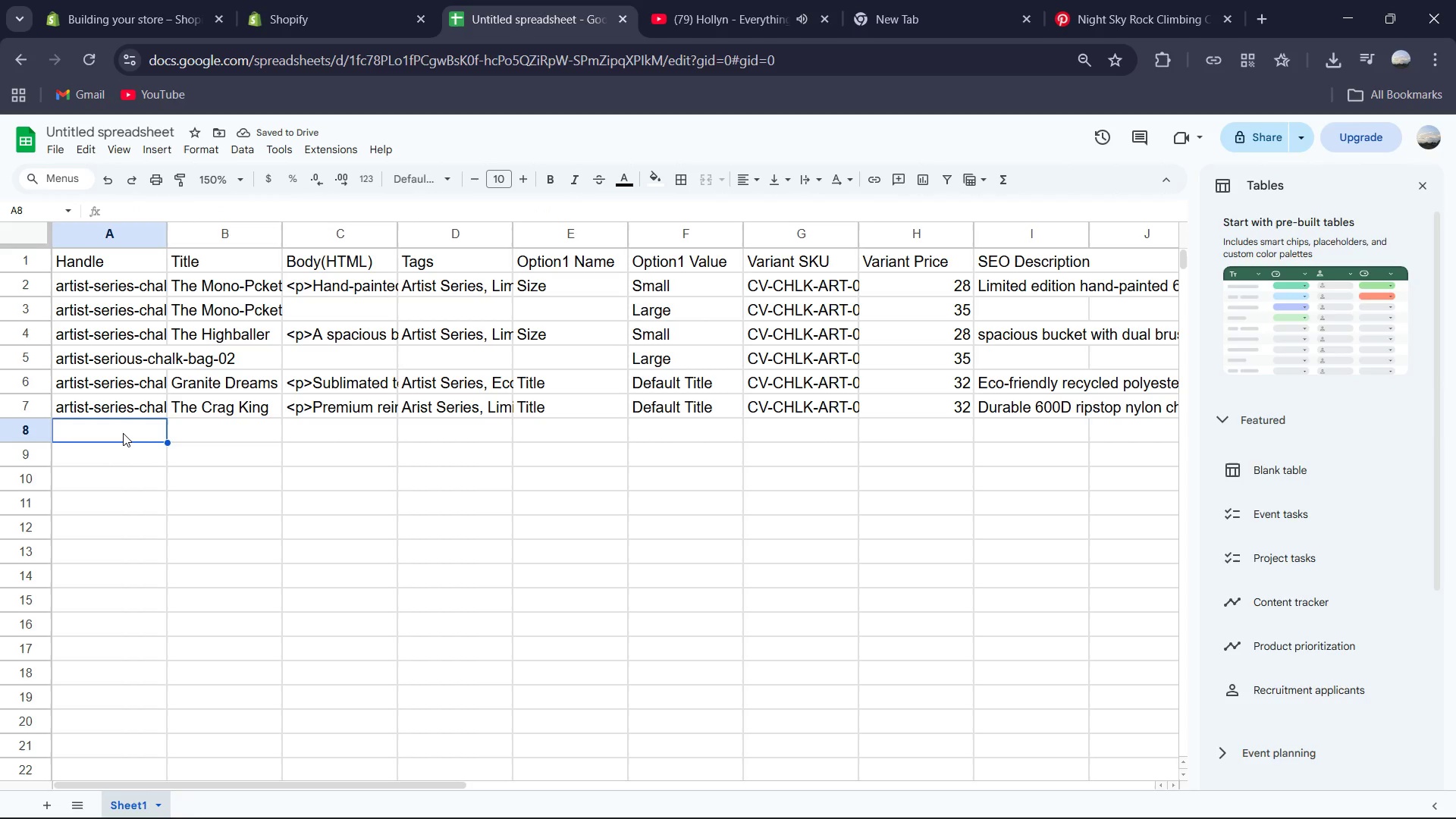 
type(artist-sei=)
key(Backspace)
key(Backspace)
type(ries-chalk-bag-05)
 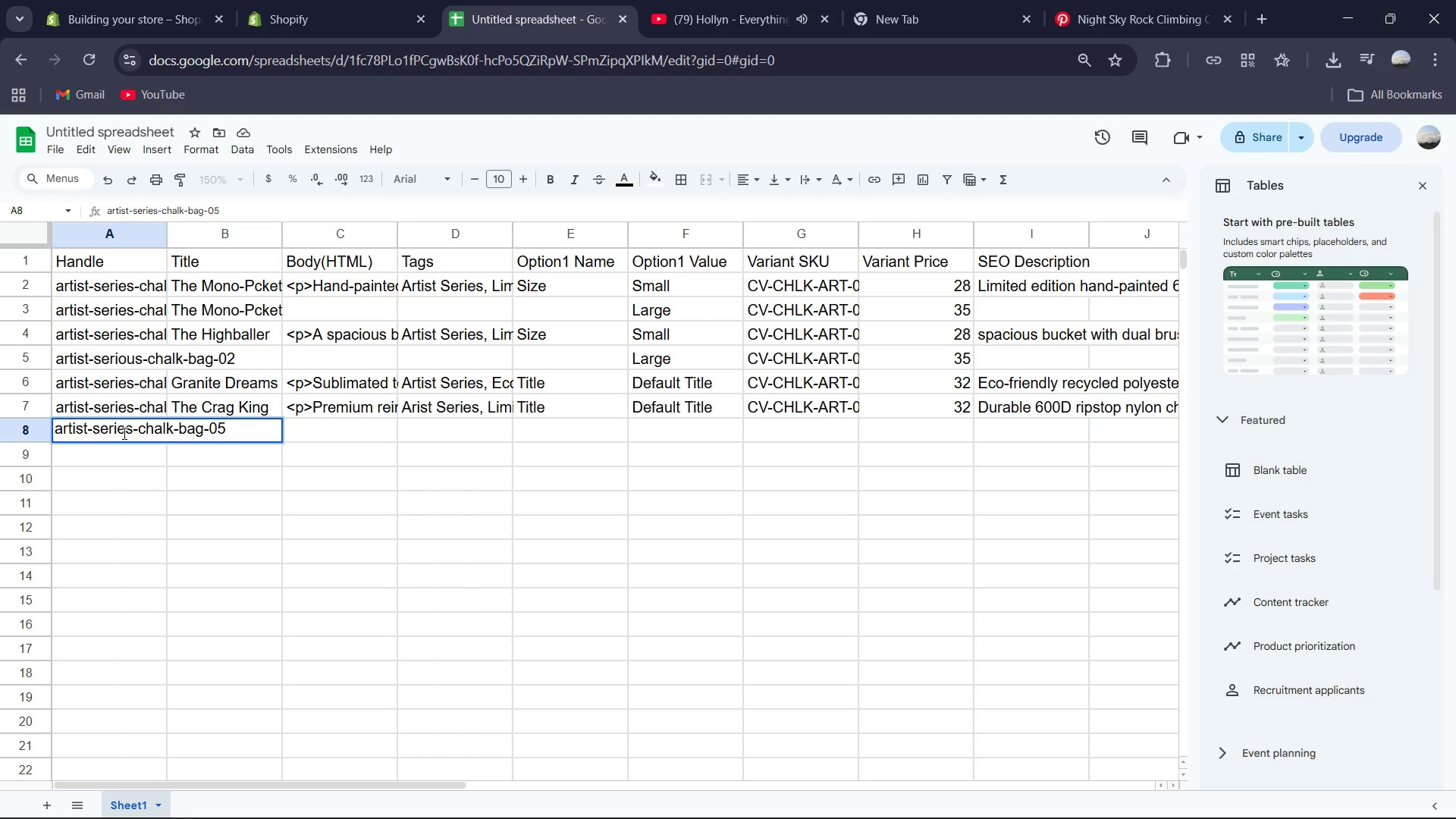 
key(ArrowRight)
 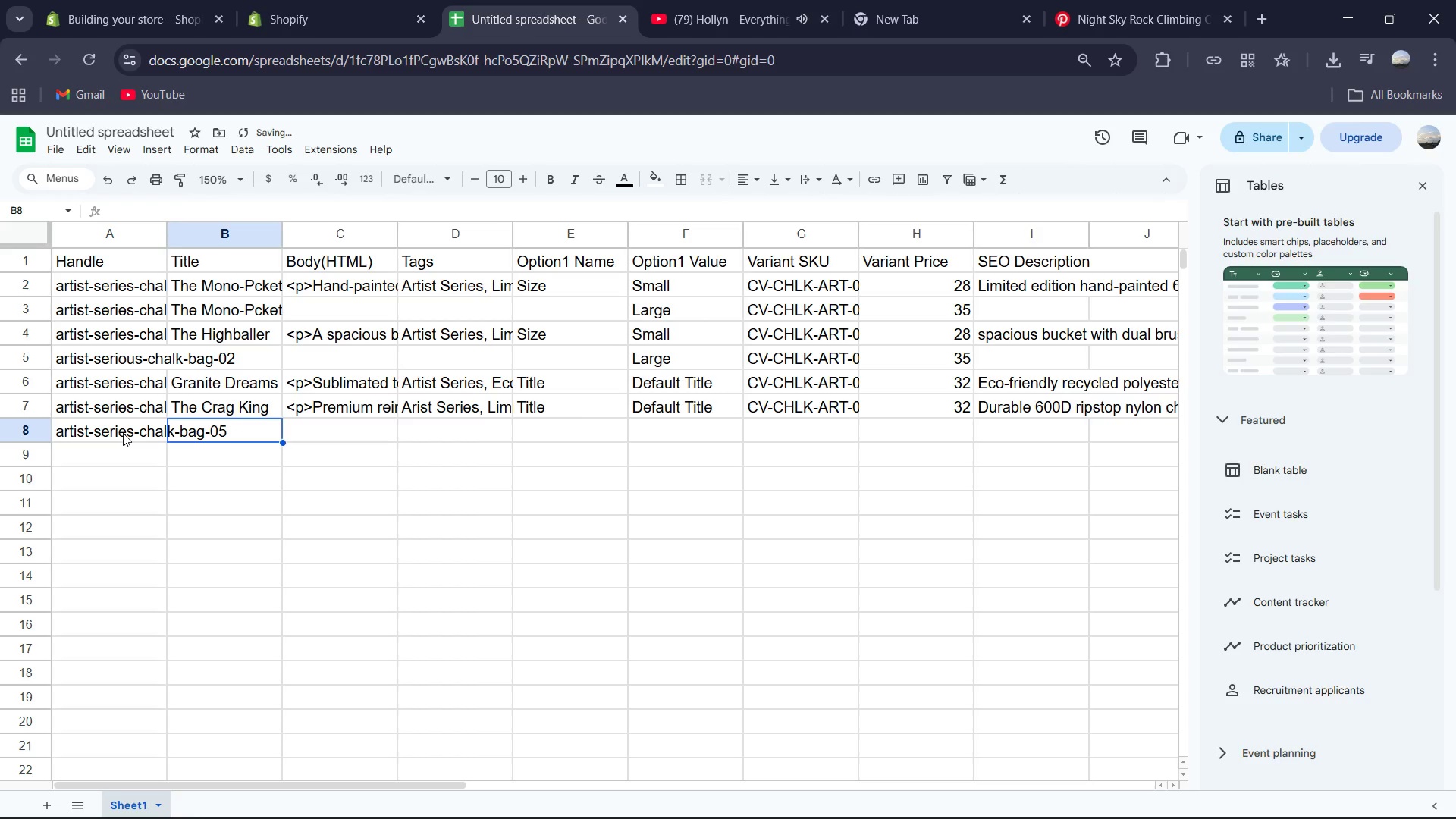 
type(Crimper's Comfort)
 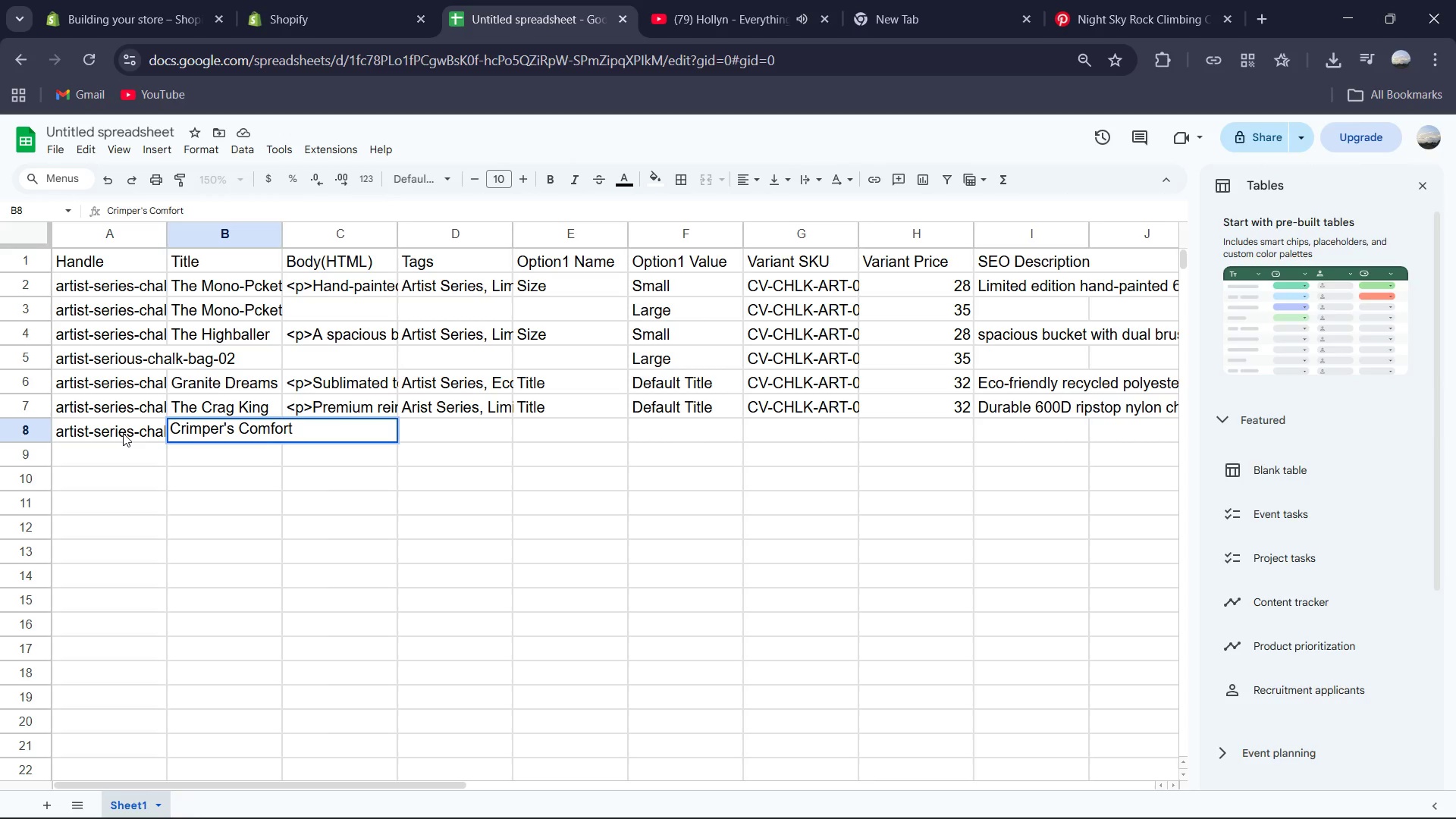 
key(ArrowRight)
 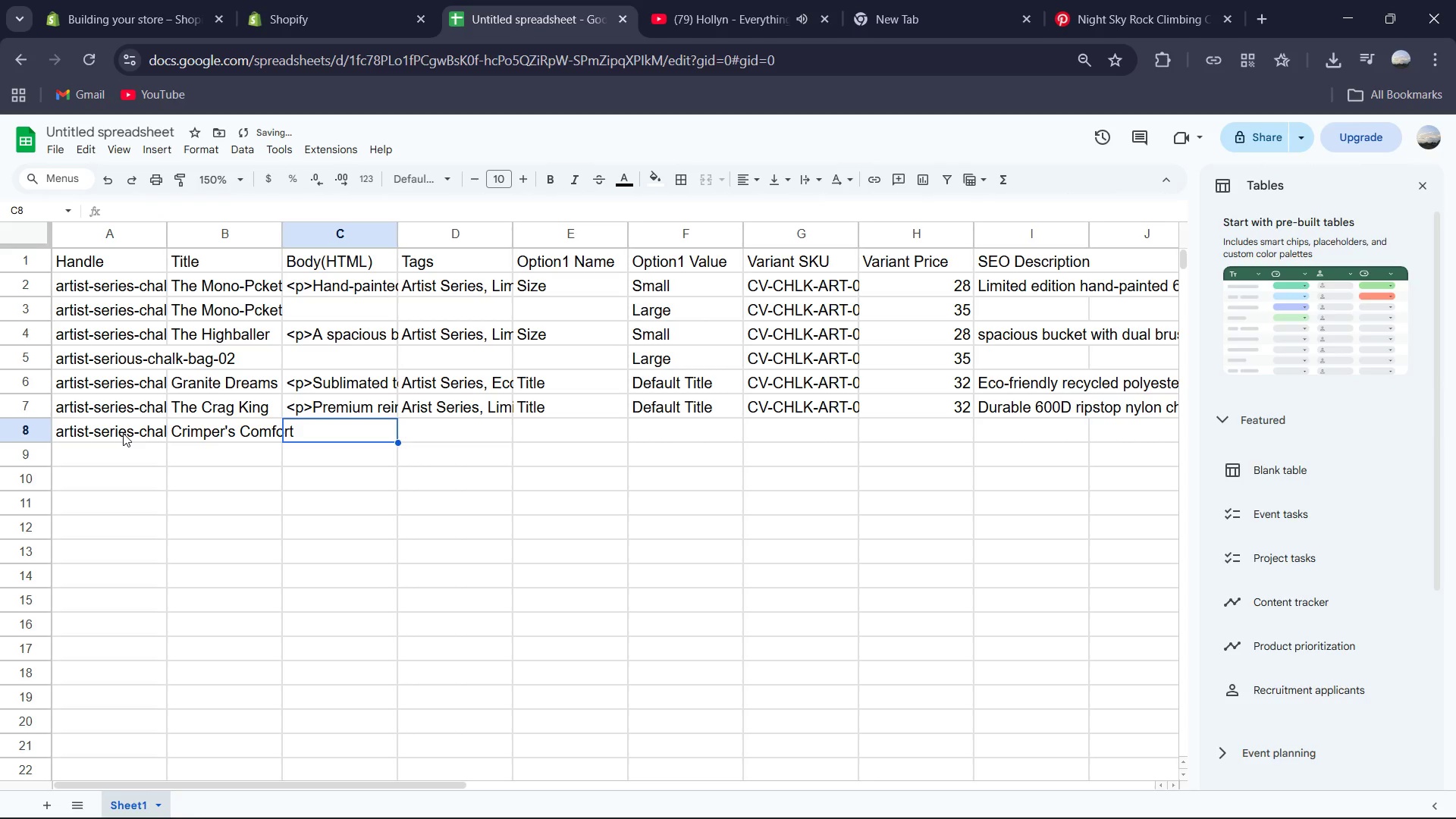 
type(,p)
key(Backspace)
type(<p>)
key(Backspace)
key(Backspace)
key(Backspace)
key(Backspace)
type(<p>Ergonomic tapered design for easy chalking without looking. Includes a zippered pocket for keys and a high-pile linning to hold chalk )
 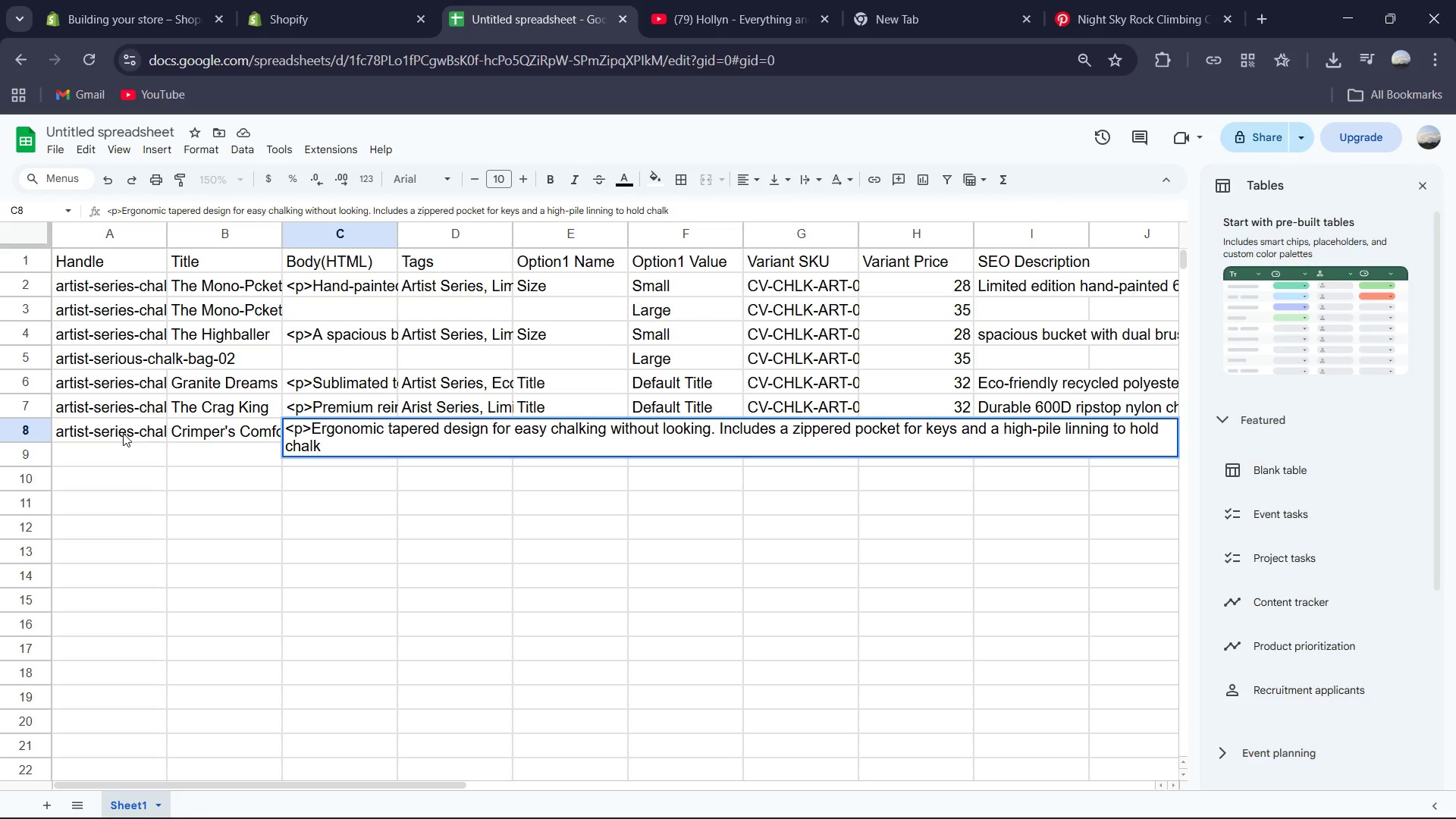 
type(dust. Crafted with technical fabrics for those whi)
key(Backspace)
type(o demand precision on evry move.)
 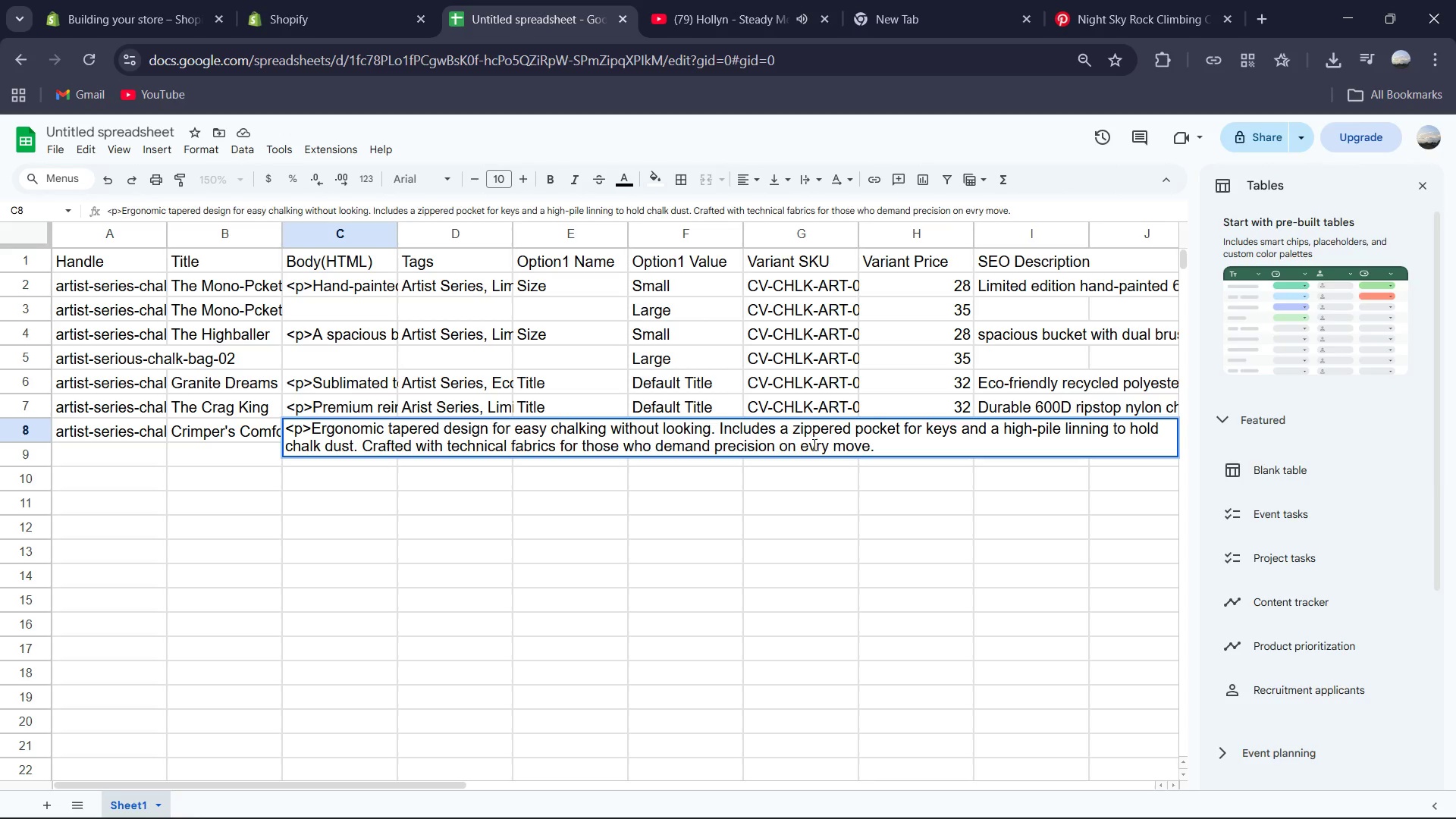 
key(E)
 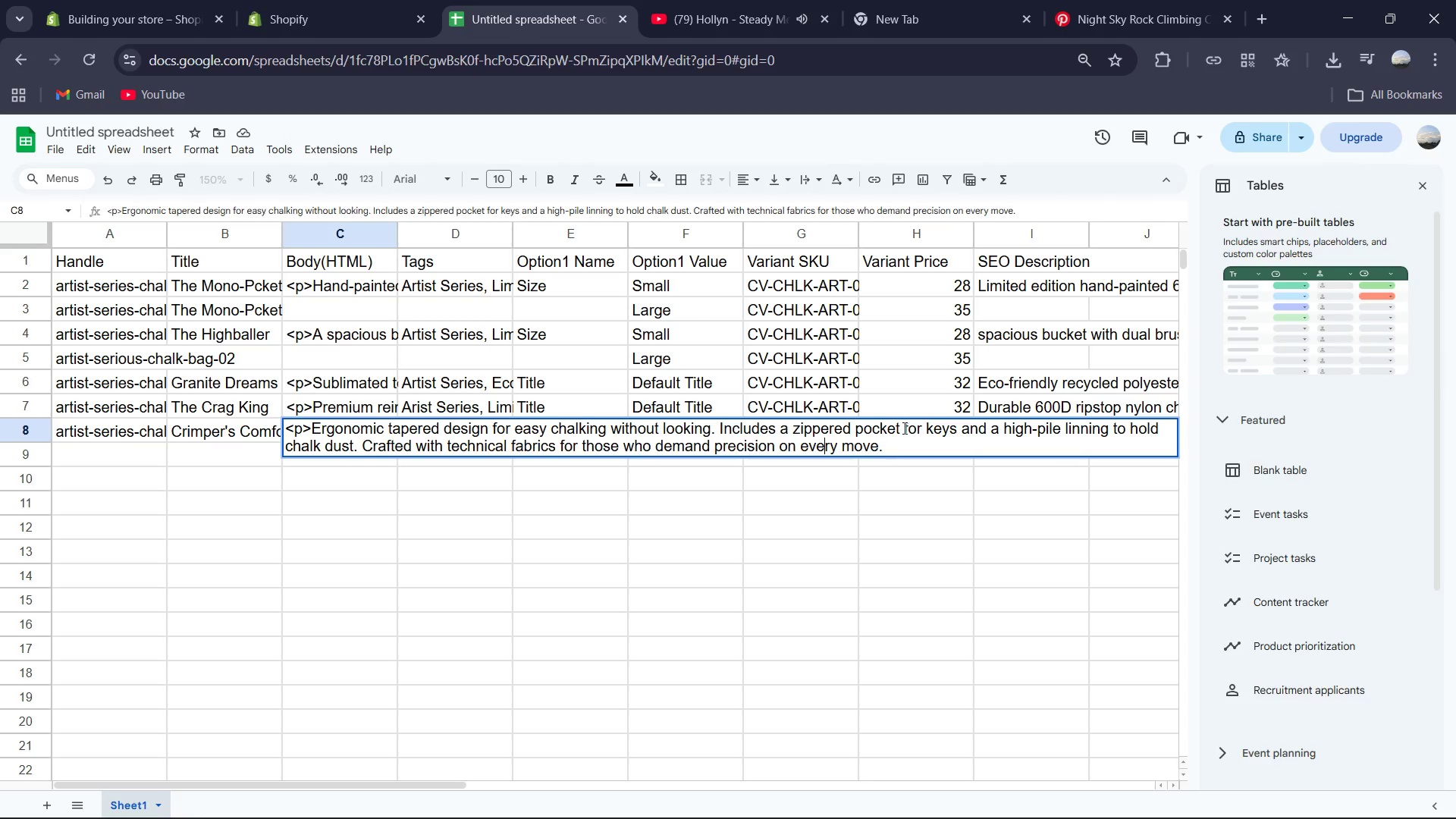 
left_click([907, 445])
 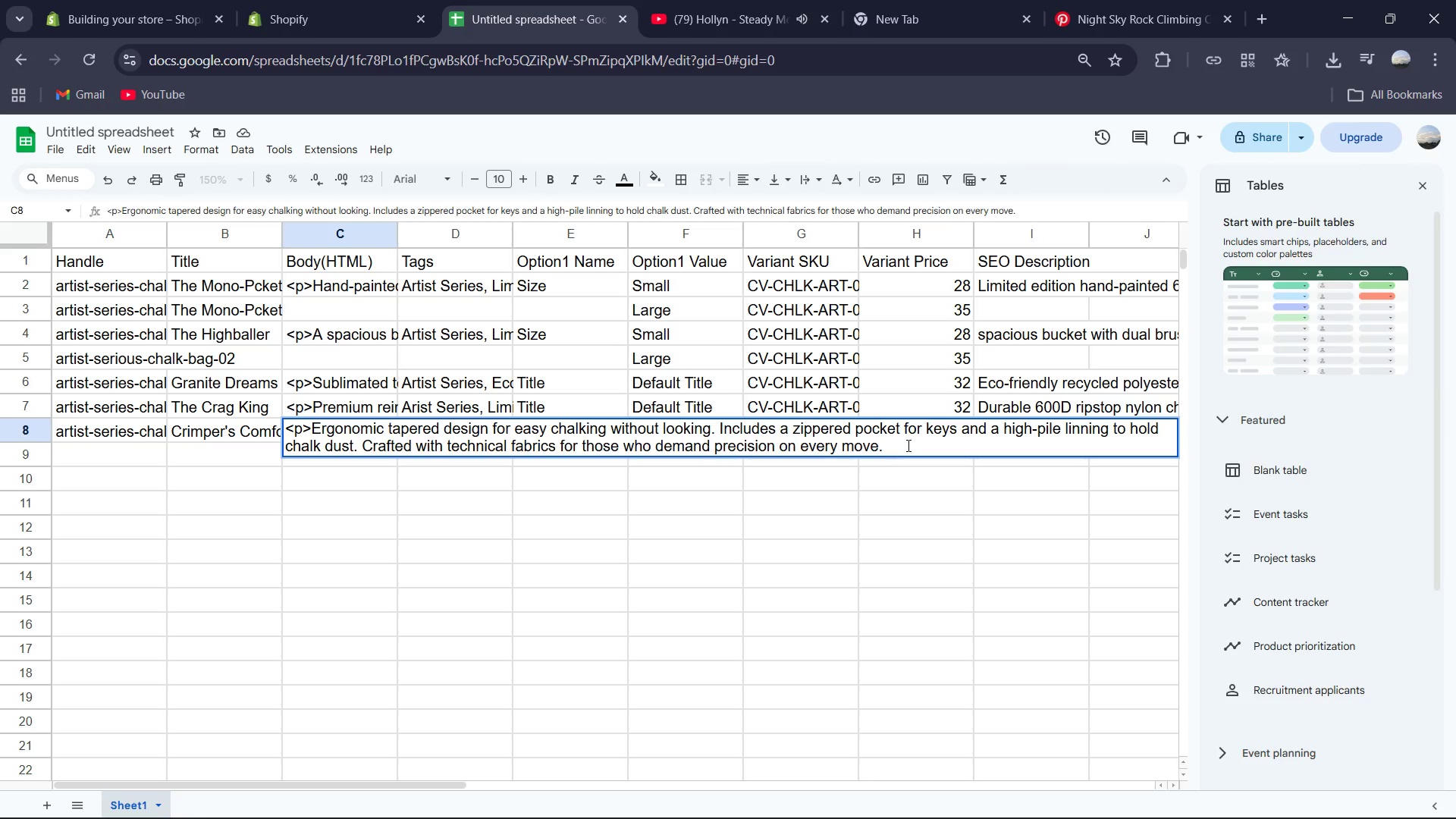 
key(Shift+ShiftRight)
 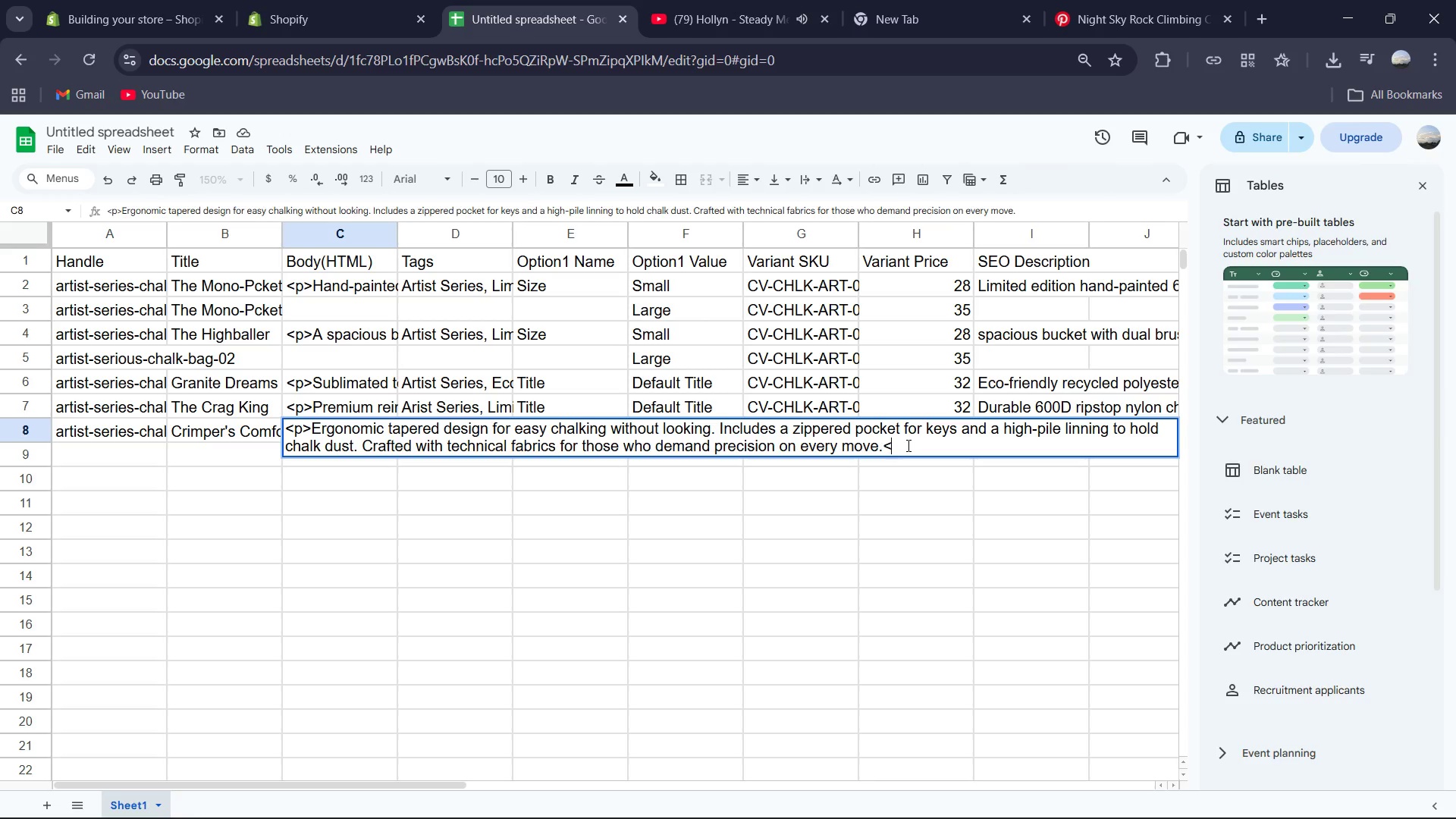 
key(Shift+Comma)
 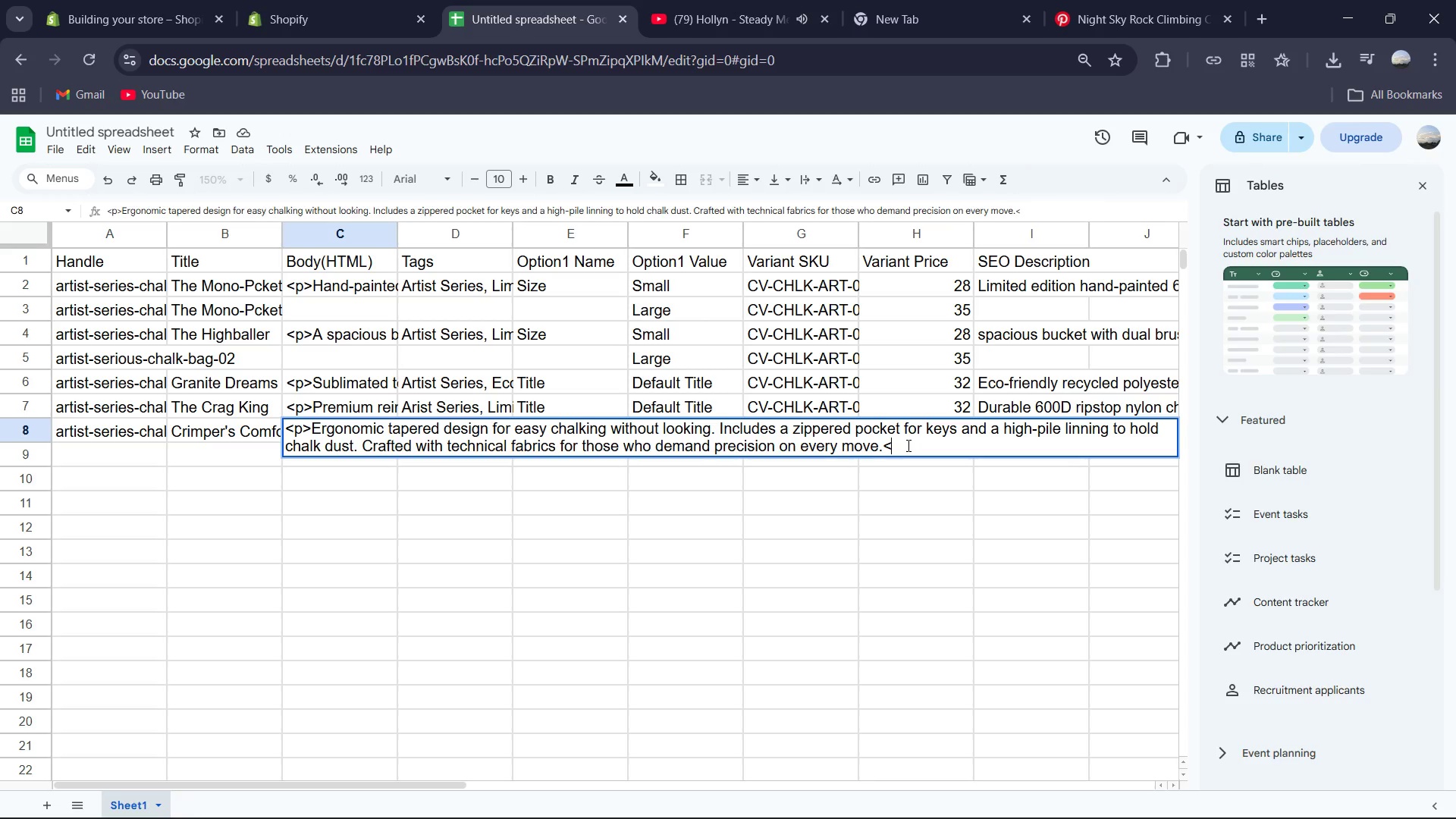 
key(Slash)
 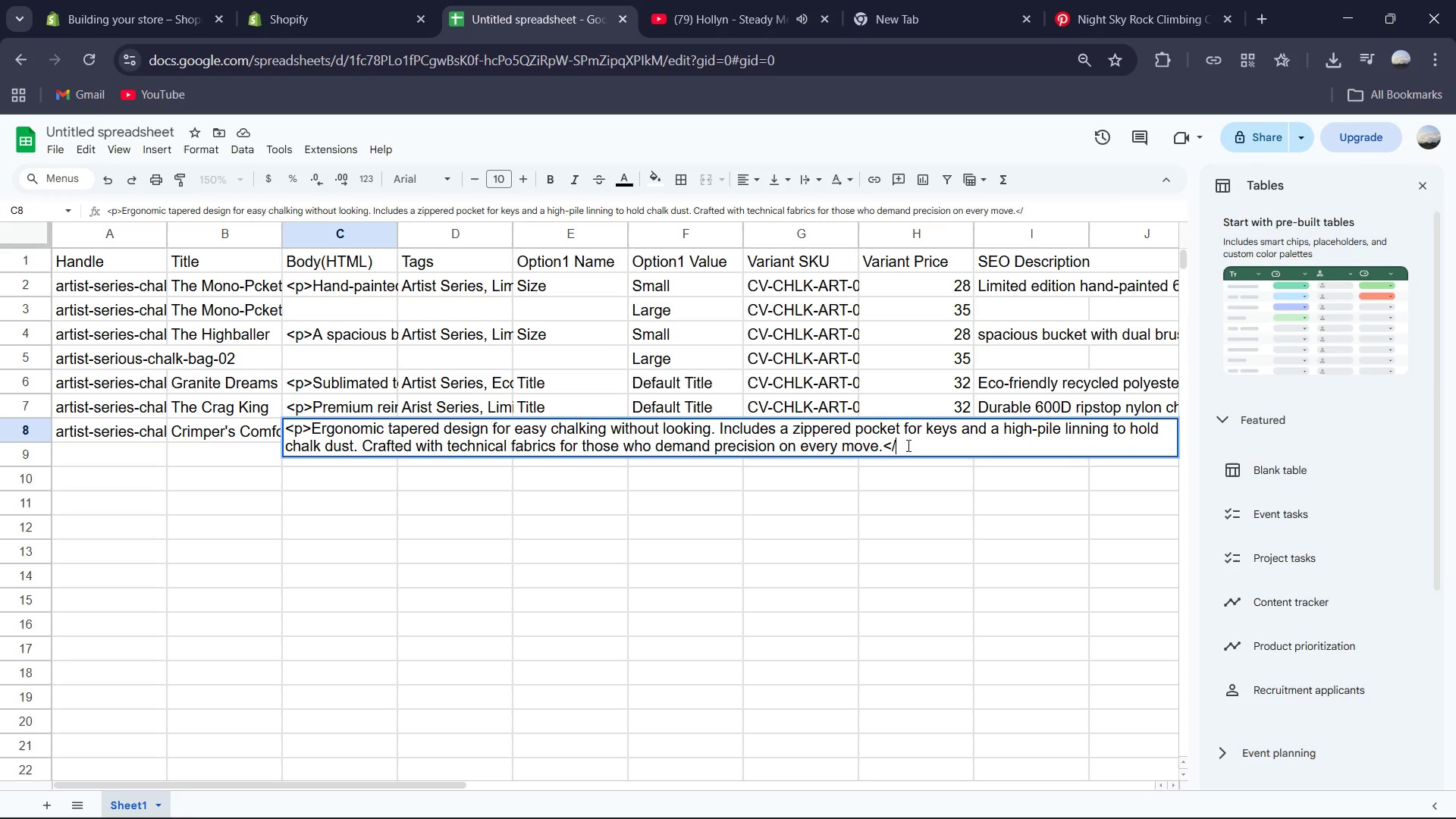 
key(Shift+ShiftRight)
 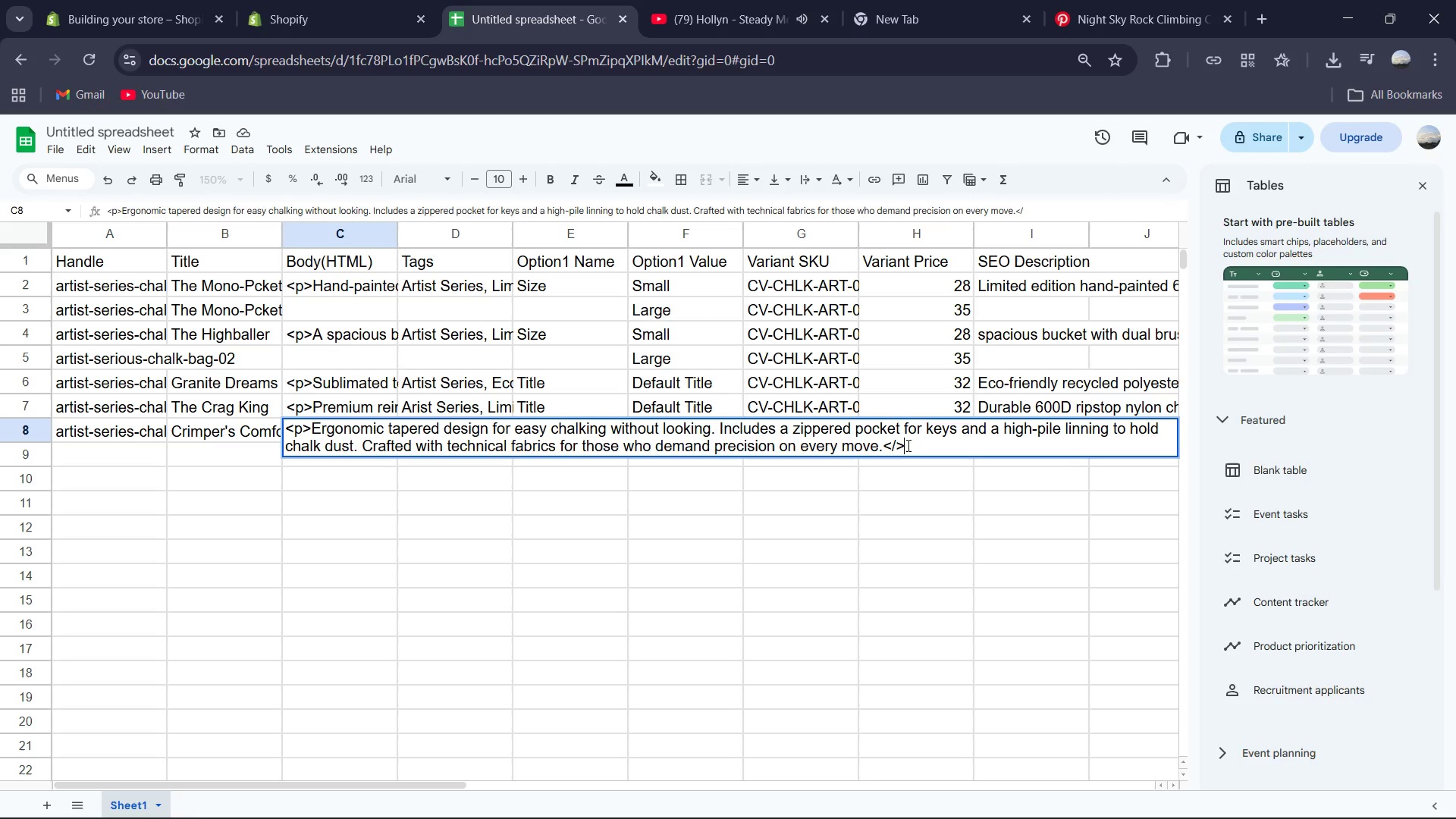 
key(Shift+Period)
 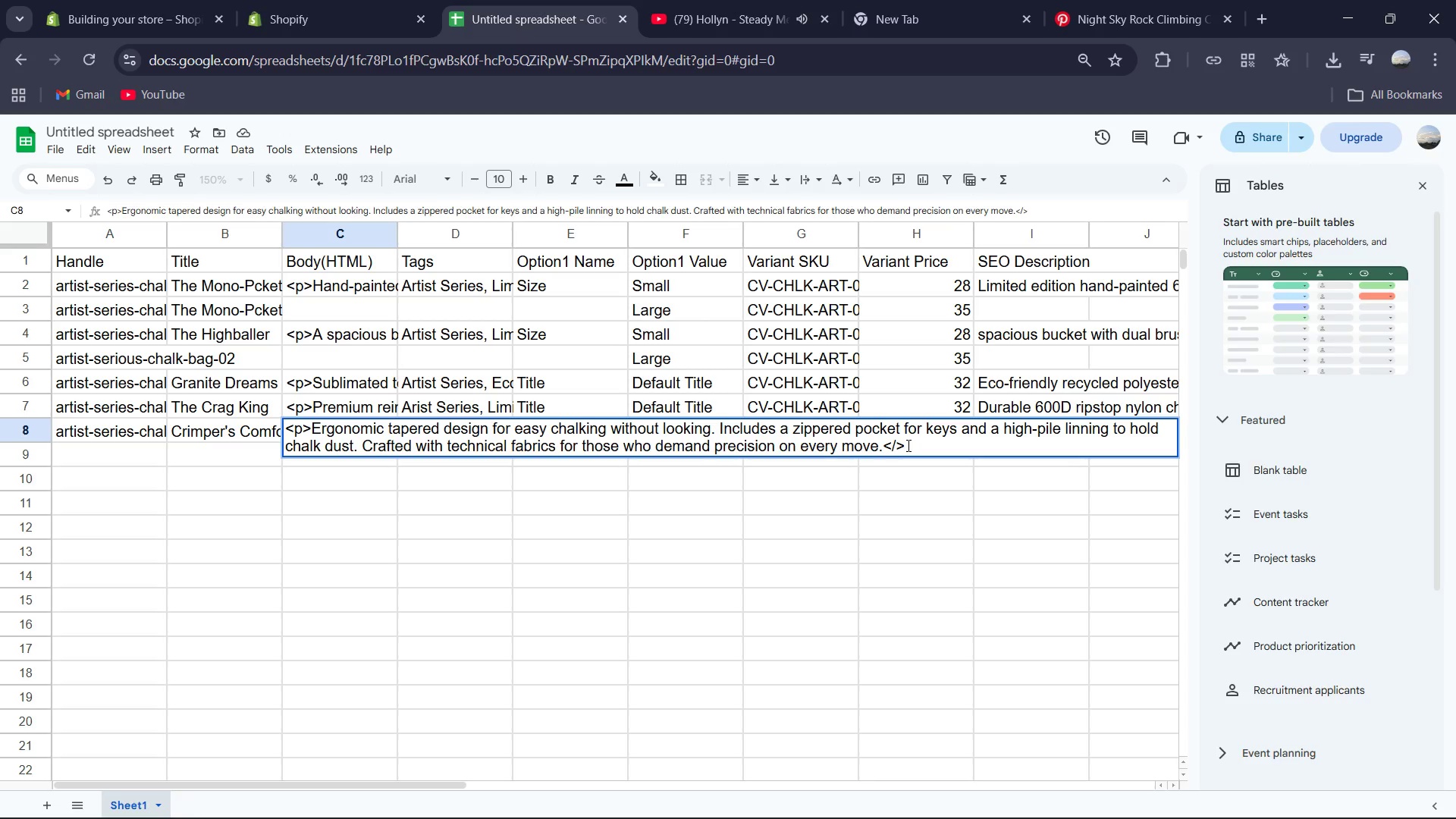 
key(ArrowLeft)
 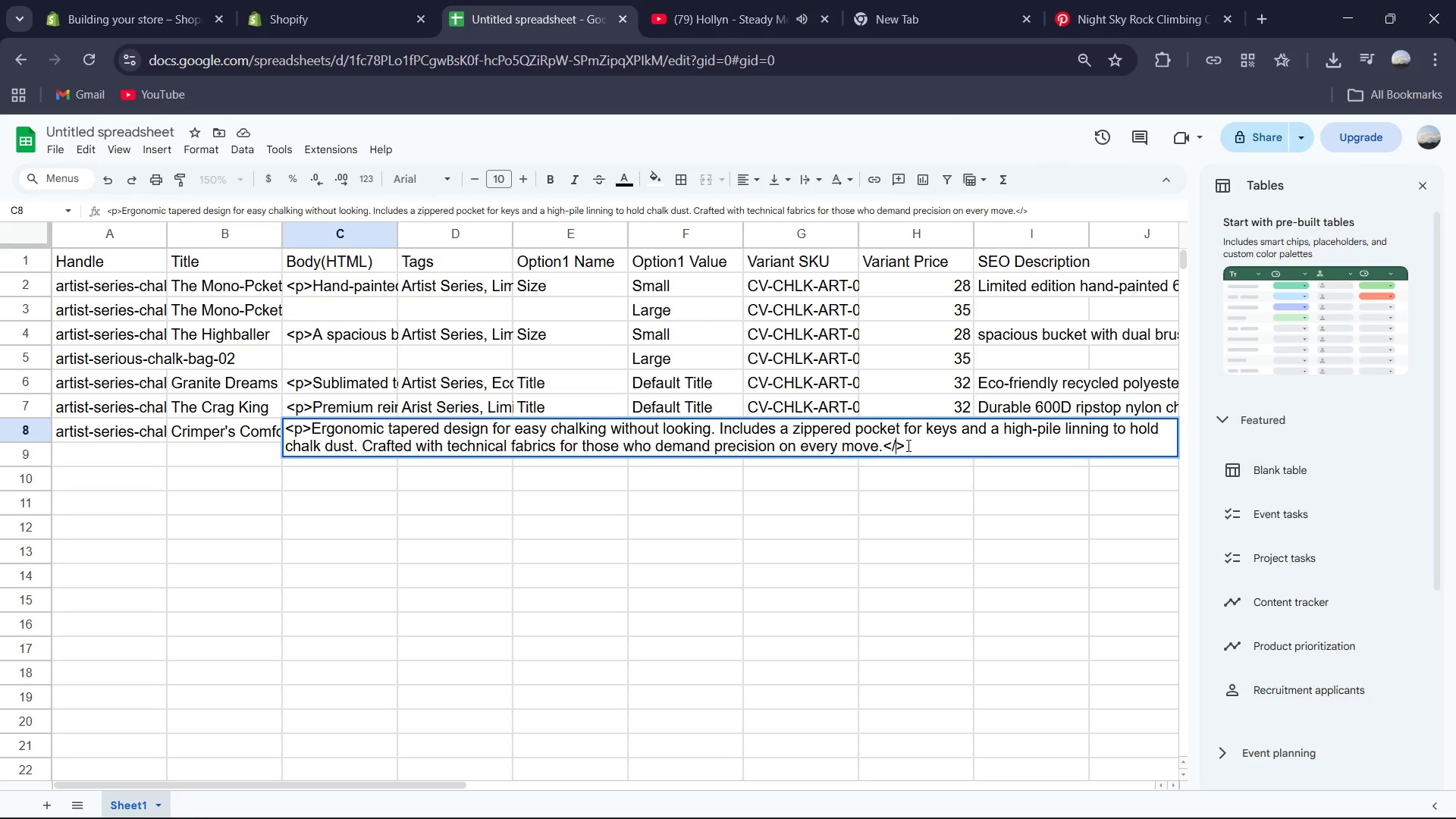 
key(P)
 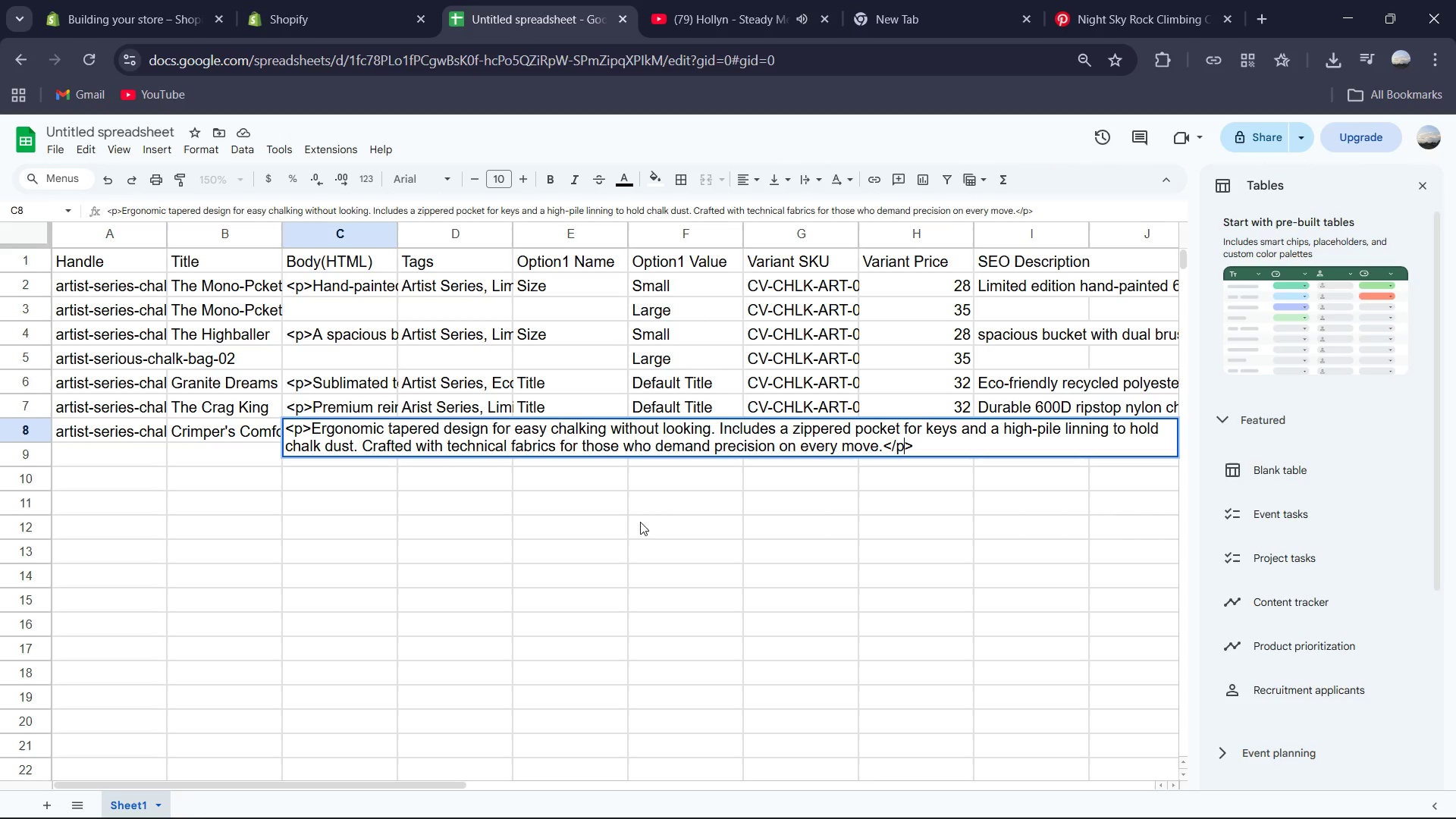 
left_click([531, 494])
 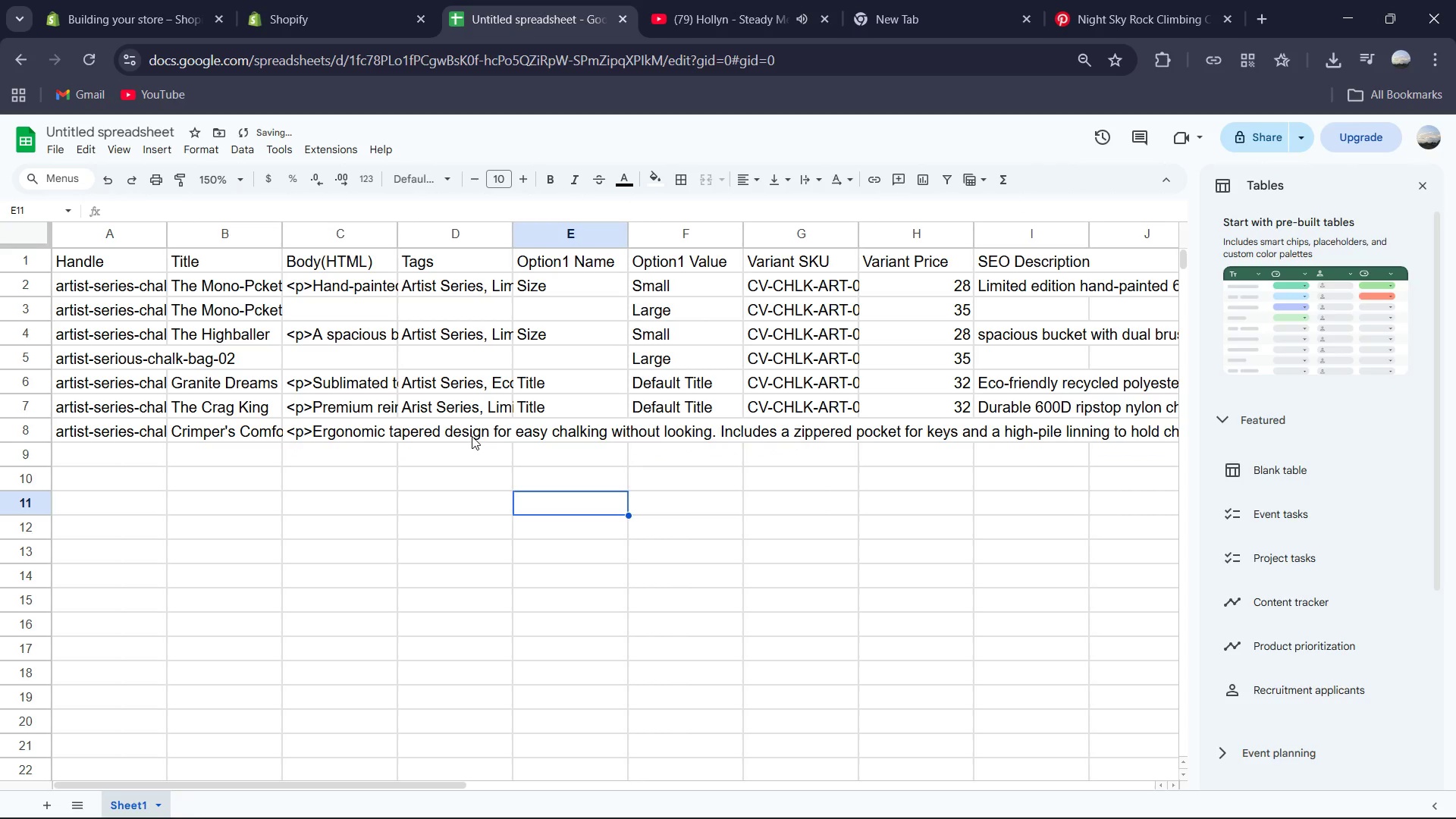 
left_click([472, 436])
 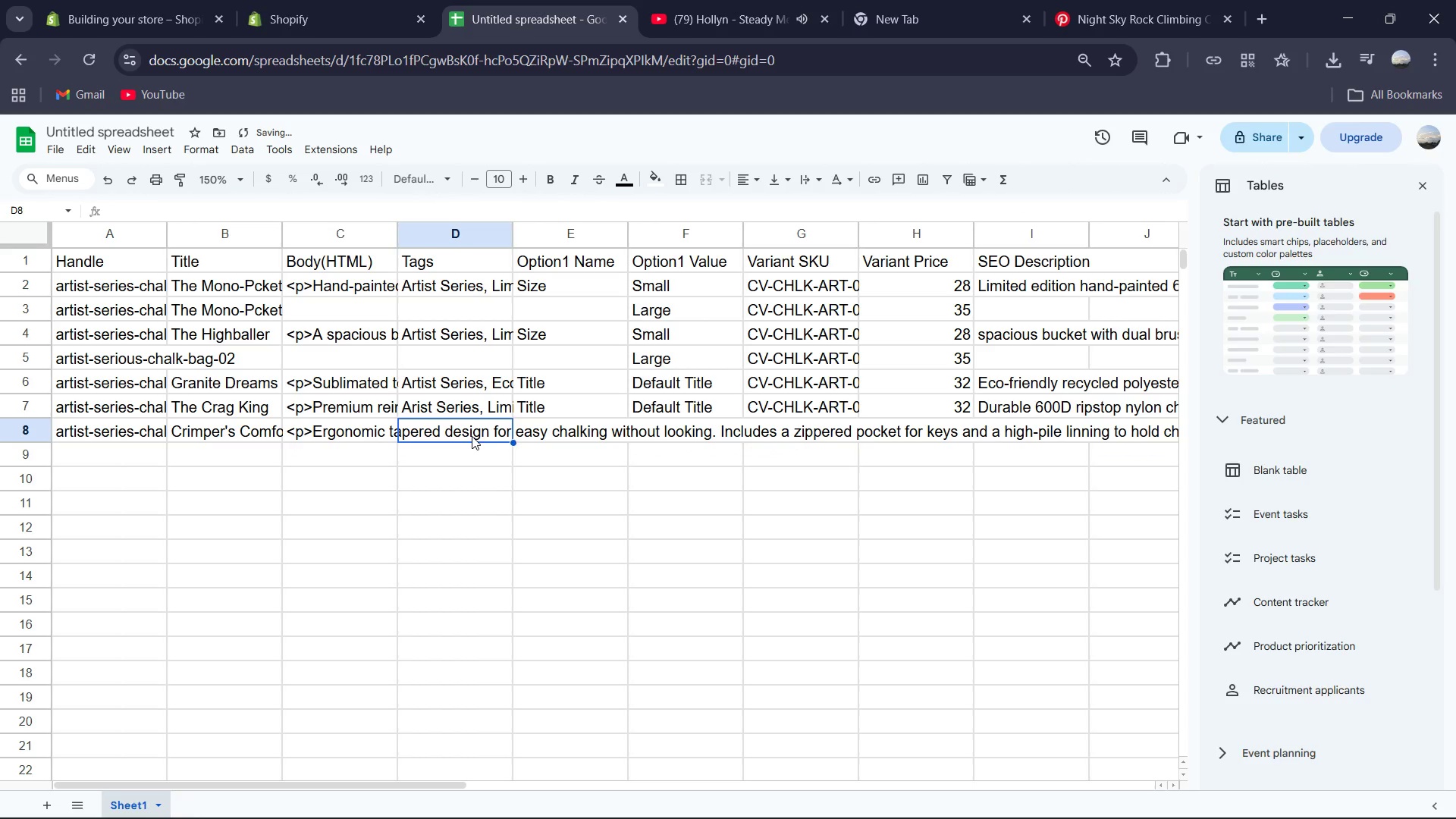 
type(Artist)
key(Tab)
 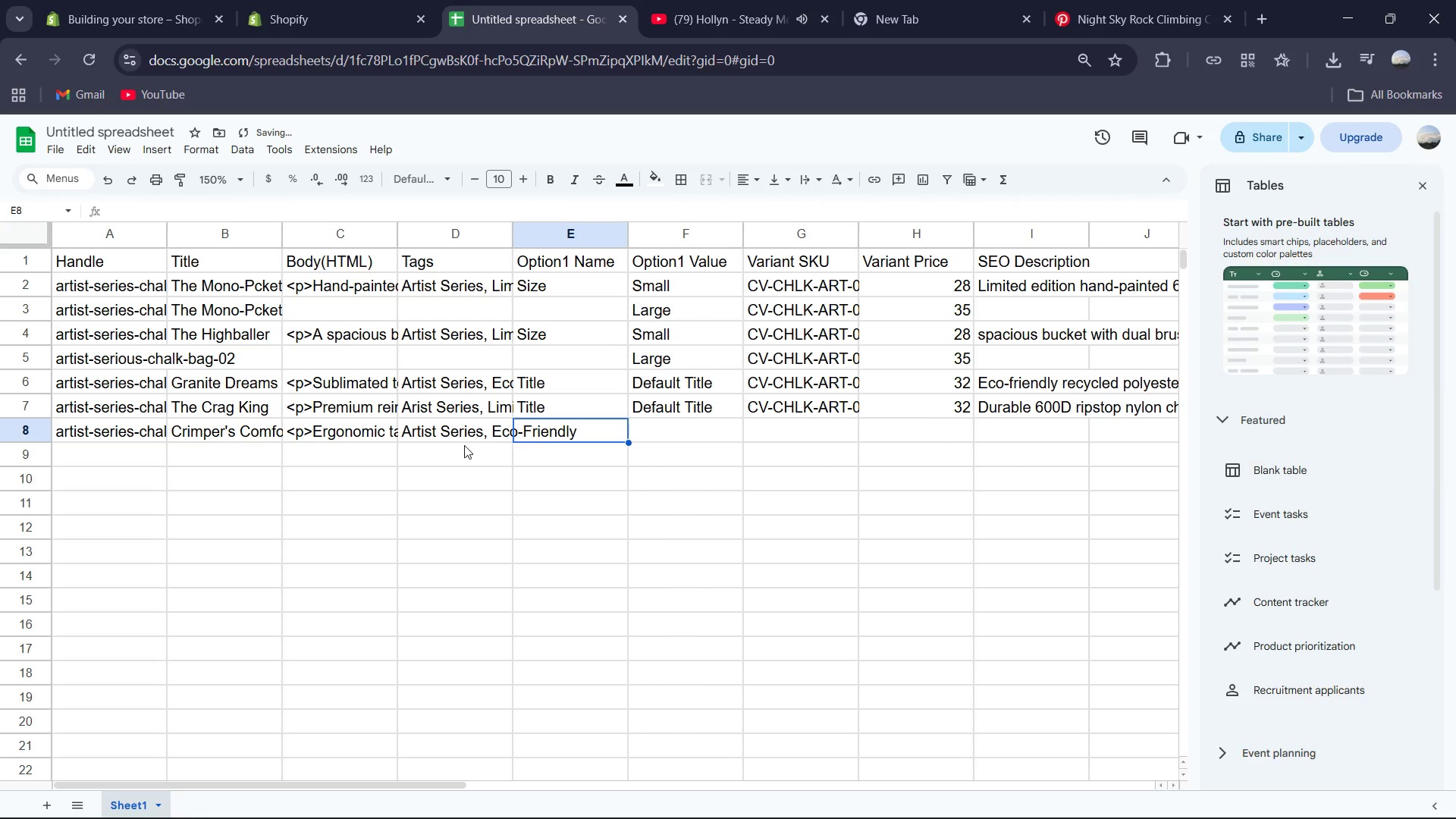 
double_click([465, 439])
 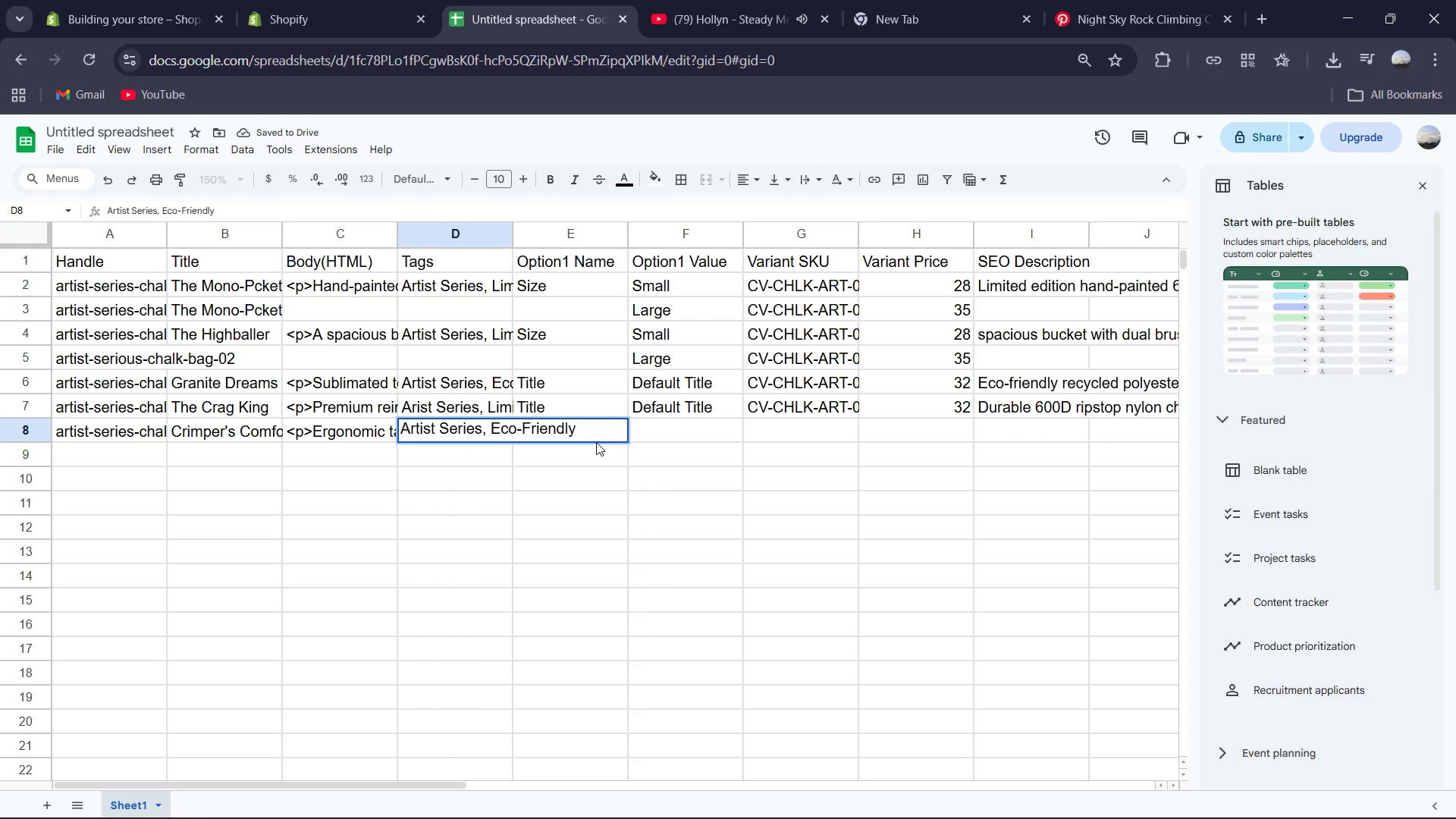 
key(Backspace)
 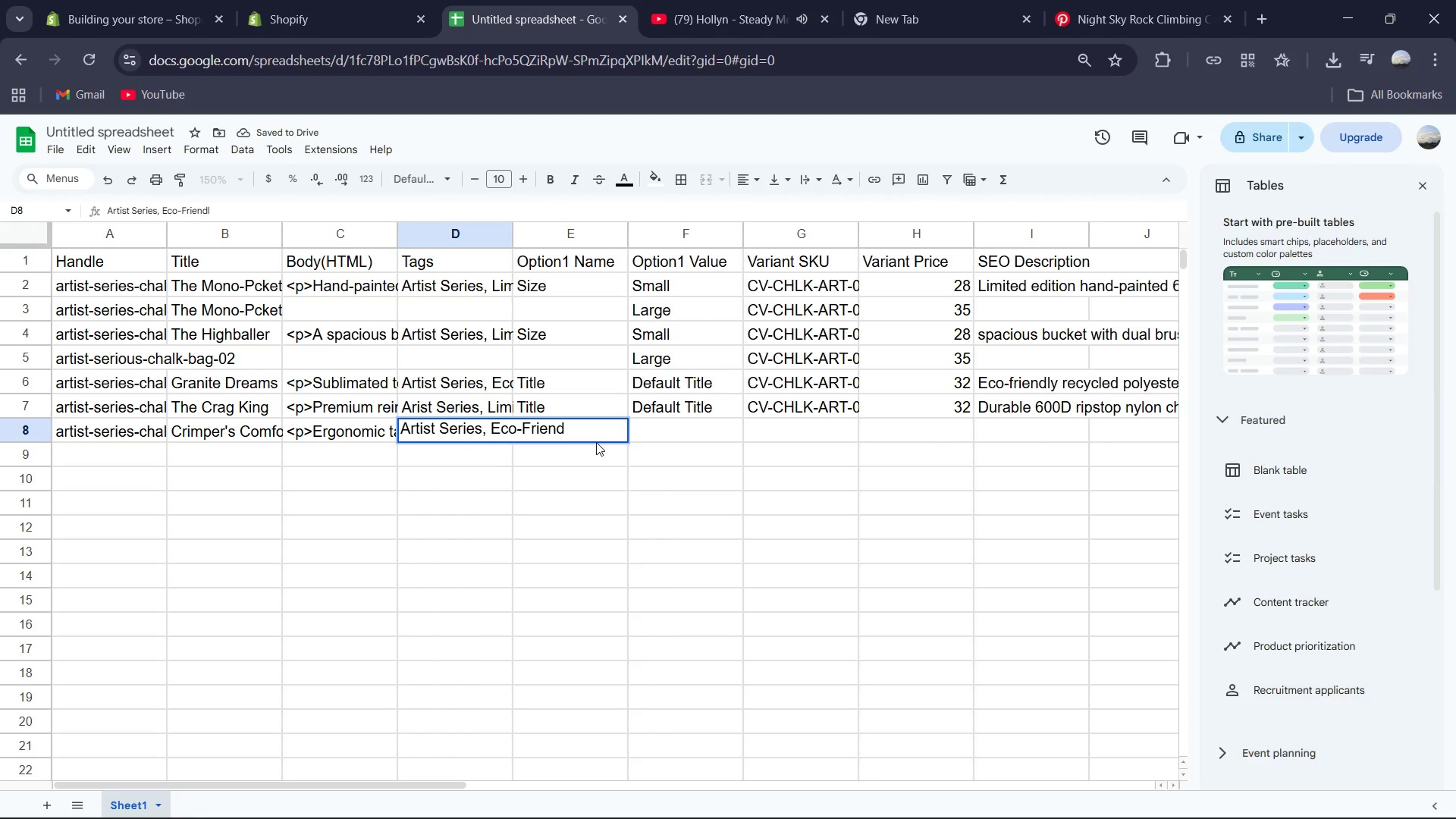 
key(Backspace)
 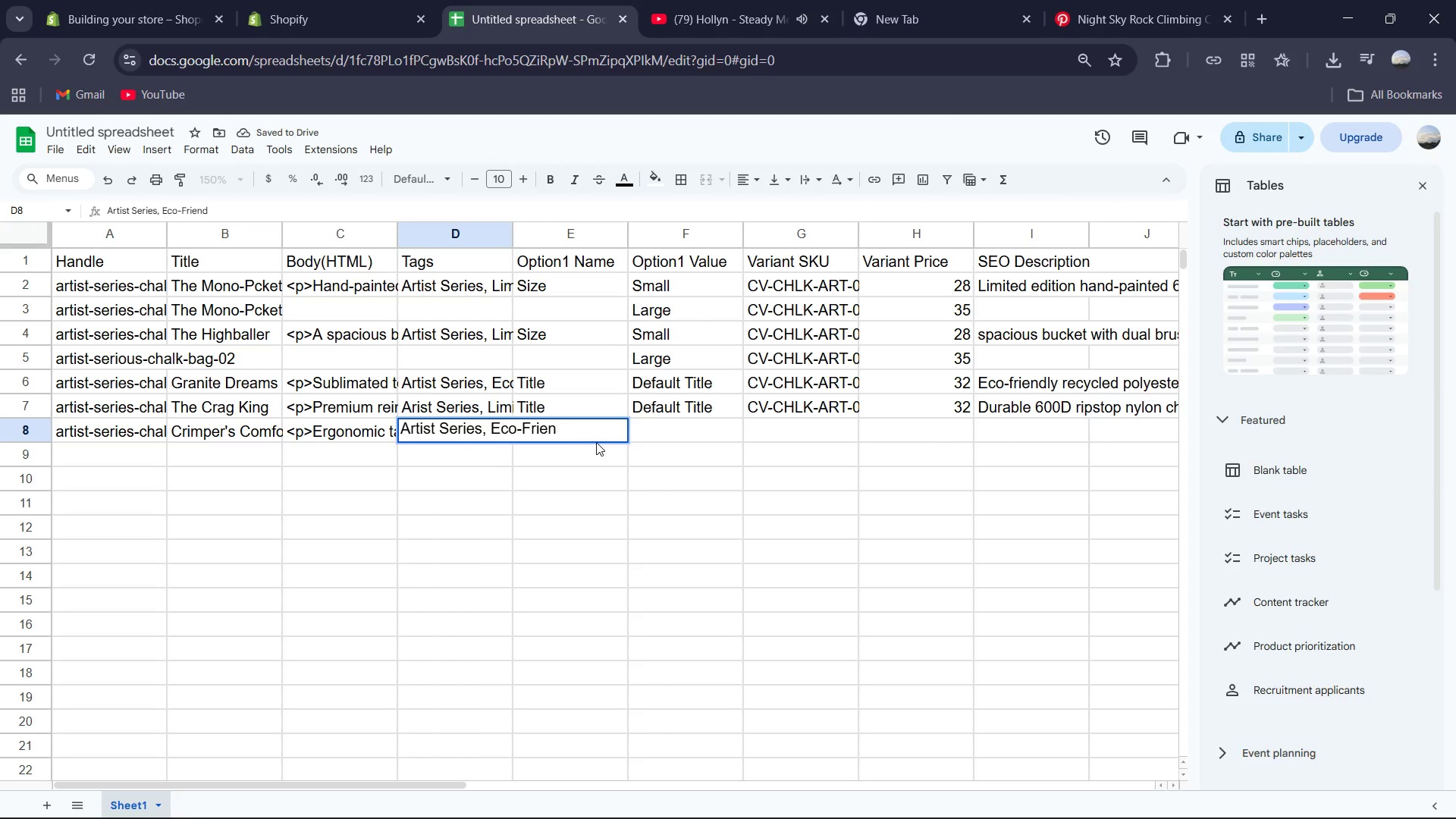 
key(Backspace)
 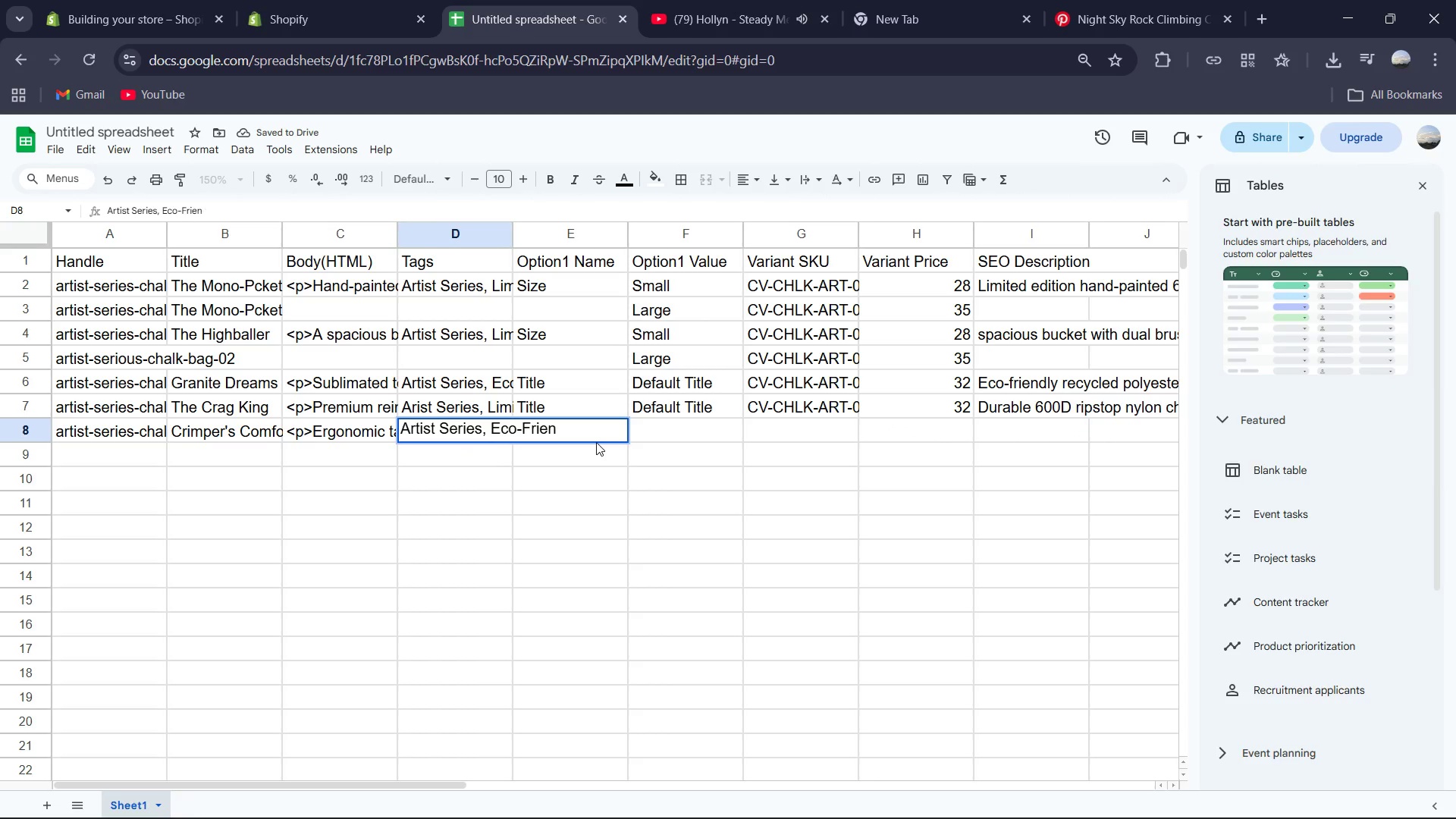 
key(Backspace)
 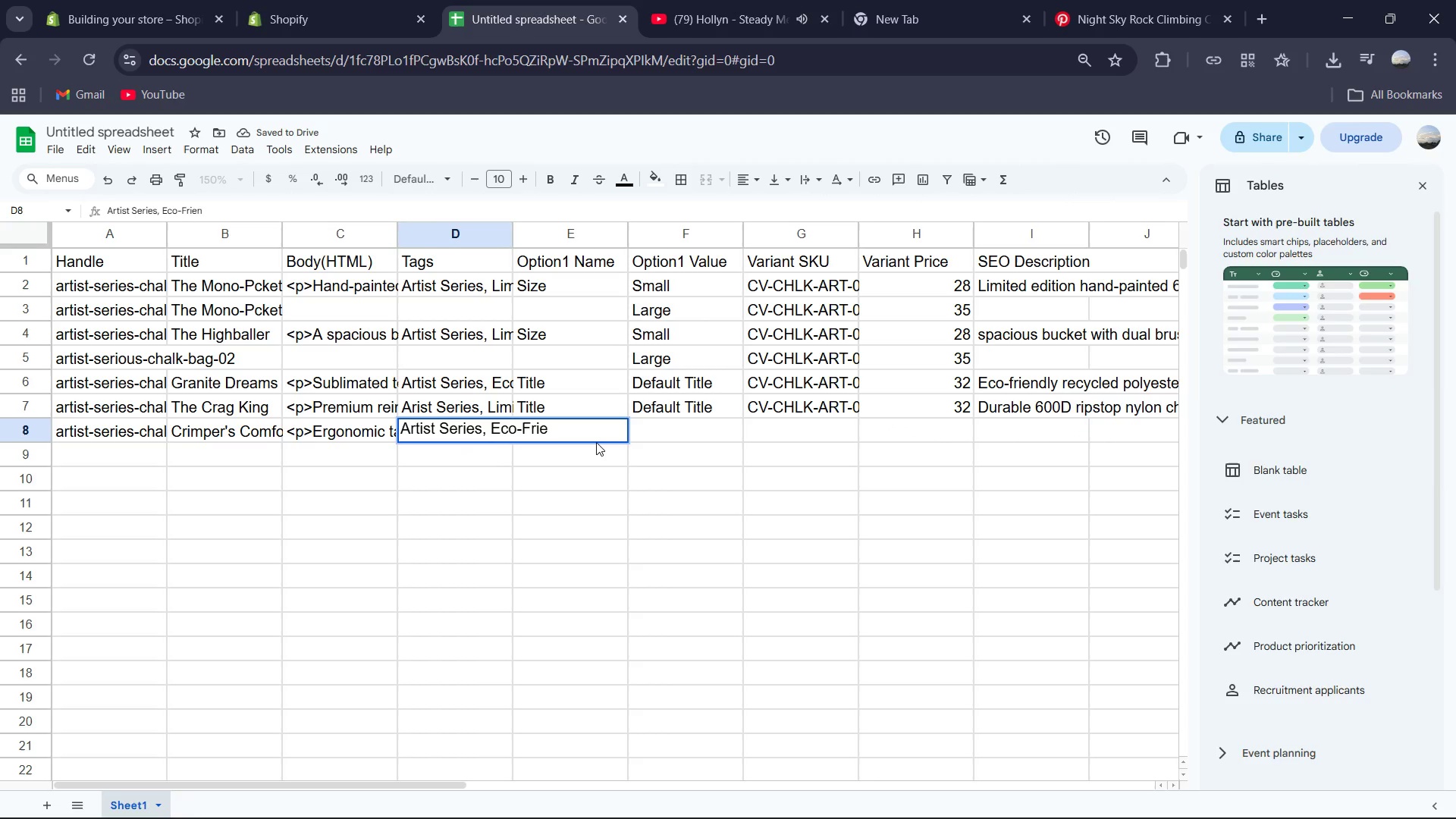 
key(Backspace)
 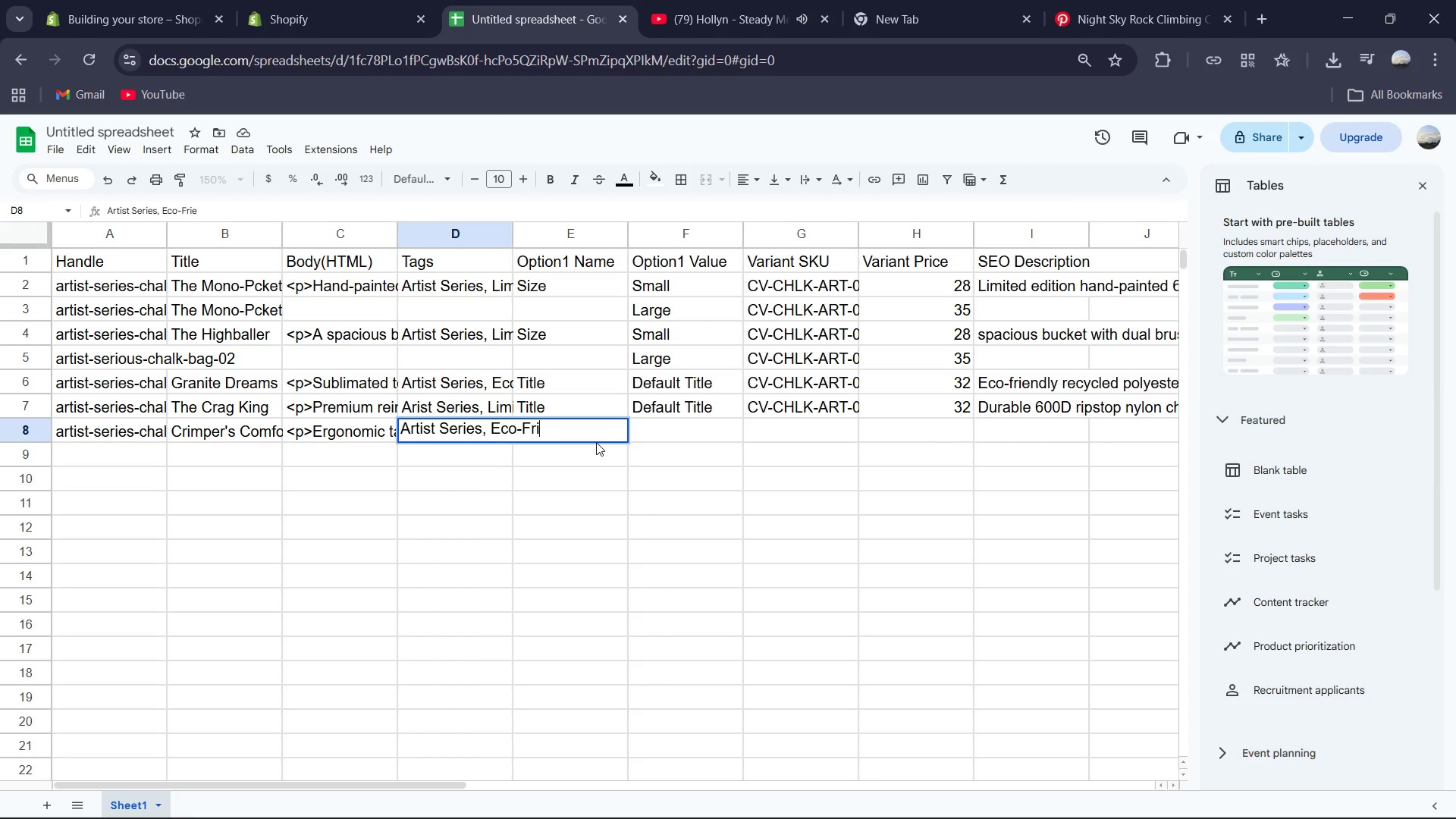 
key(Backspace)
 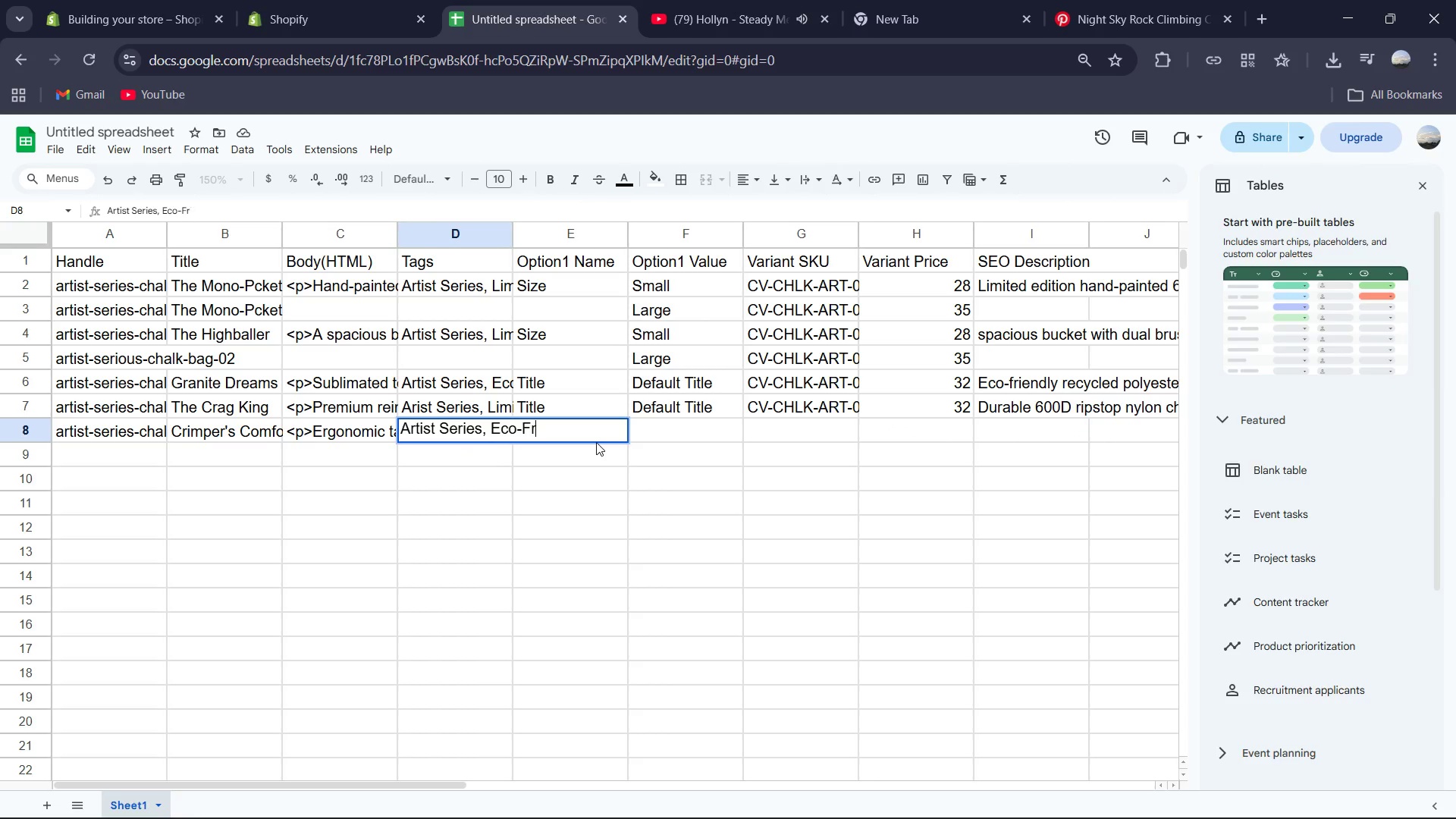 
key(Backspace)
 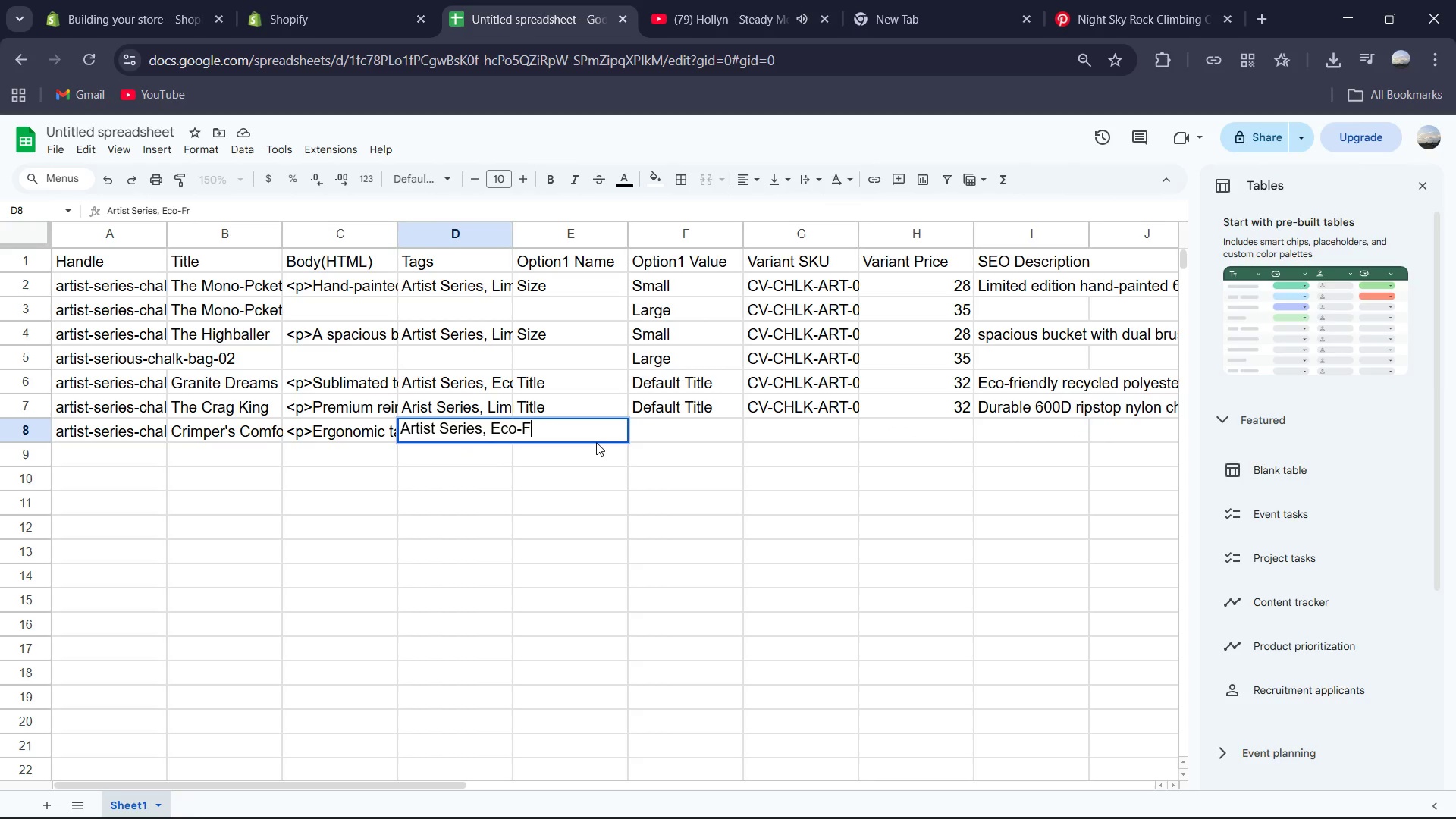 
key(Backspace)
 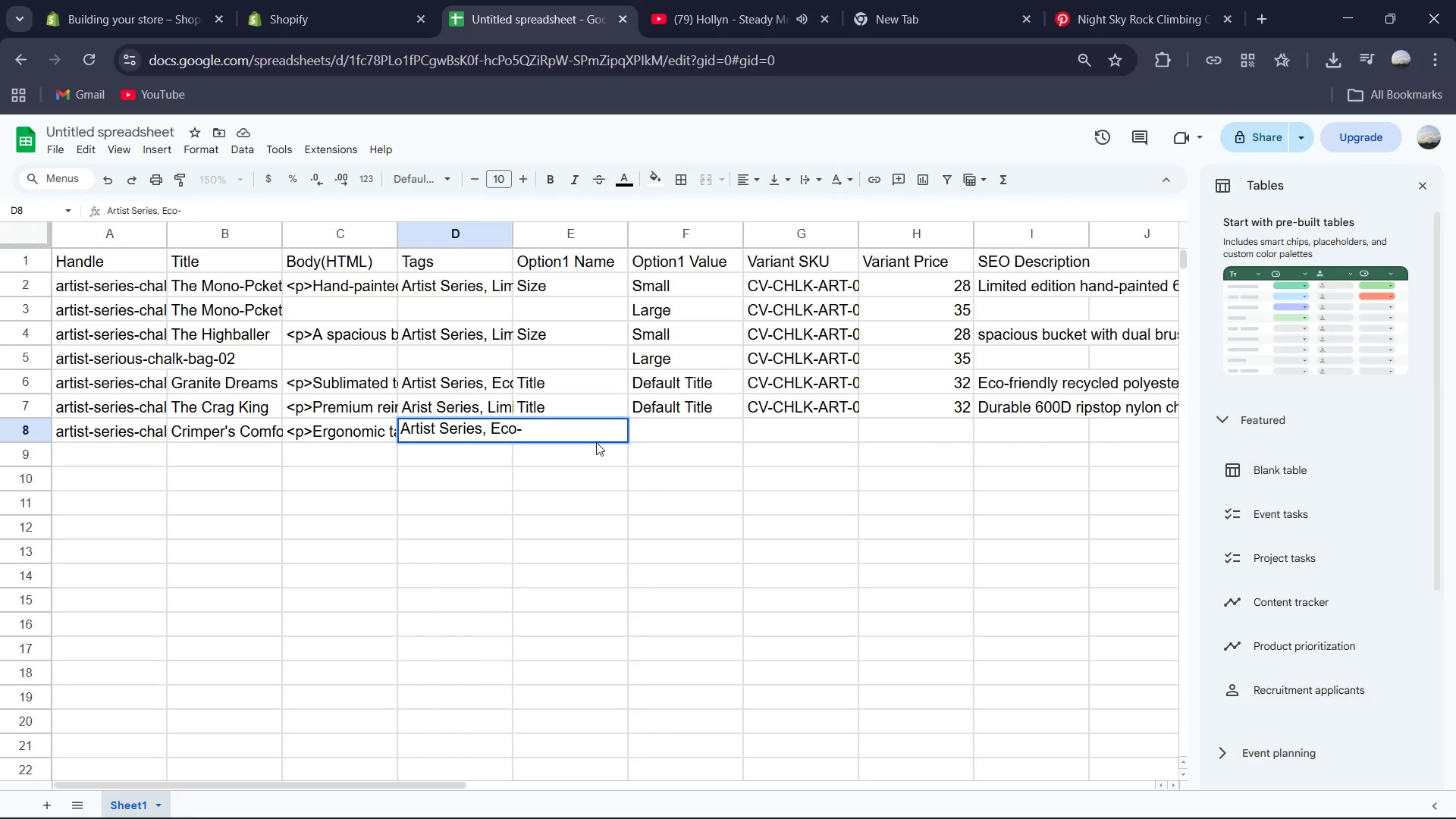 
key(Backspace)
 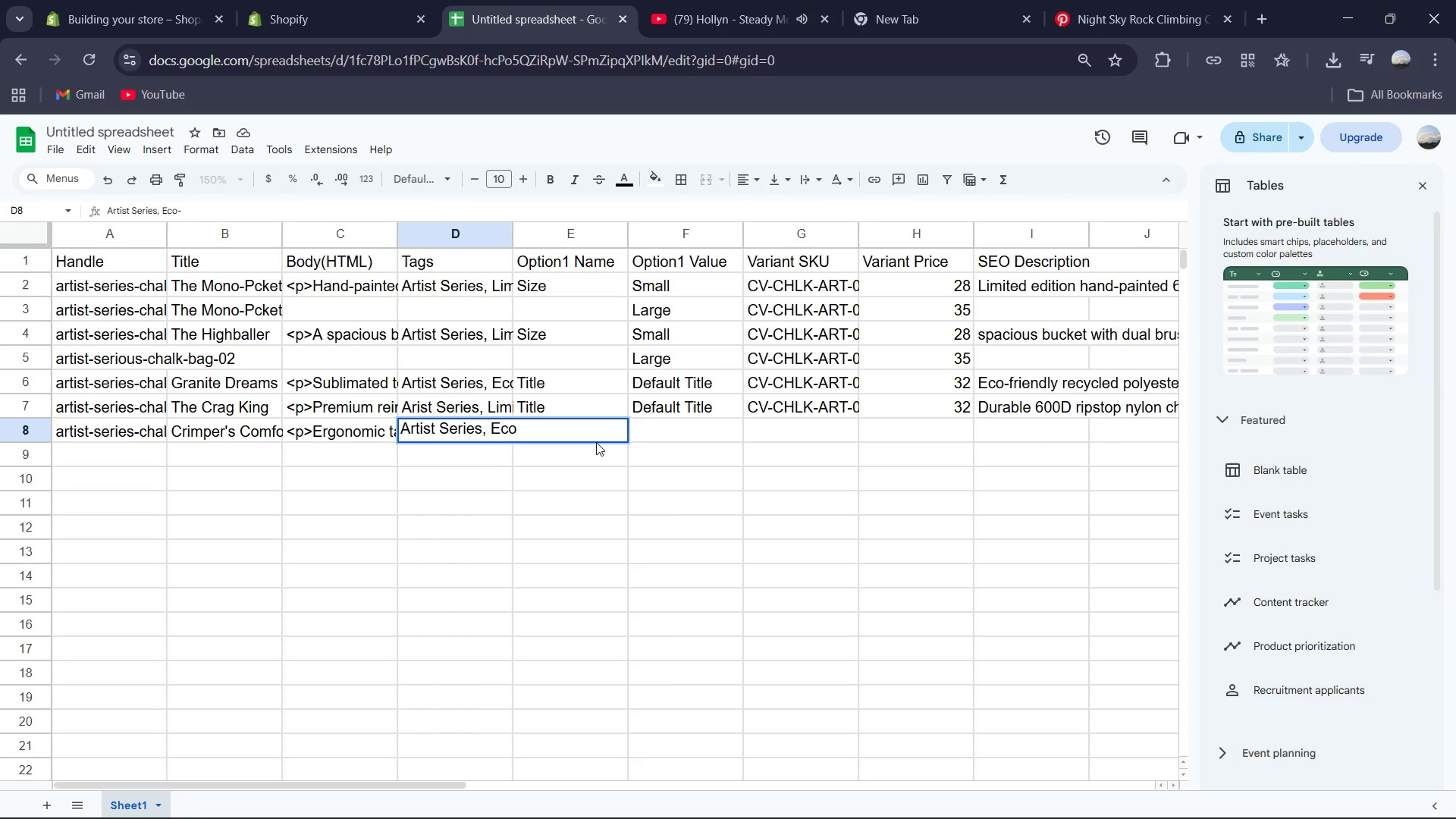 
key(Backspace)
 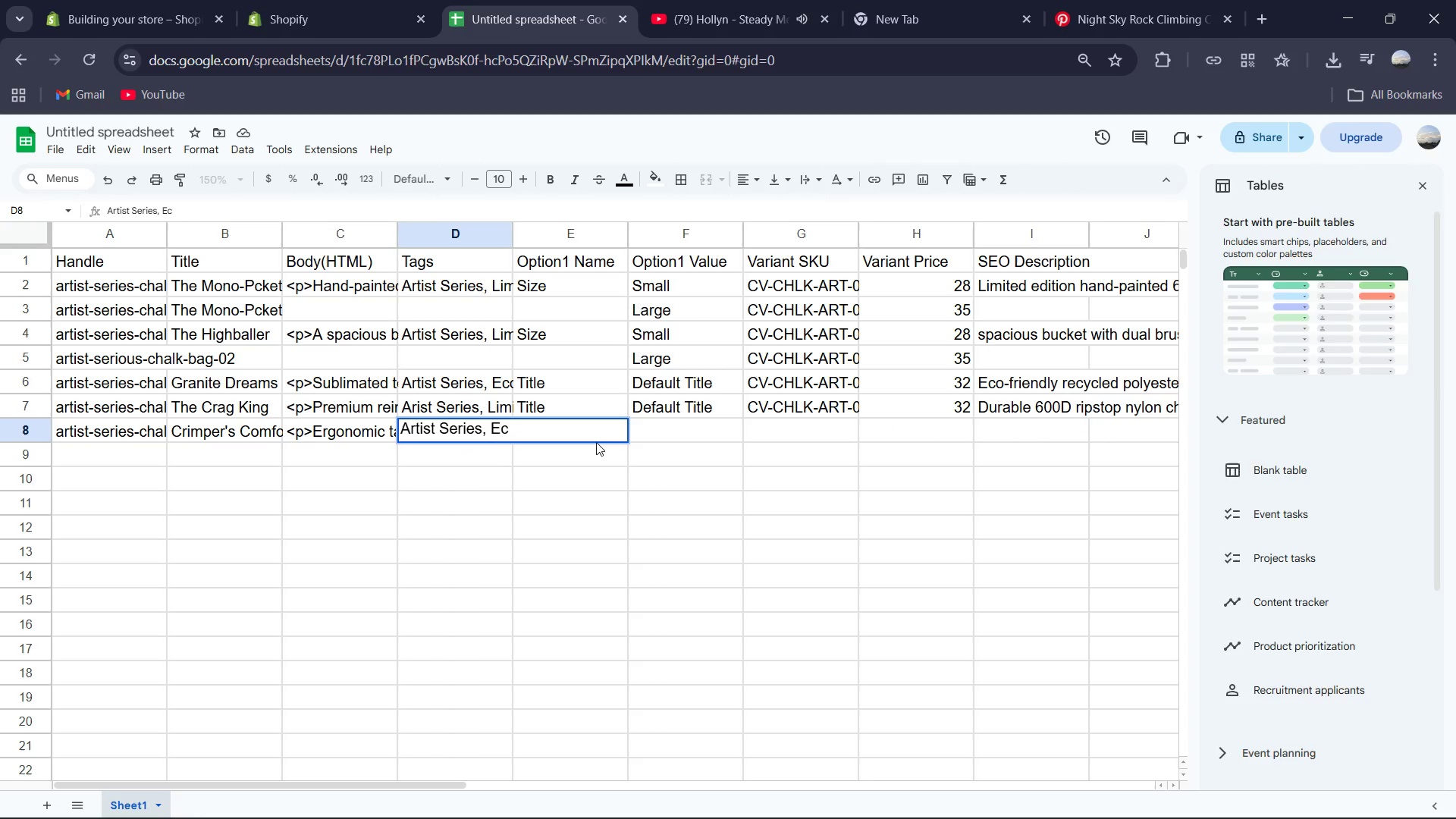 
key(Backspace)
 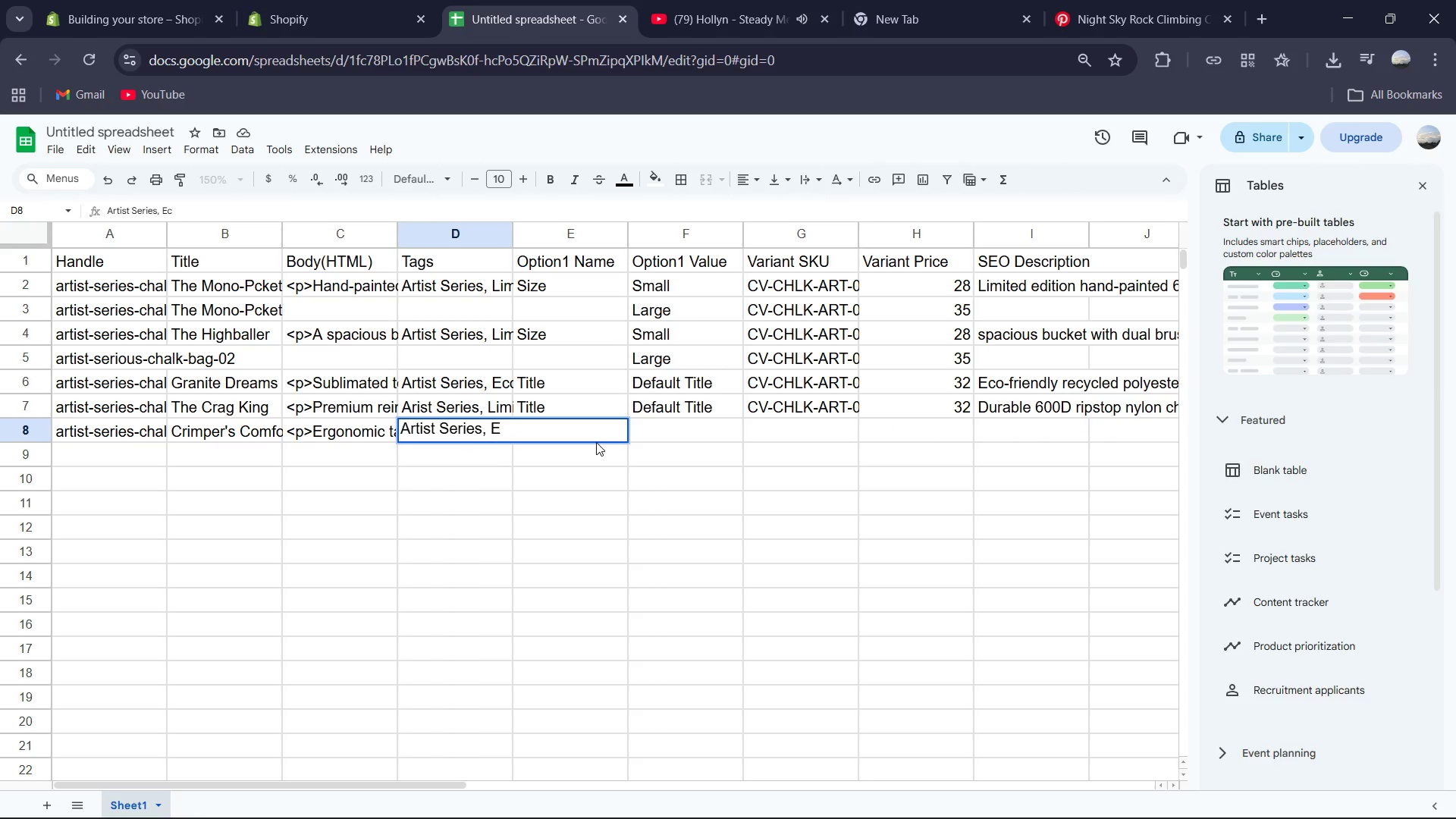 
key(Backspace)
 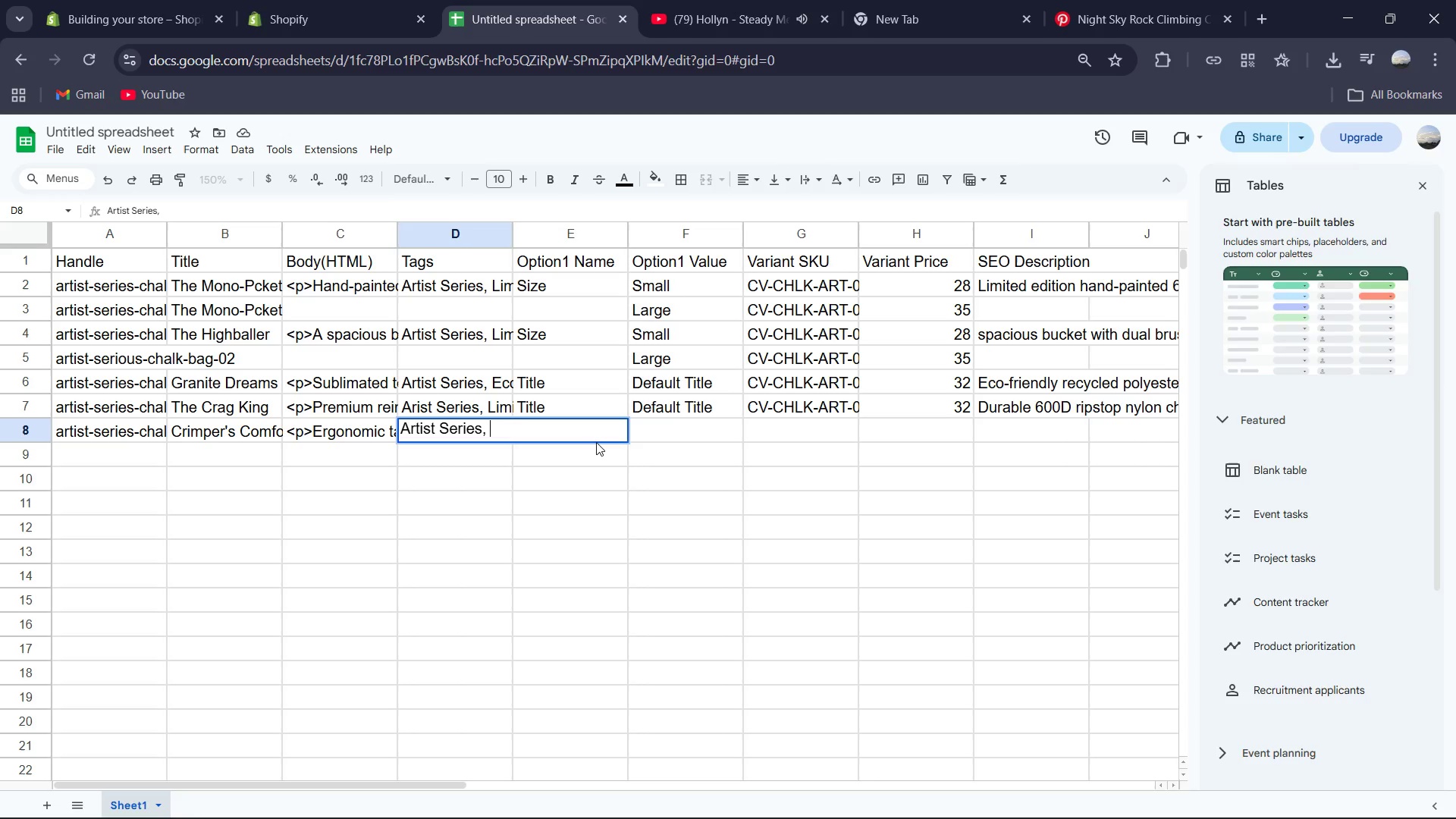 
key(Backspace)
 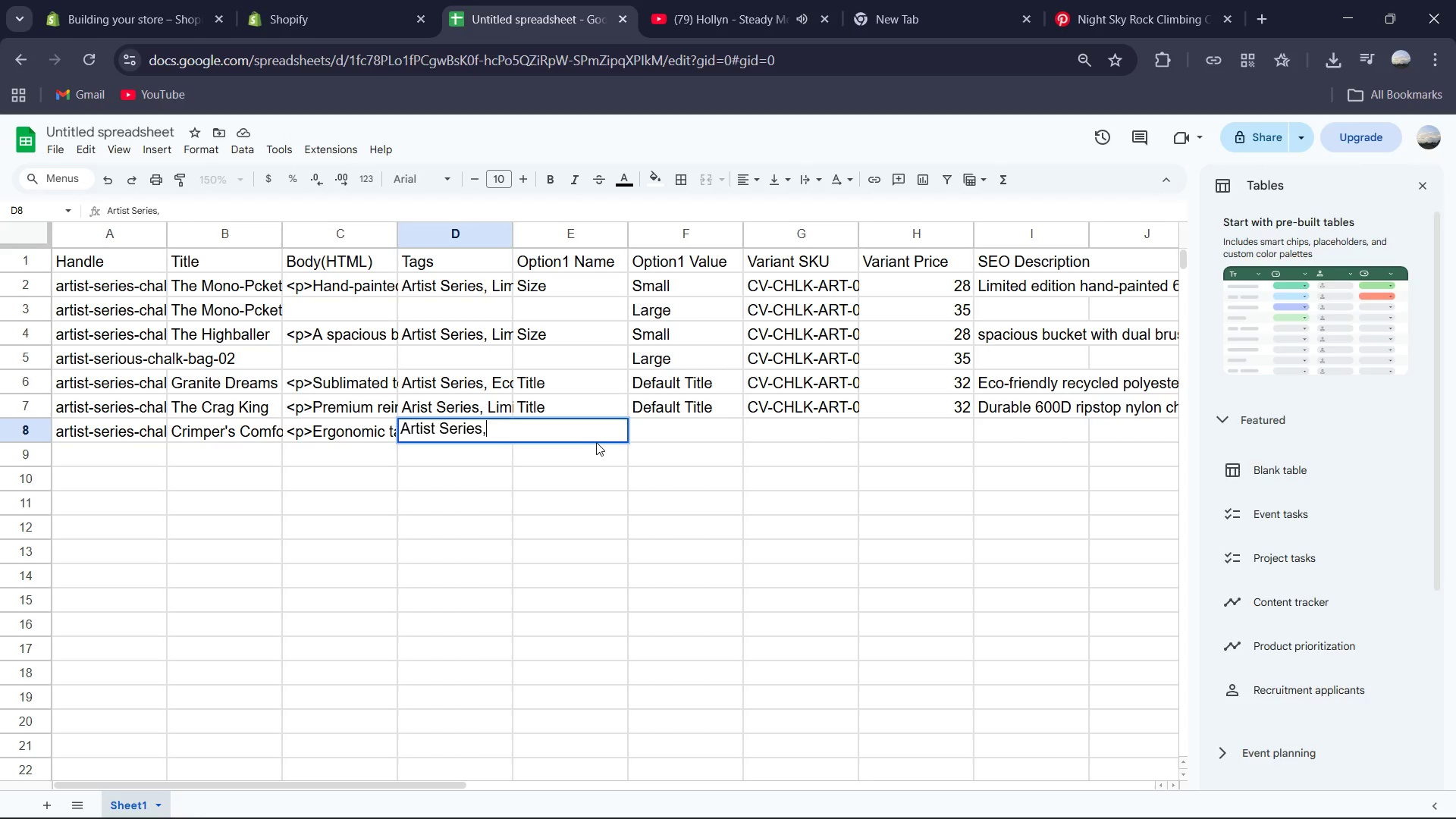 
key(Space)
 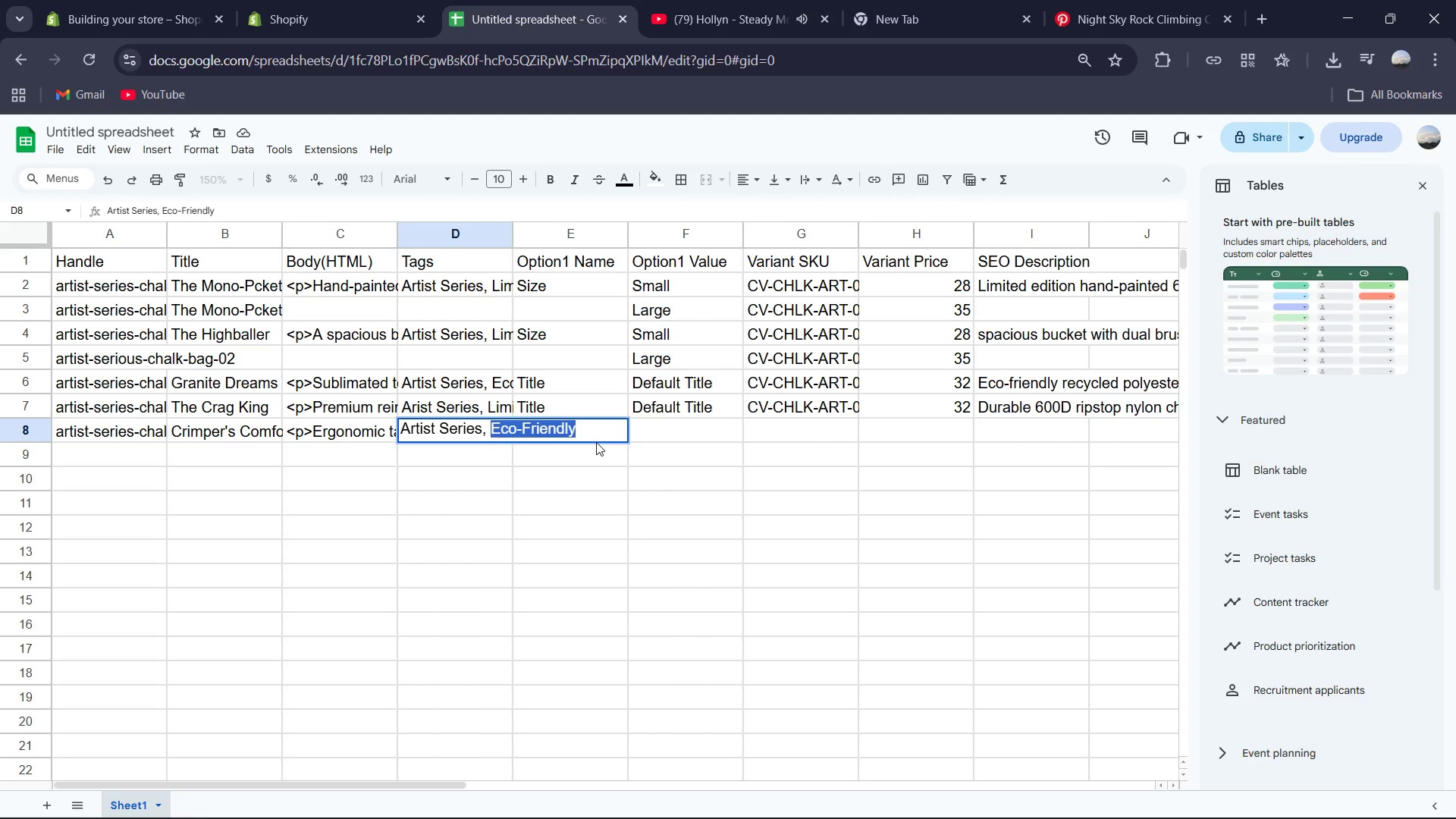 
type(Beginner-Friendly )
 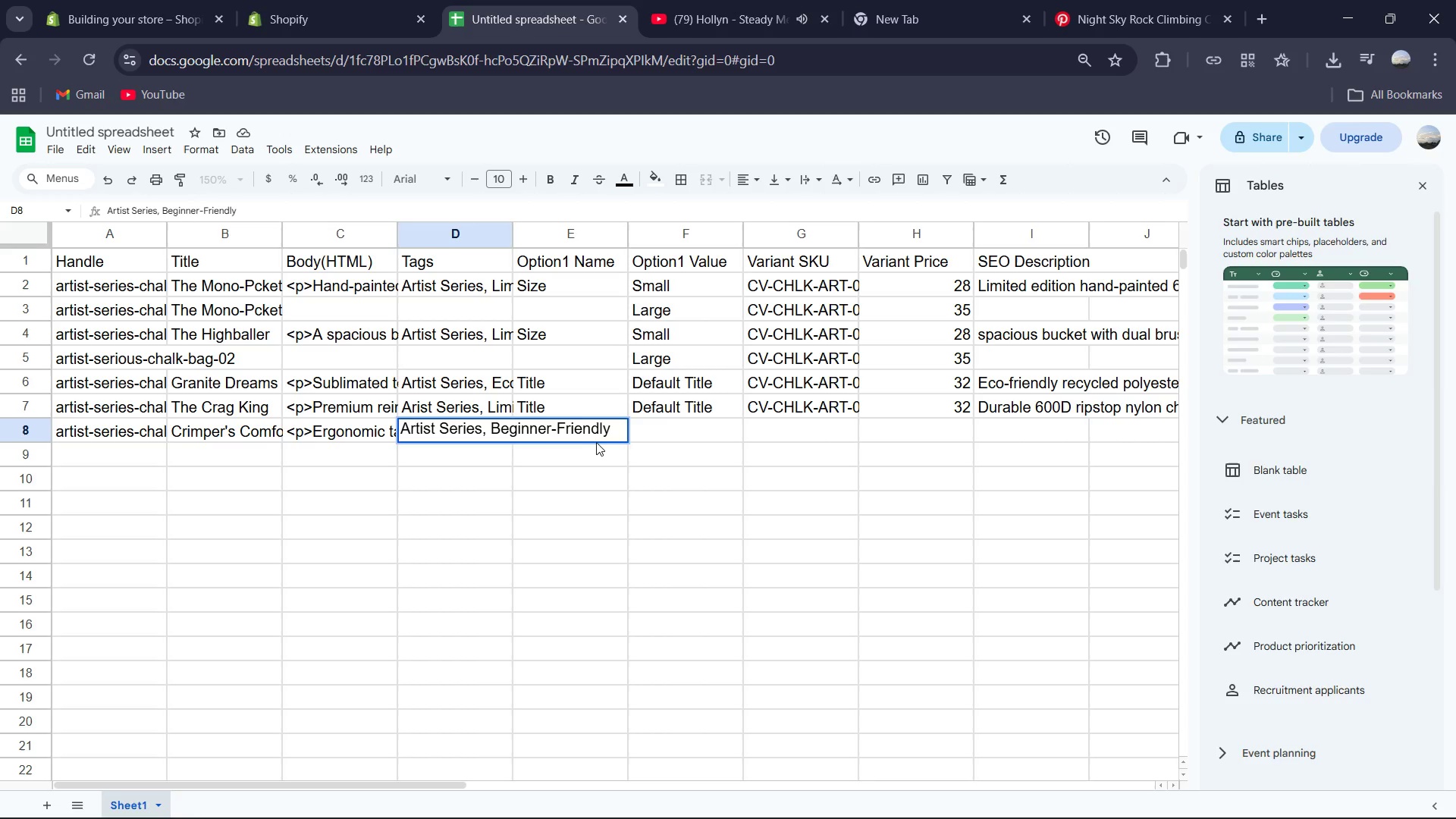 
key(ArrowRight)
 